 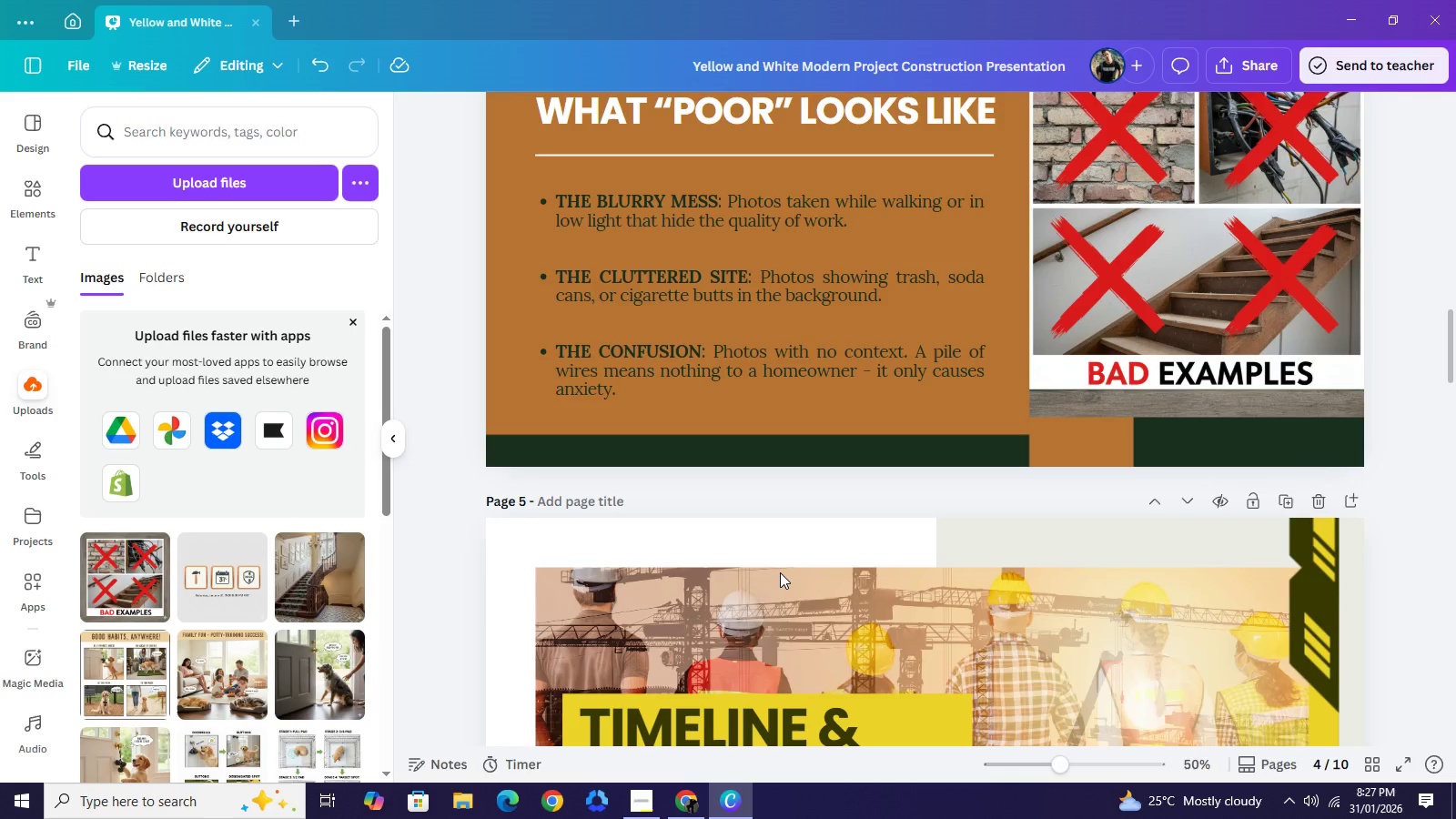 
left_click([508, 267])
 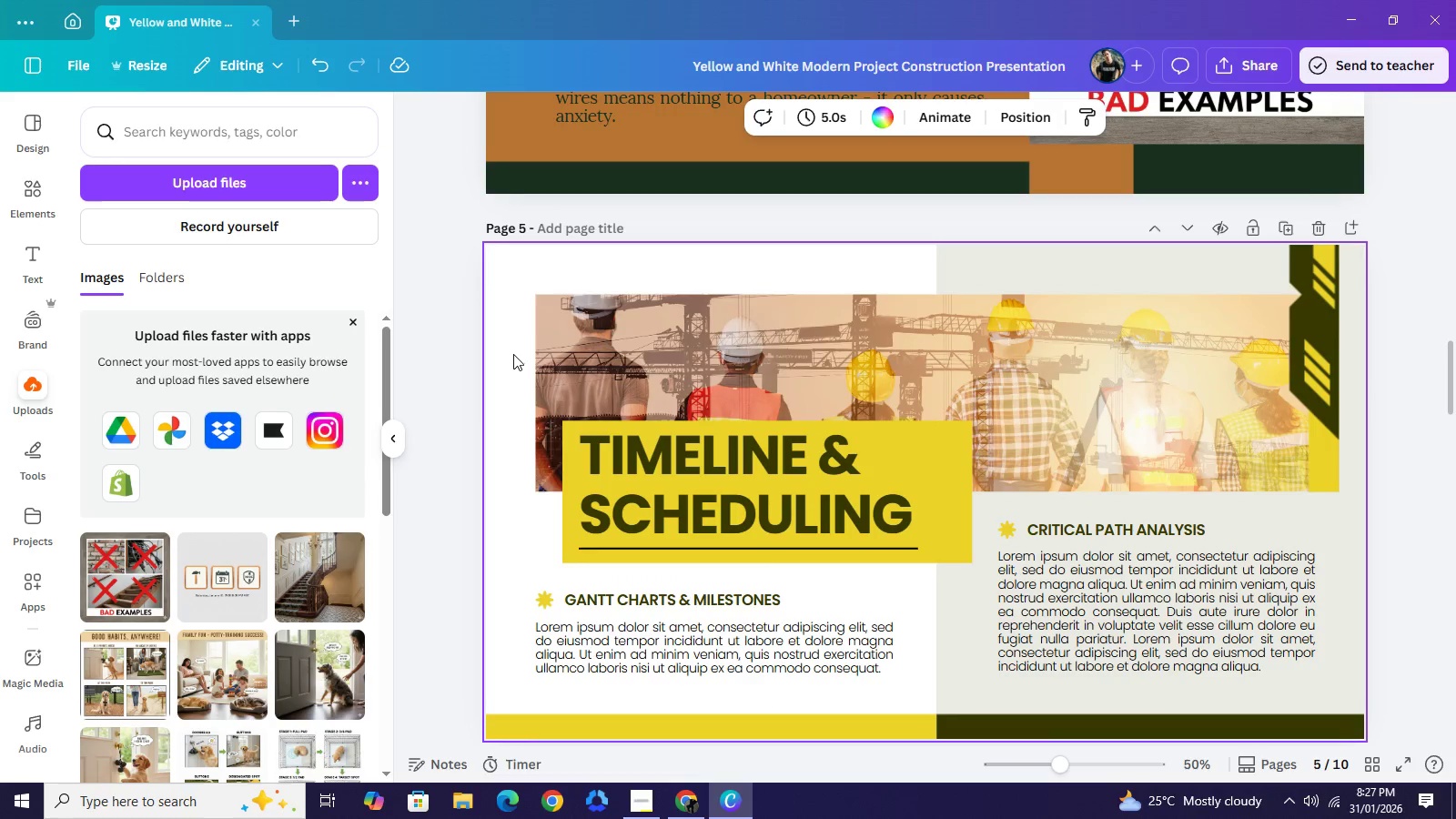 
left_click([880, 117])
 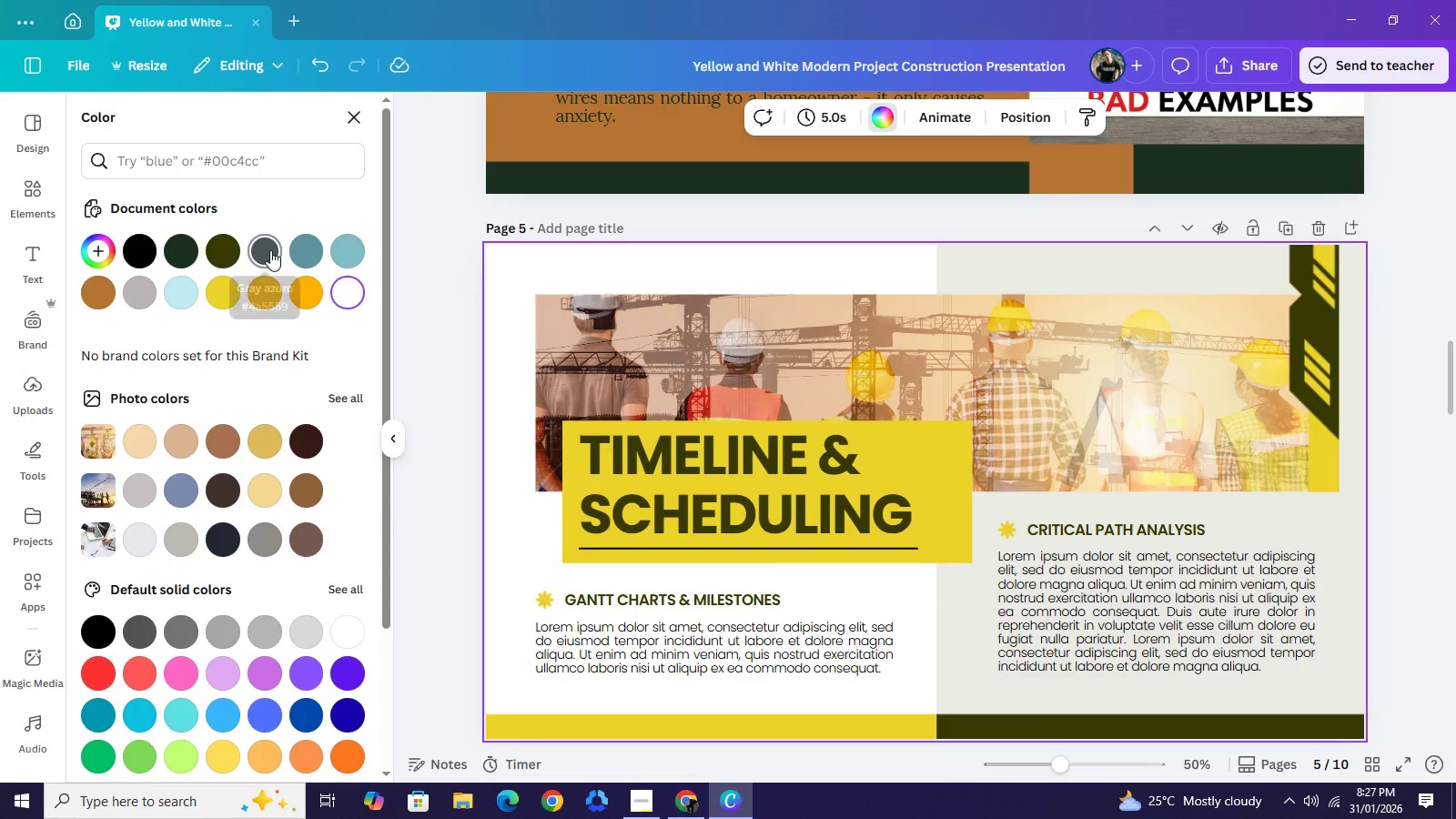 
left_click([270, 250])
 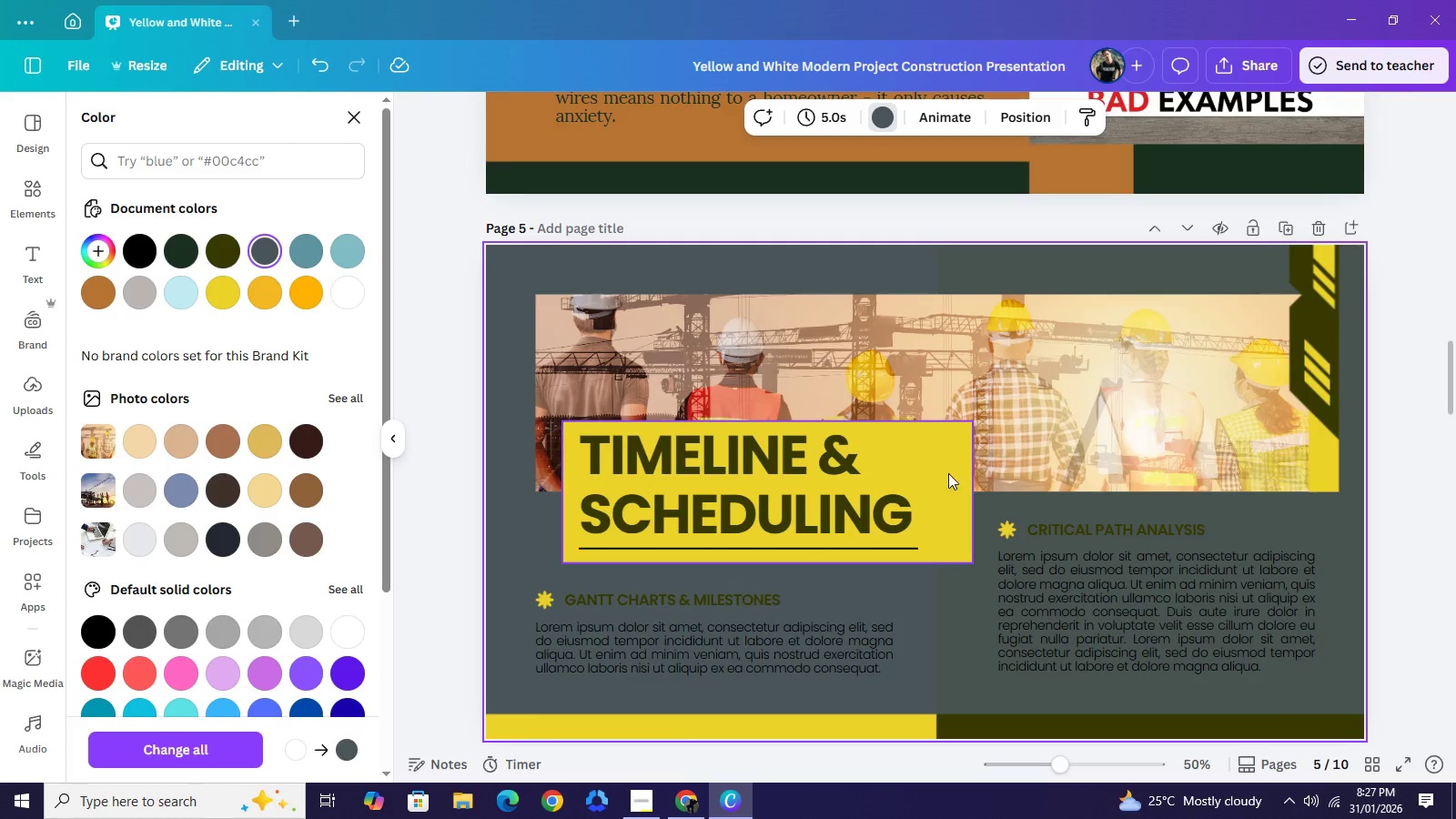 
left_click([944, 476])
 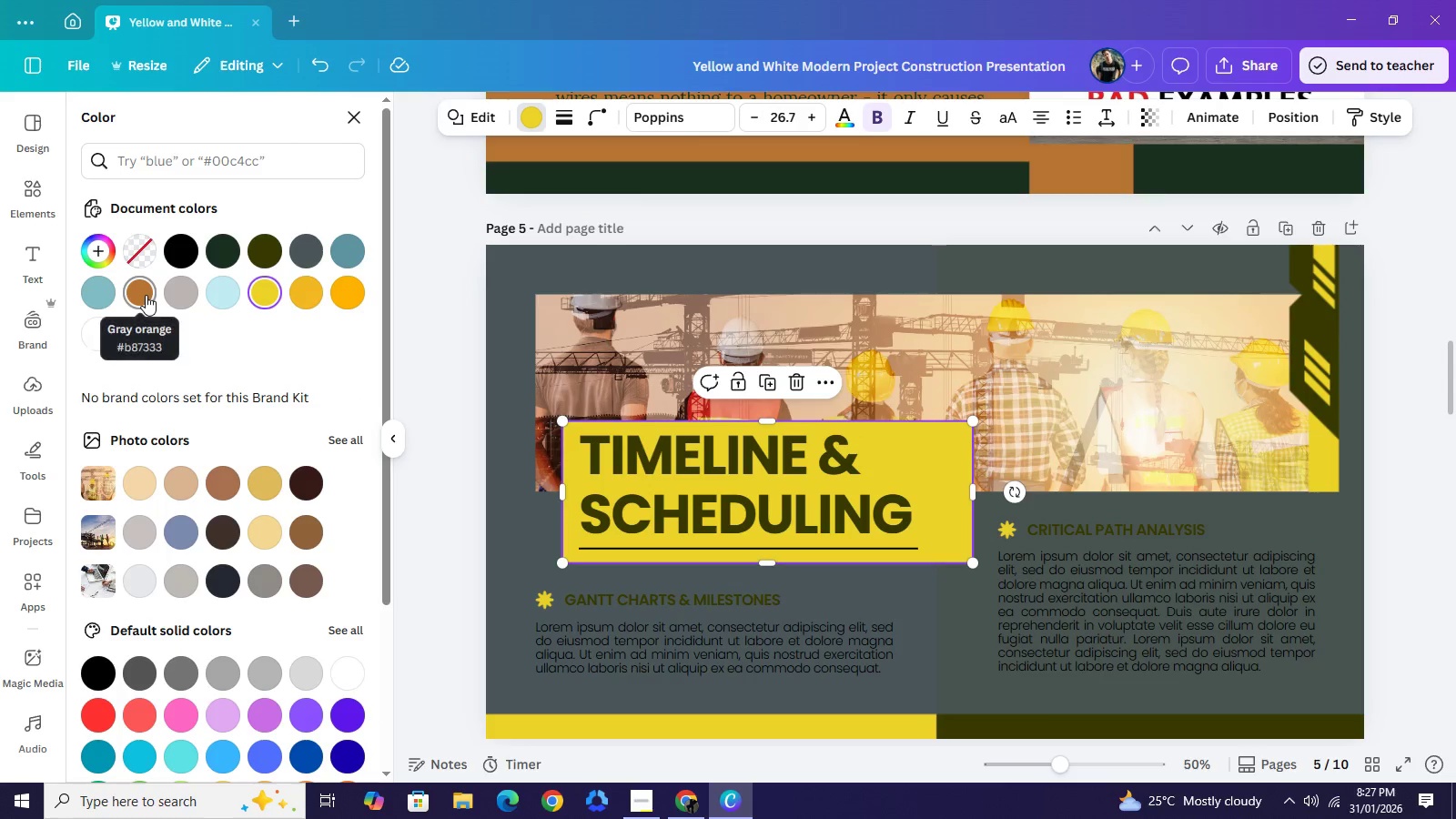 
left_click([146, 295])
 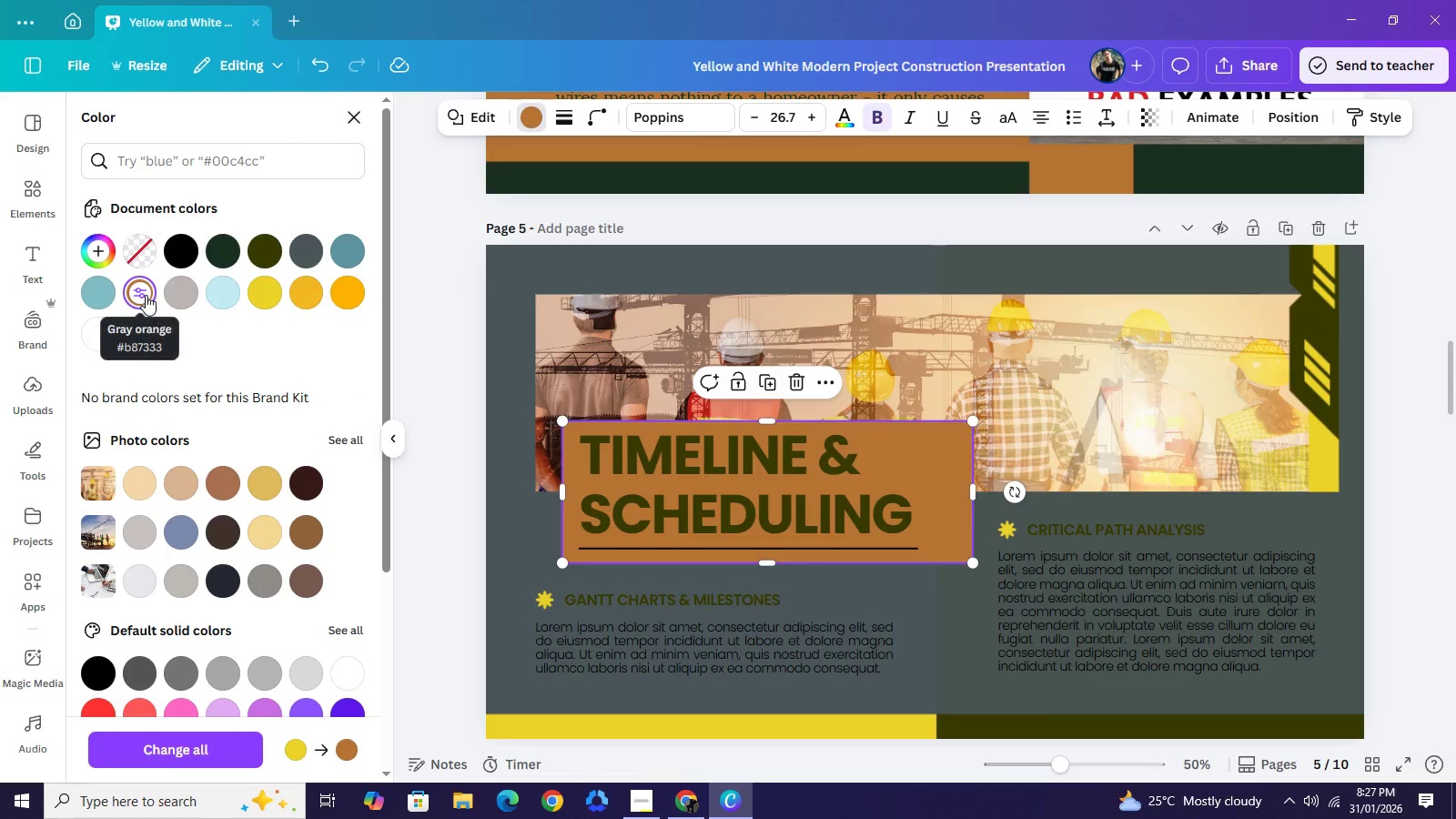 
scroll: coordinate [883, 539], scroll_direction: down, amount: 1.0
 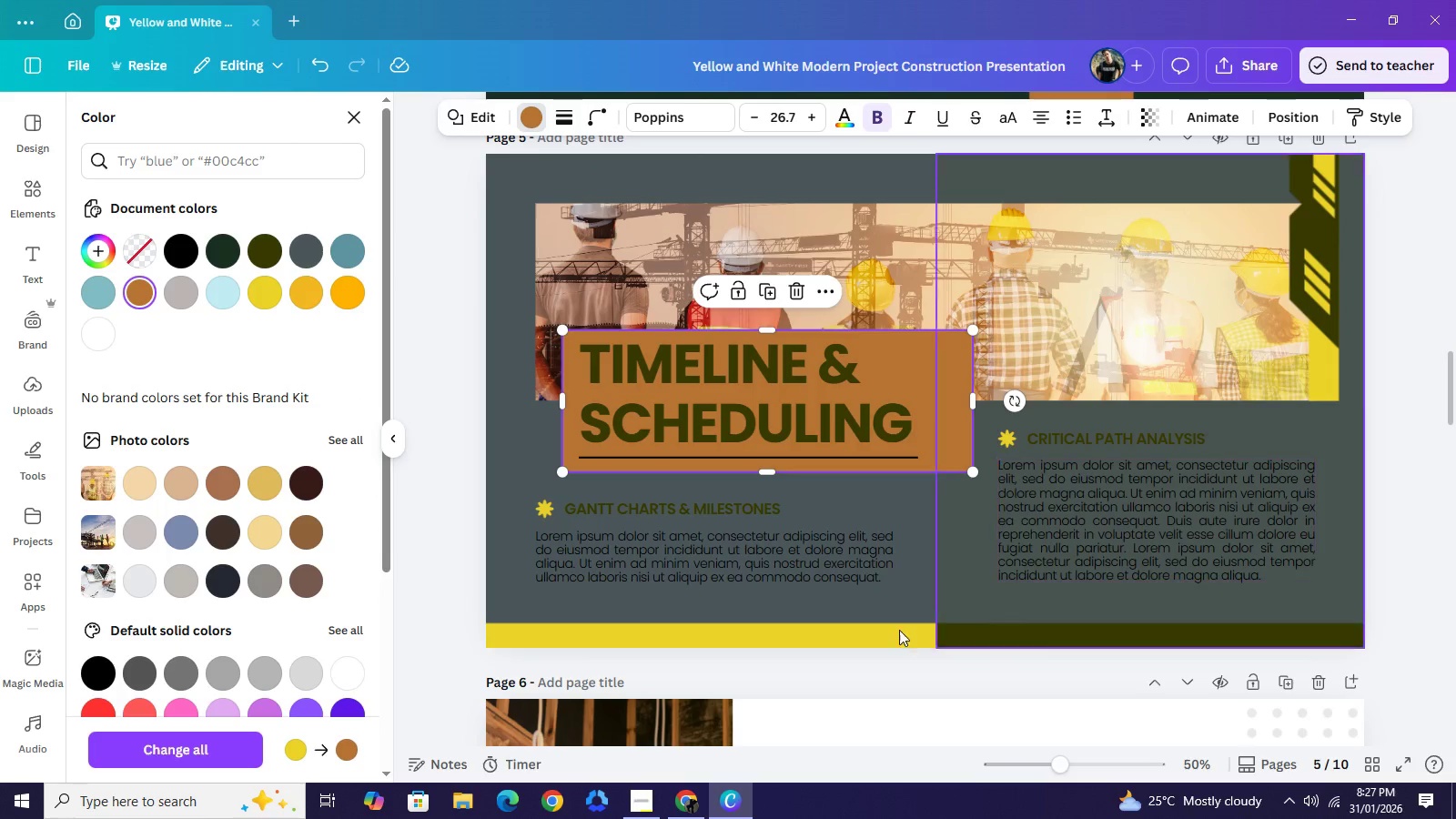 
left_click([874, 637])
 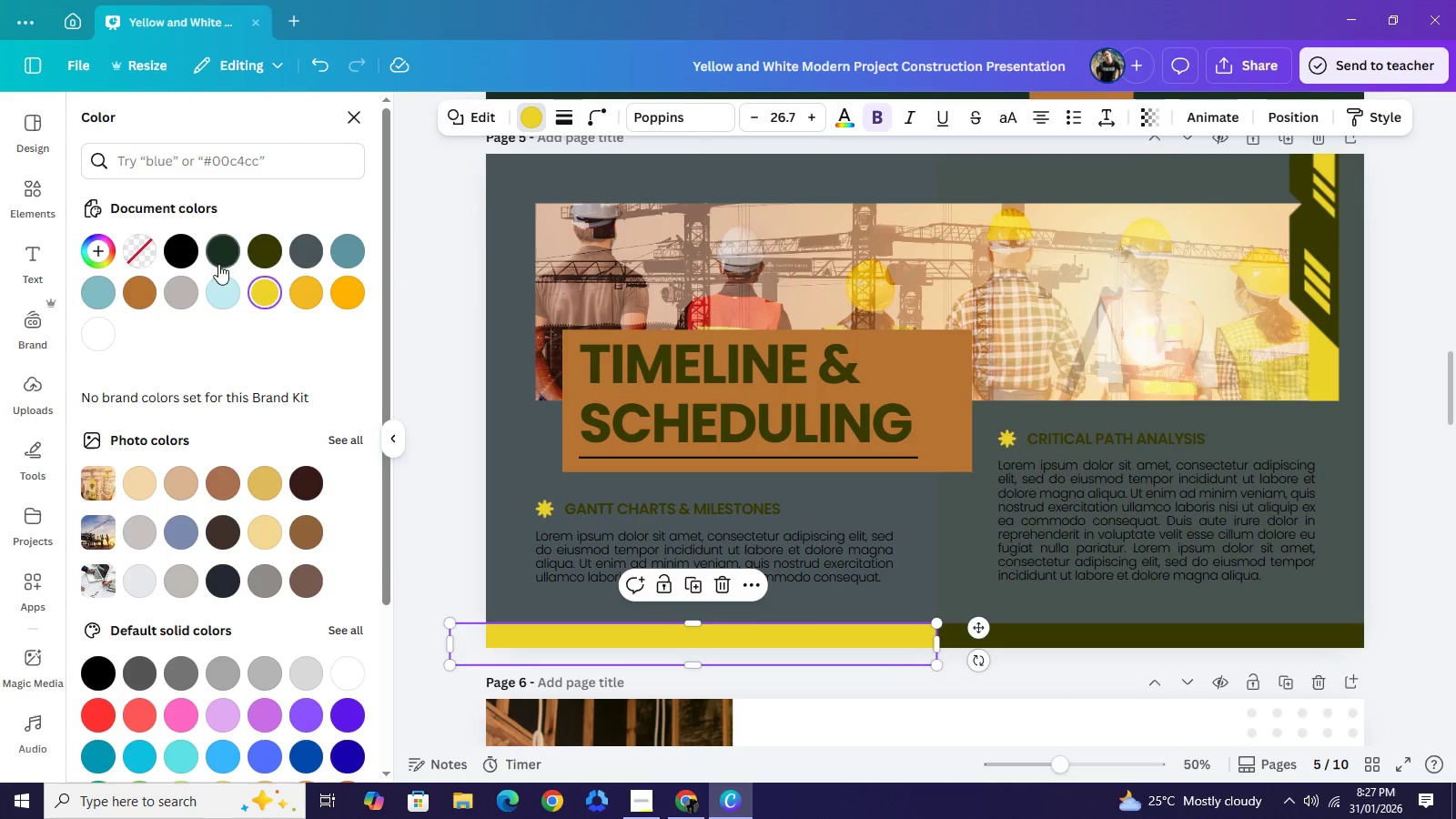 
left_click([219, 262])
 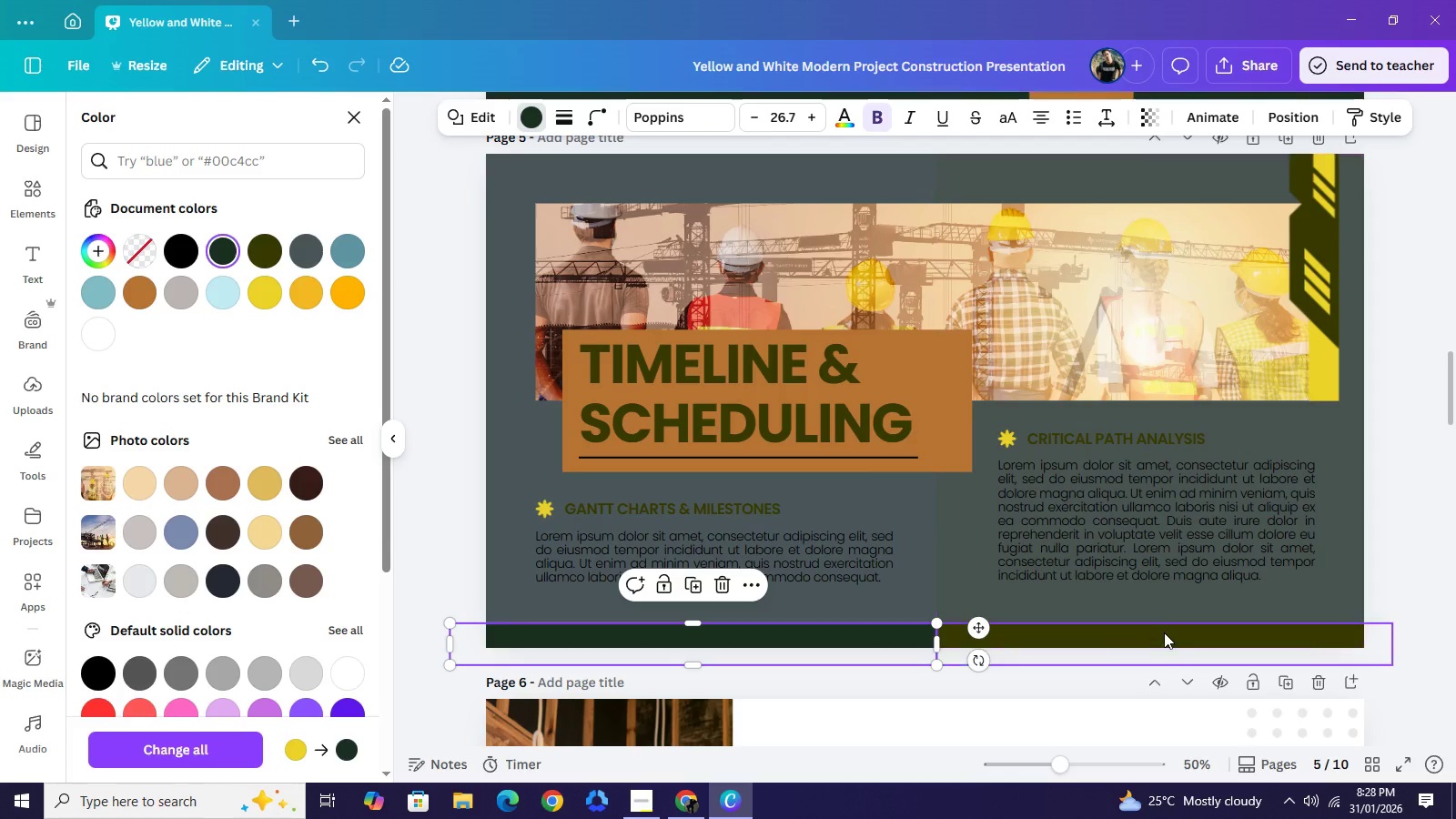 
left_click([1164, 635])
 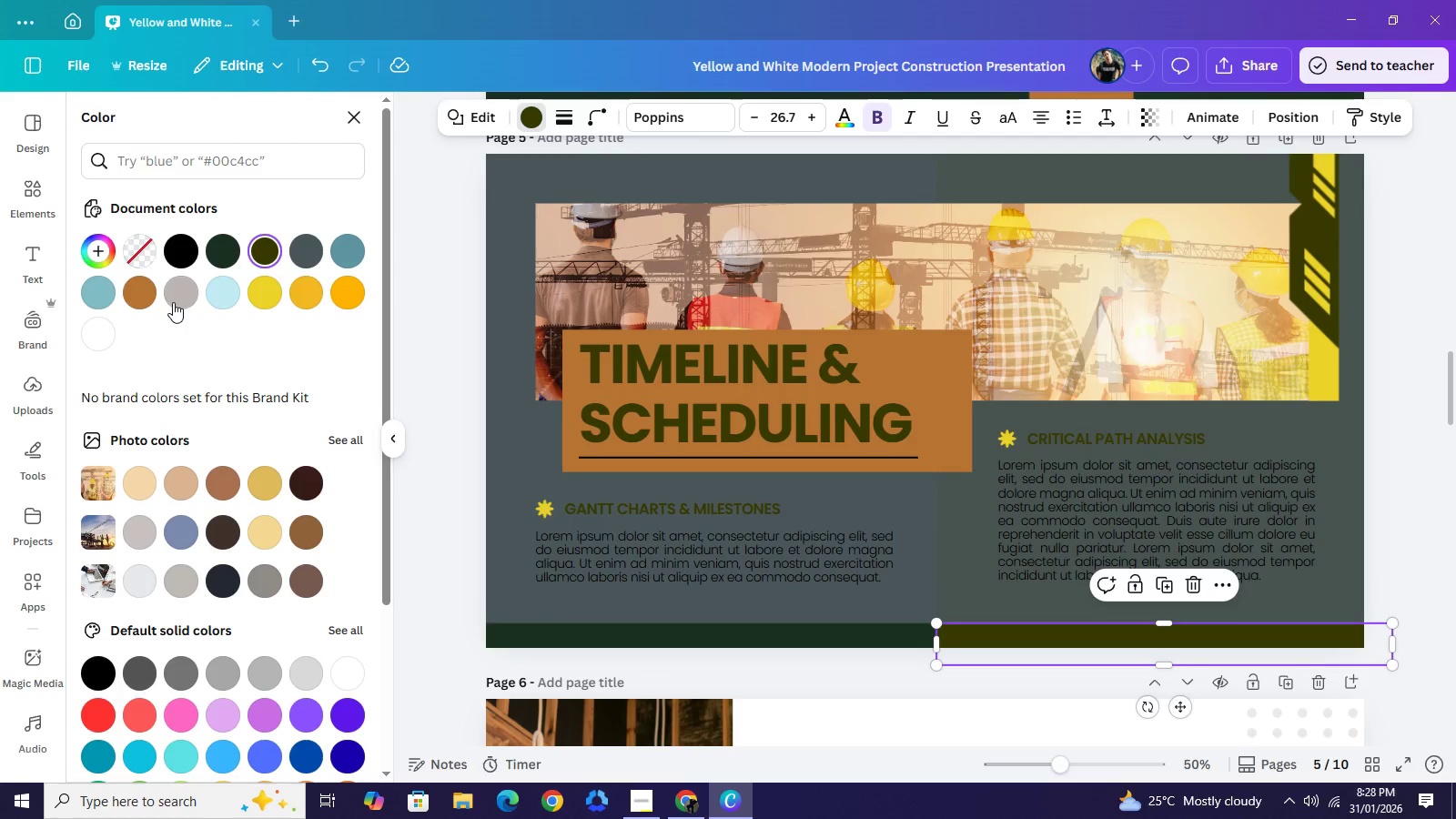 
left_click([147, 297])
 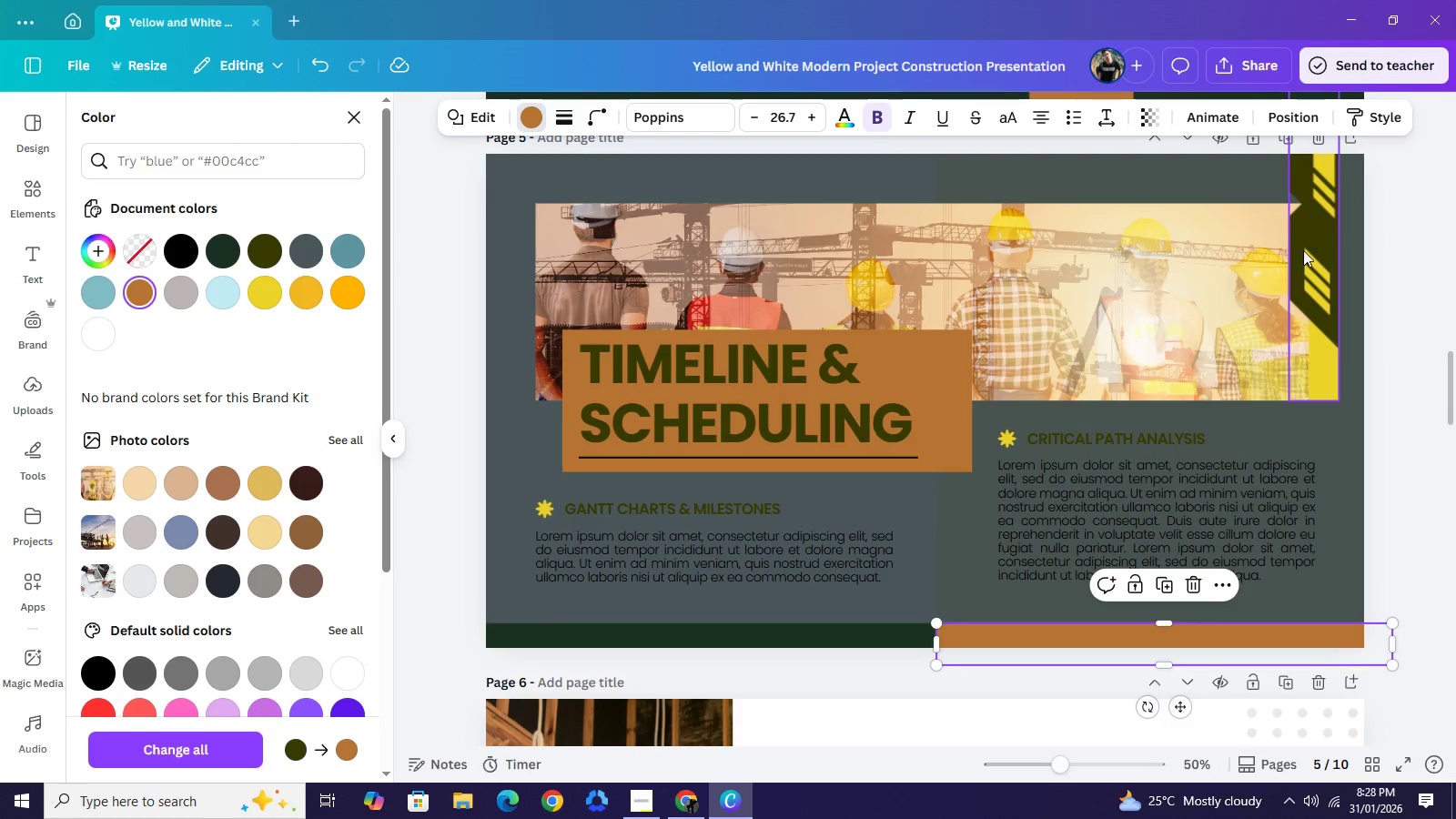 
left_click([1317, 255])
 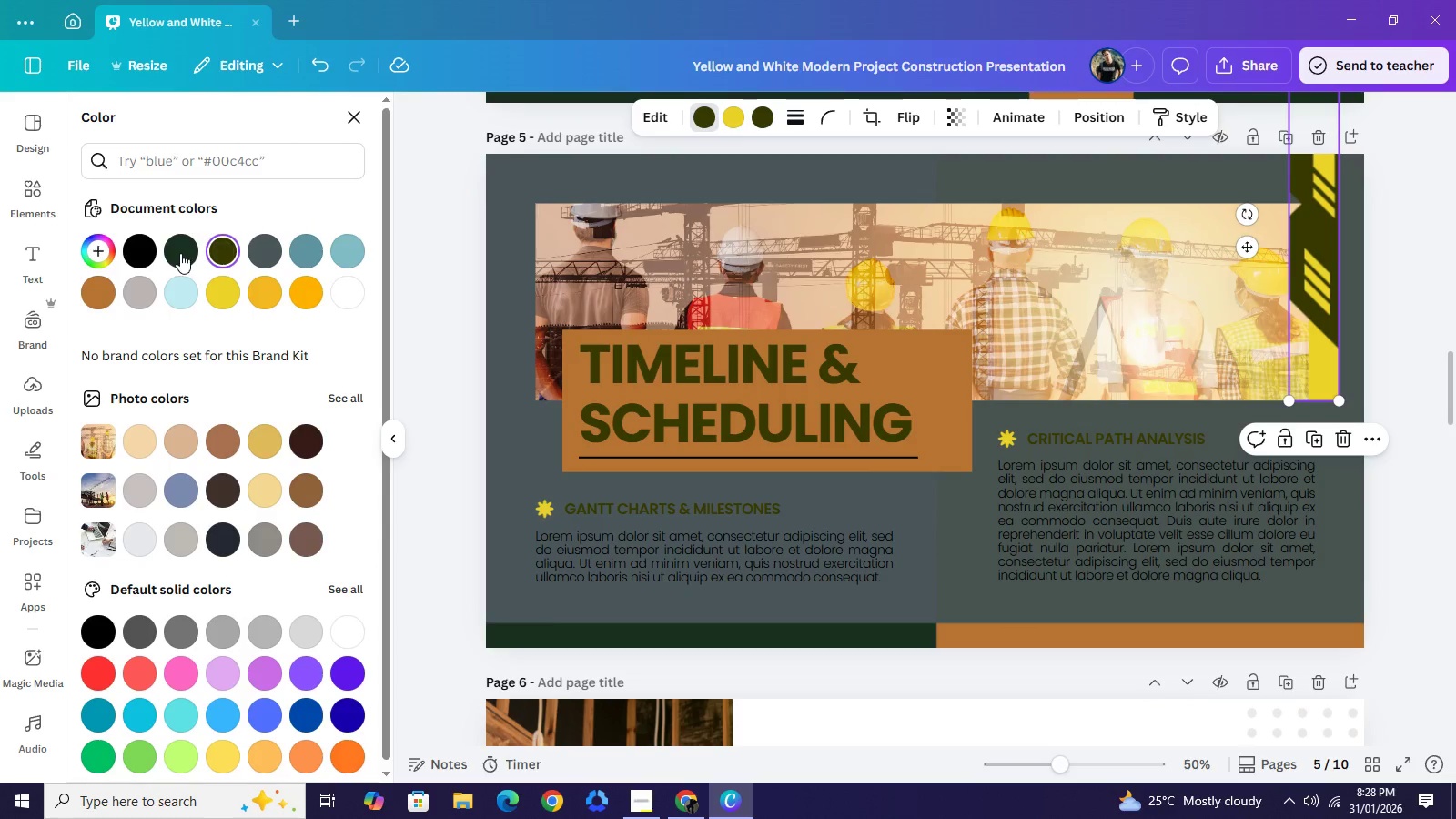 
left_click([180, 253])
 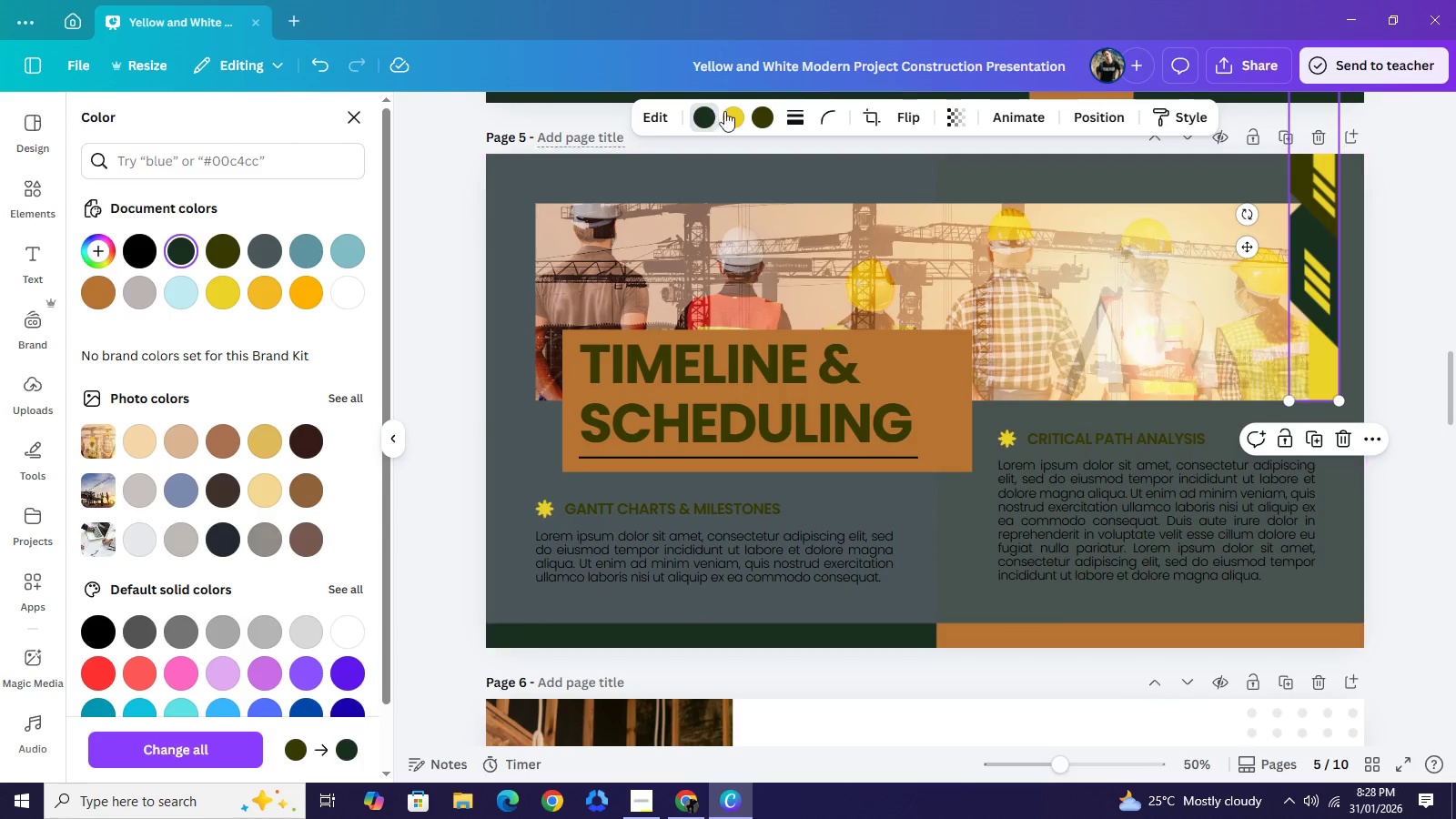 
left_click([758, 121])
 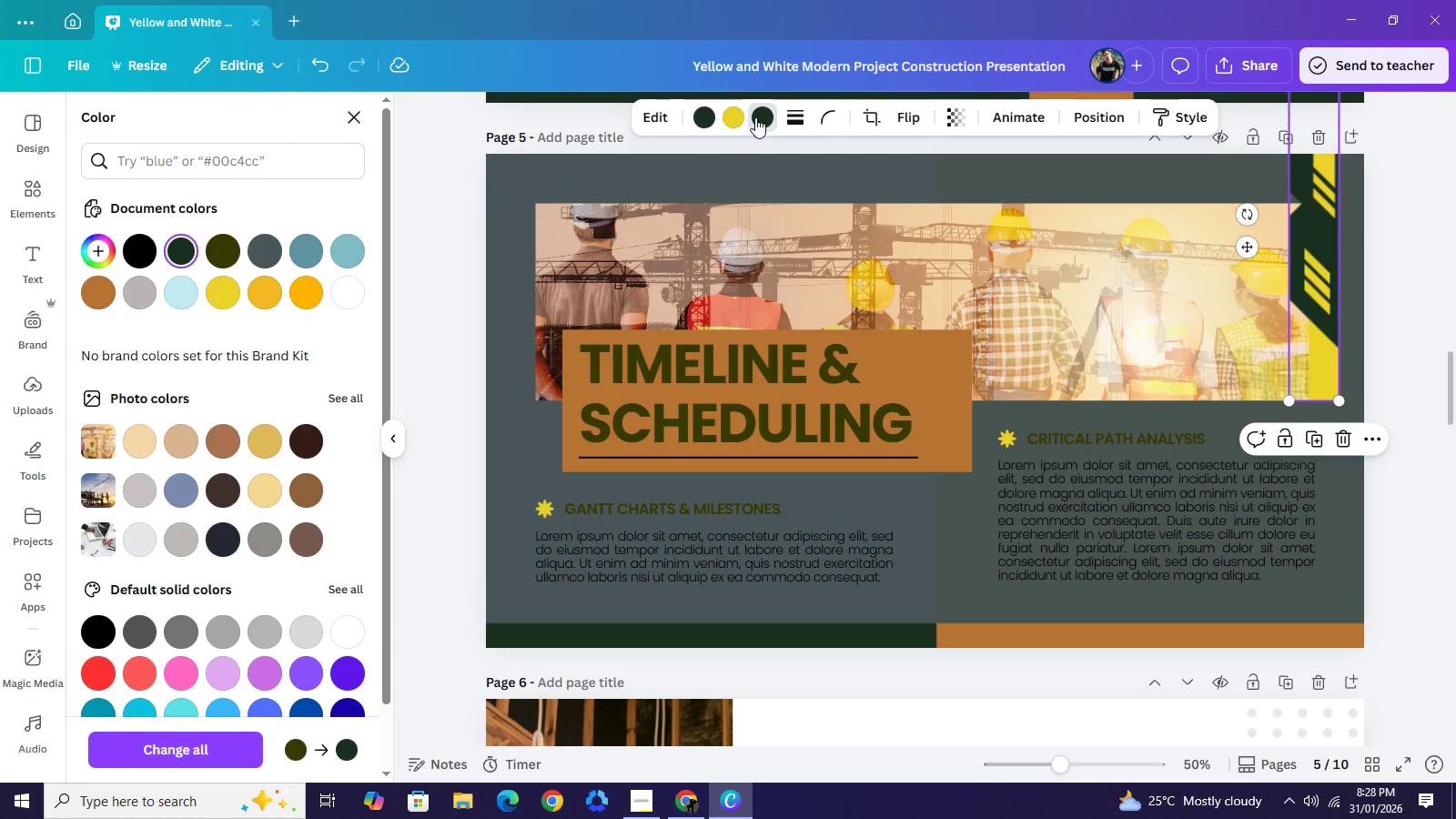 
left_click_drag(start_coordinate=[167, 258], to_coordinate=[173, 258])
 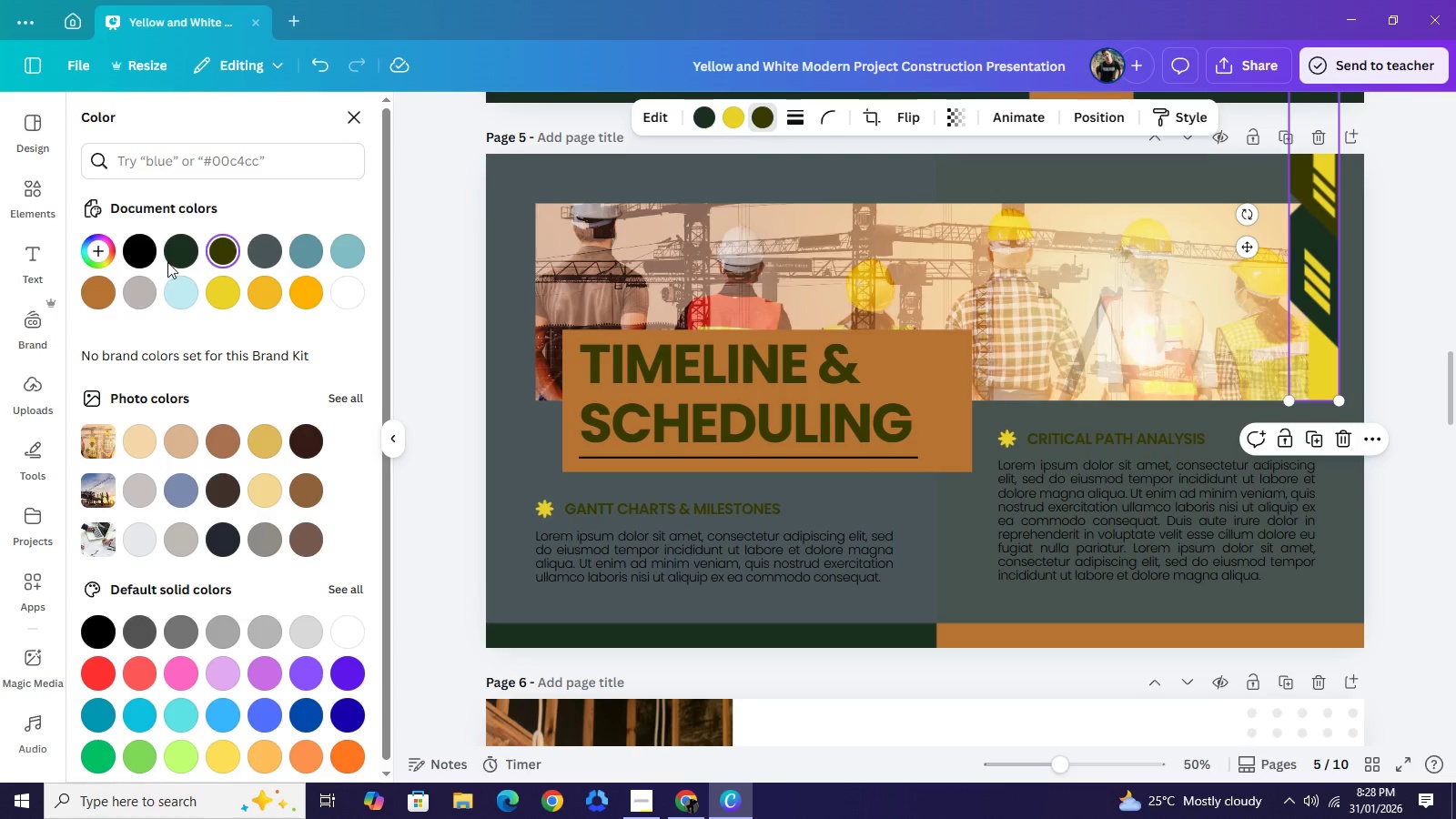 
left_click([734, 114])
 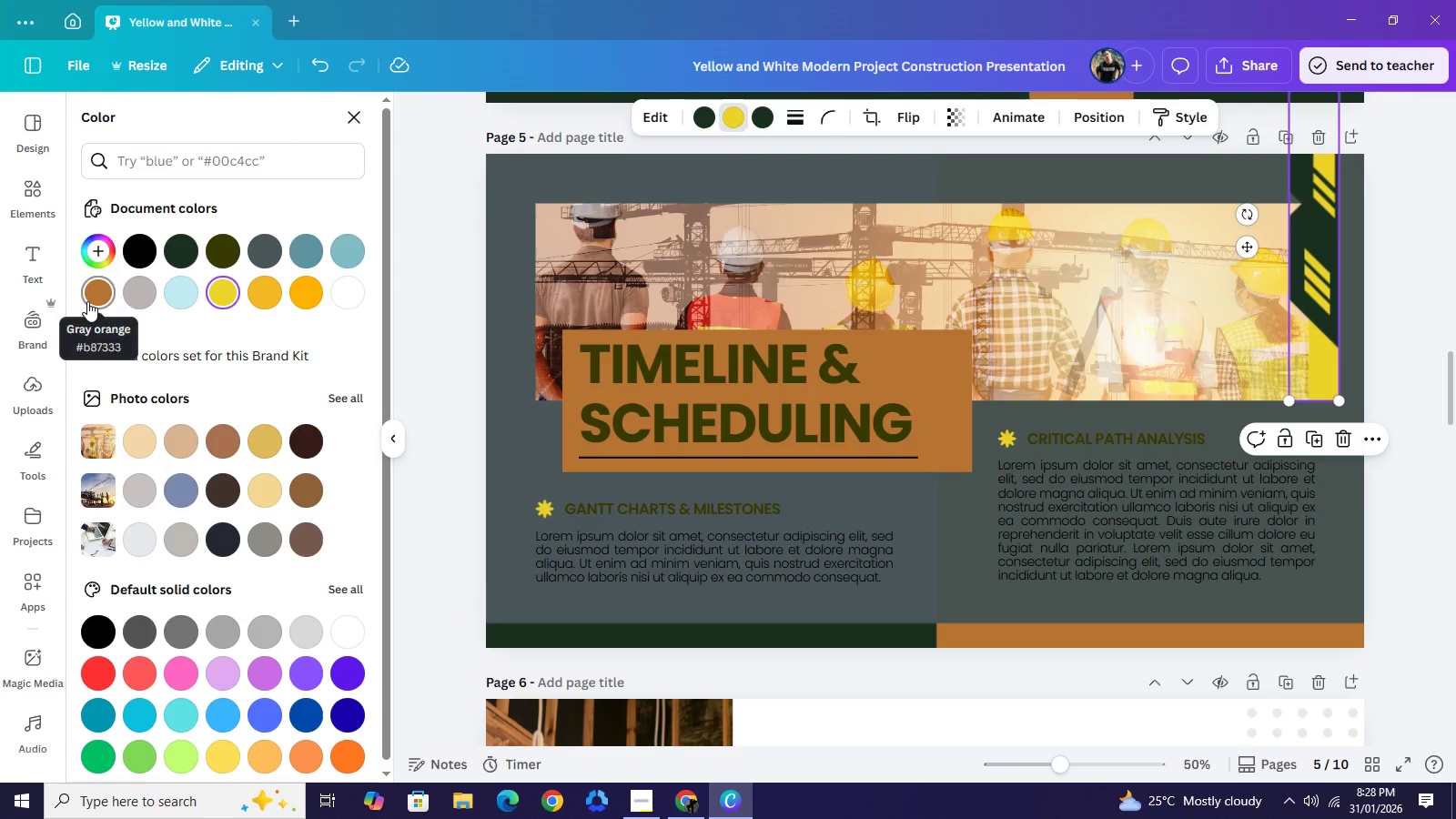 
left_click([87, 301])
 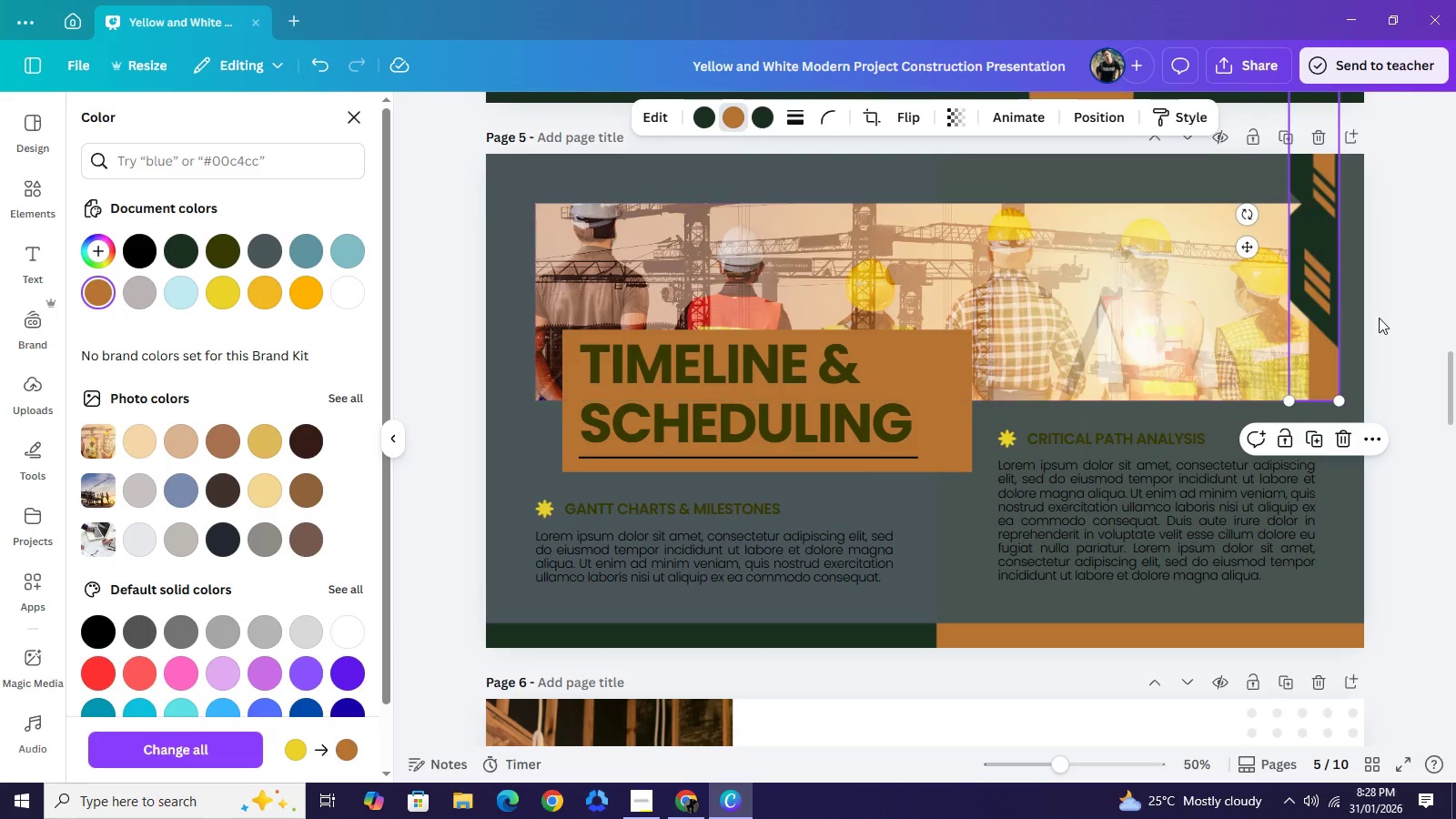 
double_click([1421, 325])
 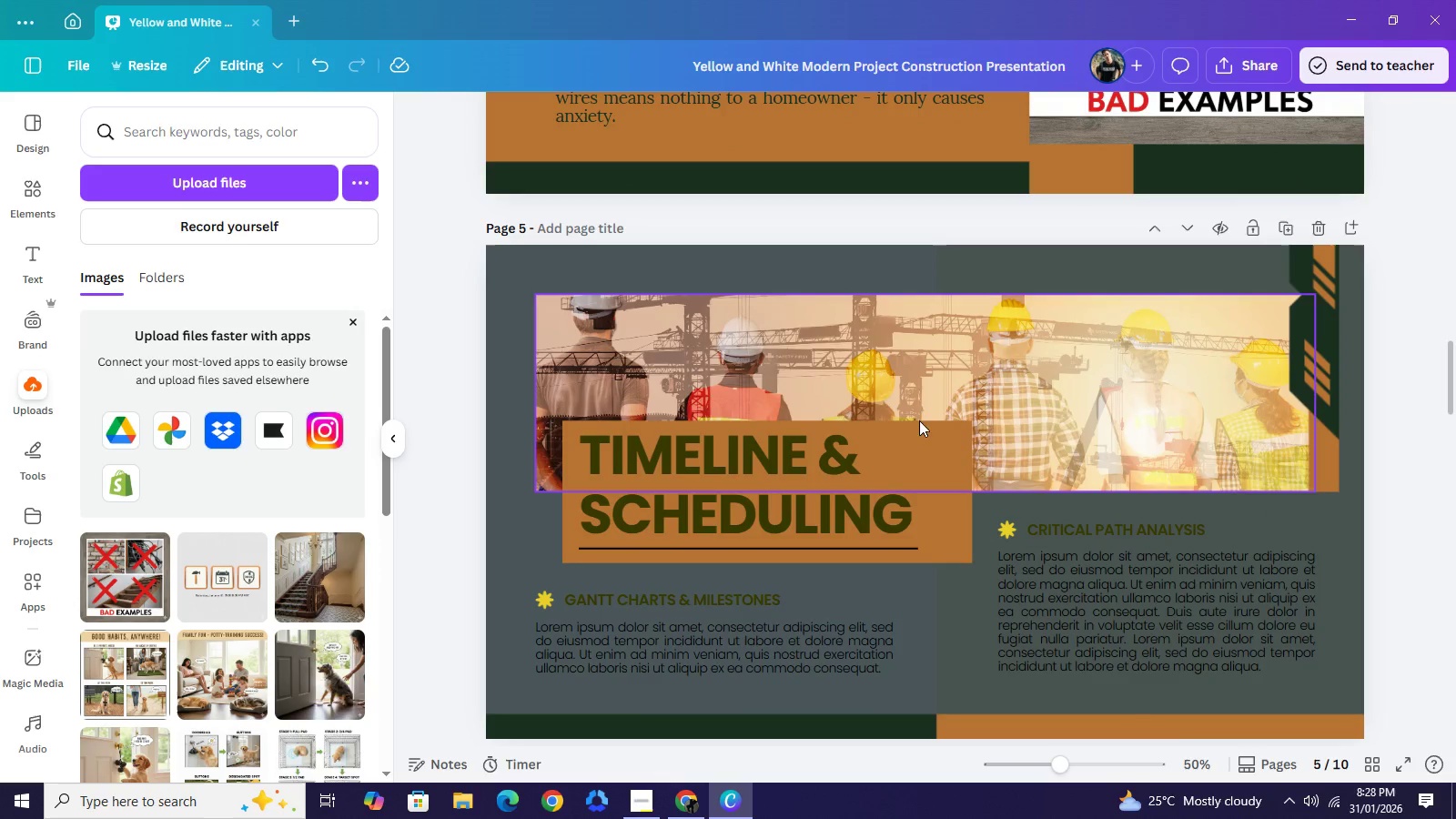 
scroll: coordinate [1423, 325], scroll_direction: up, amount: 1.0
 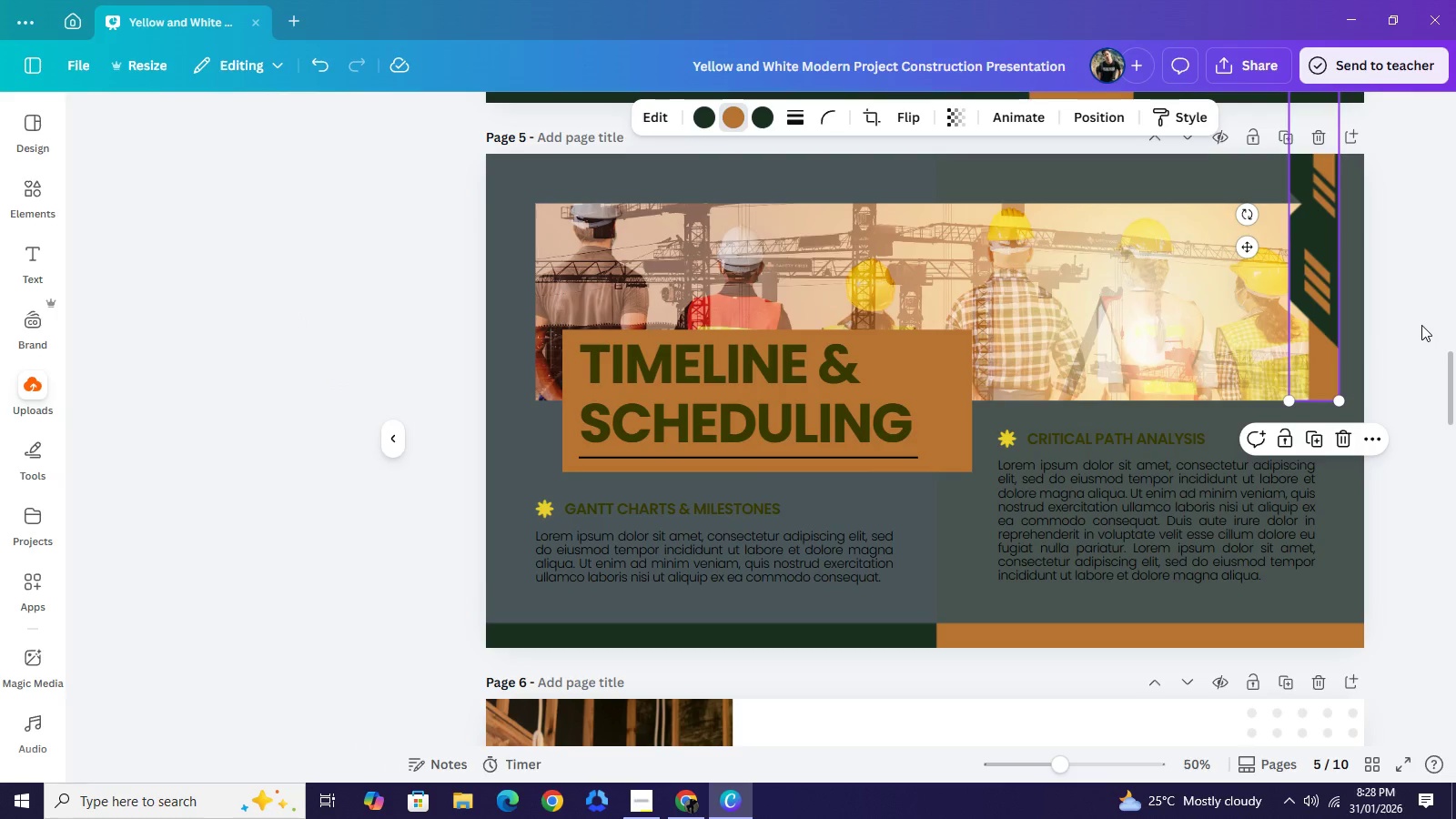 
double_click([836, 502])
 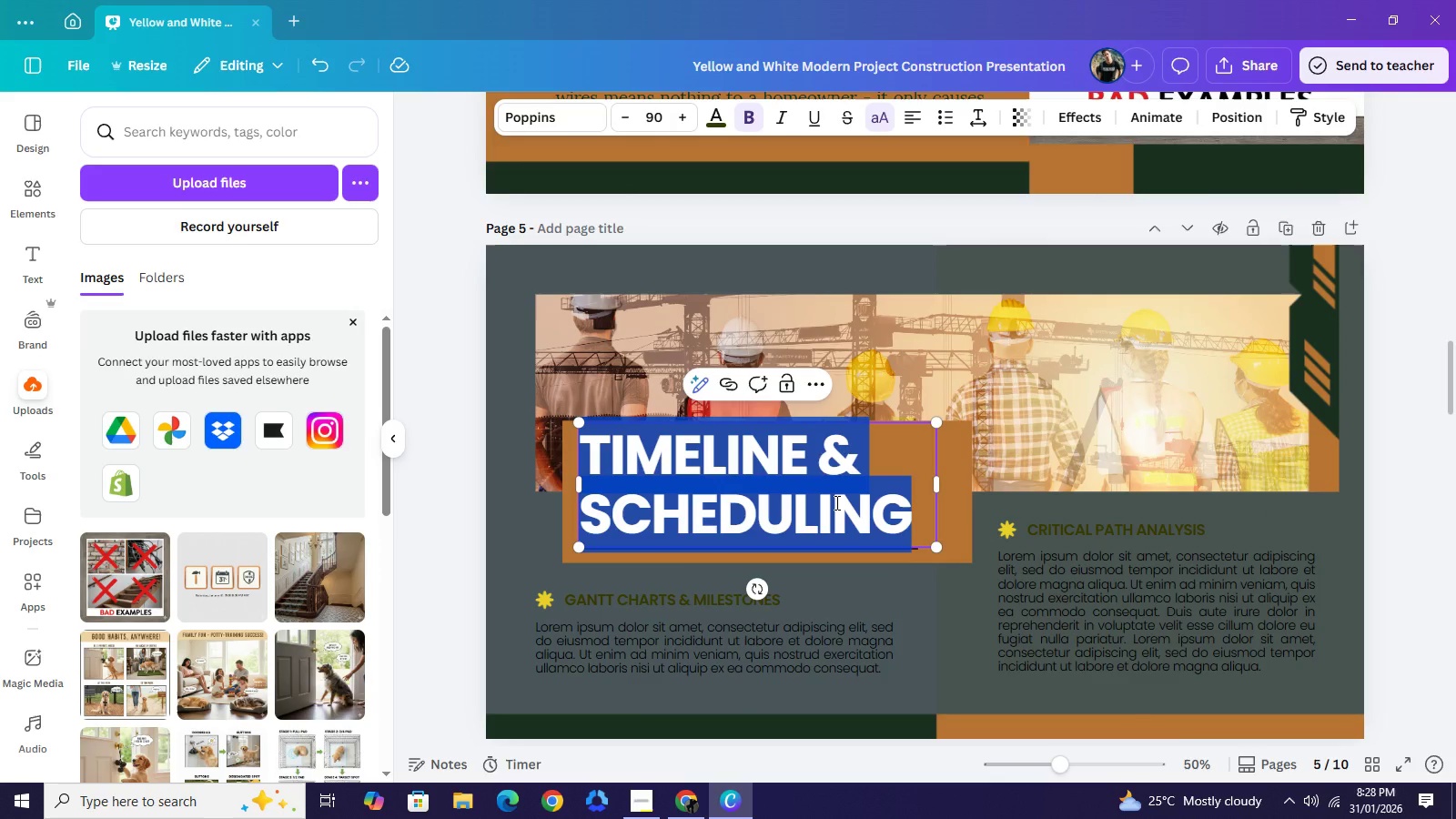 
wait(5.92)
 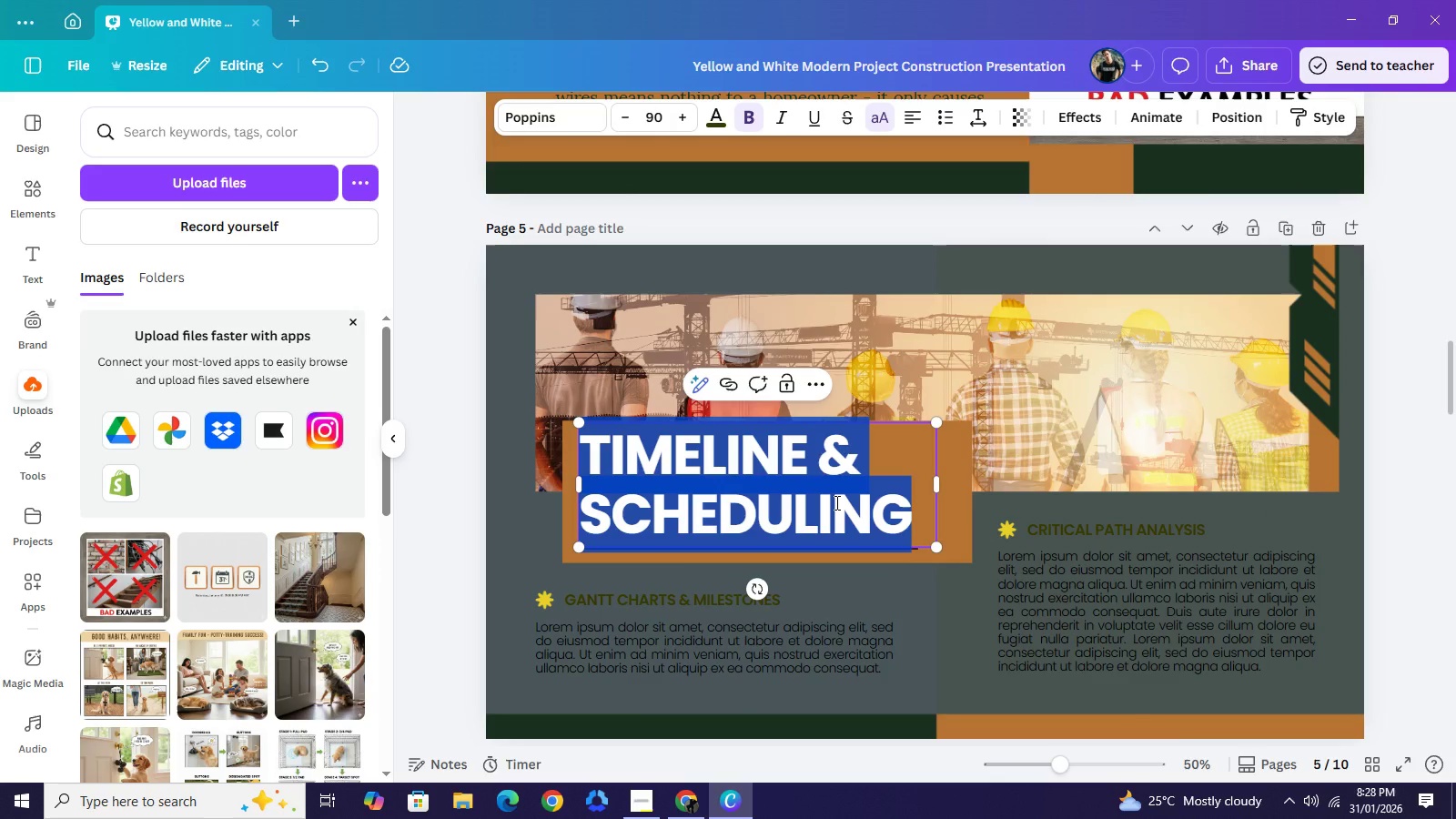 
type(CAPTURING QAU)
key(Backspace)
key(Backspace)
type(UALITY)
 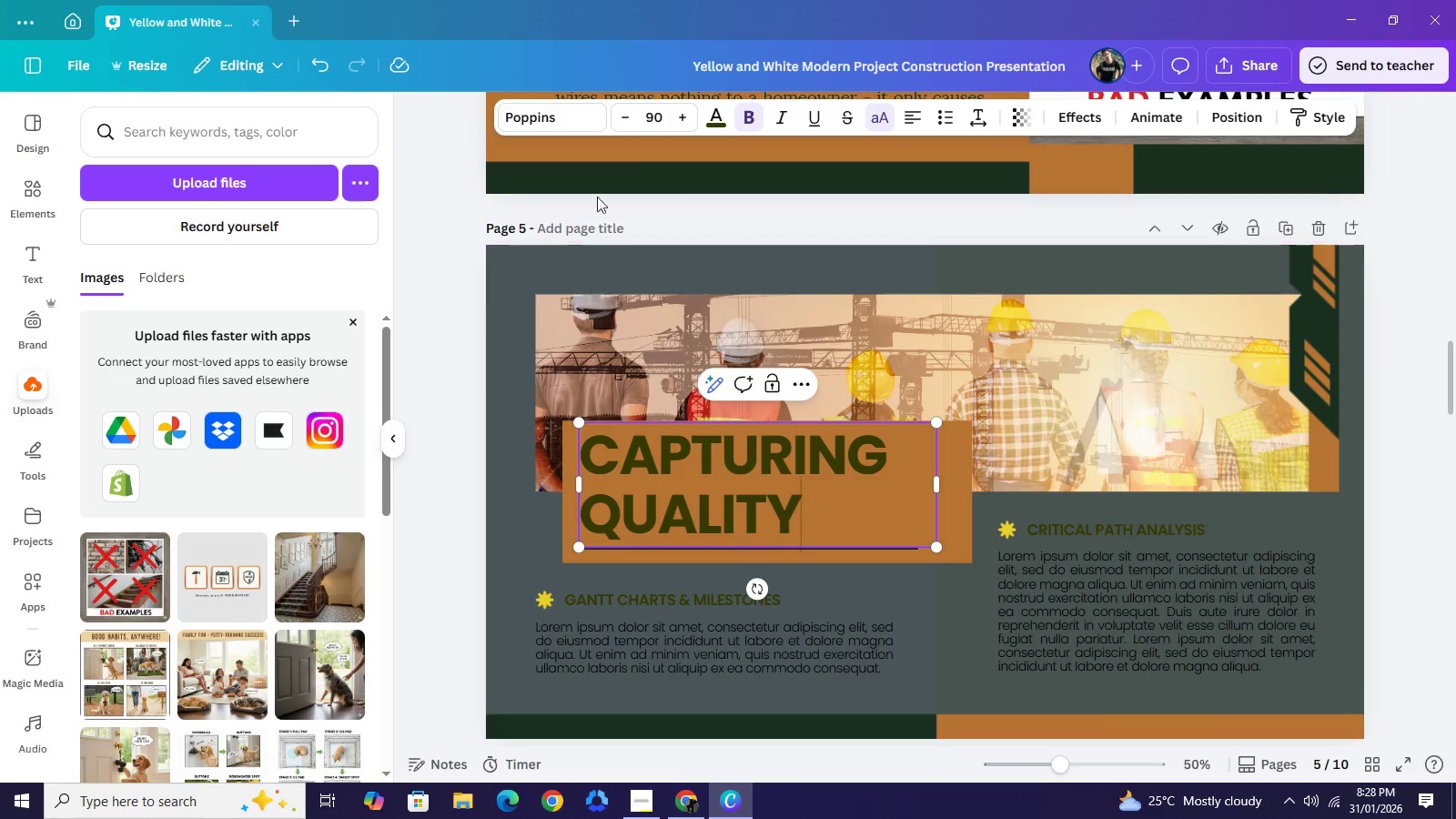 
left_click([716, 121])
 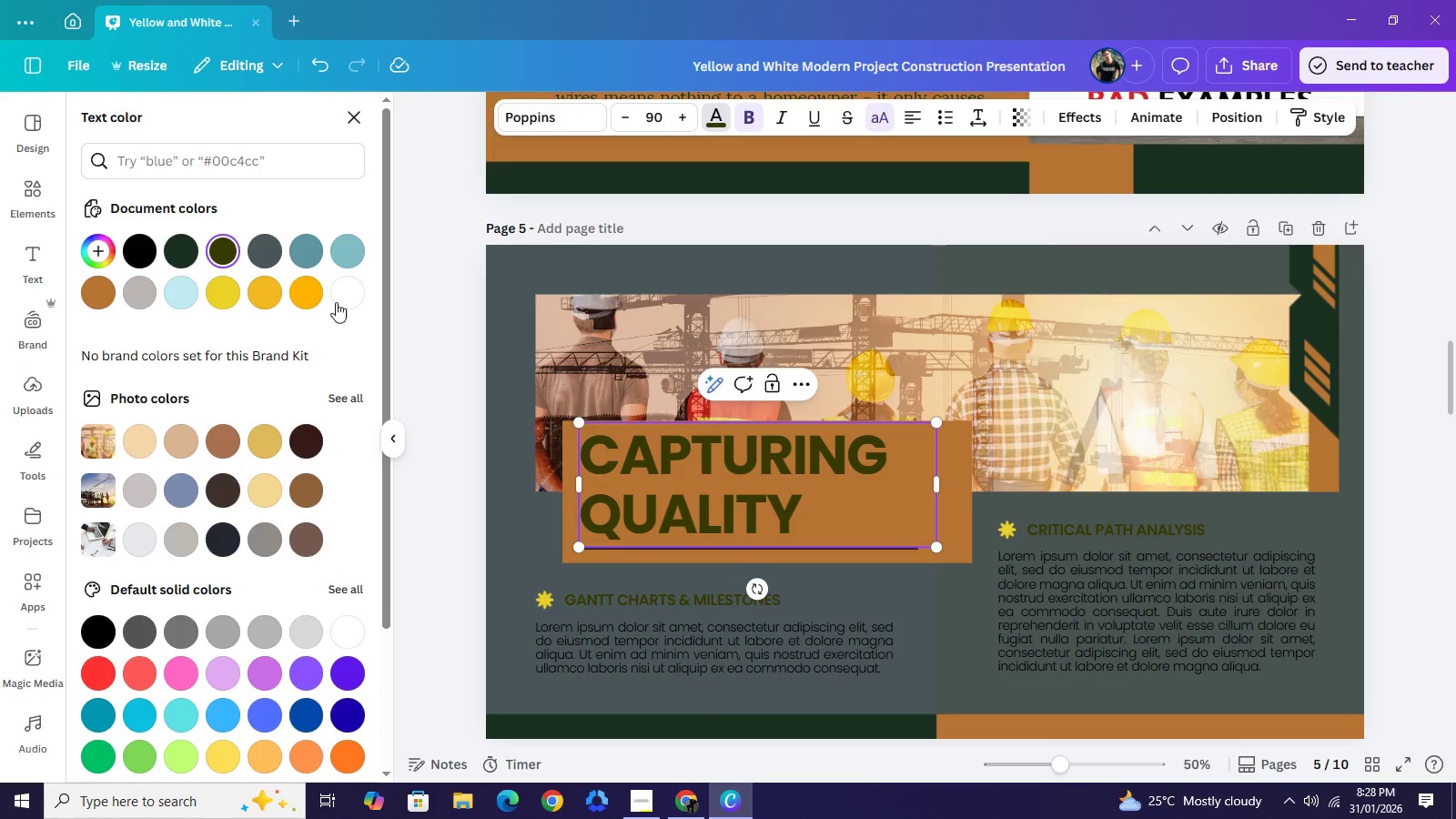 
left_click([349, 298])
 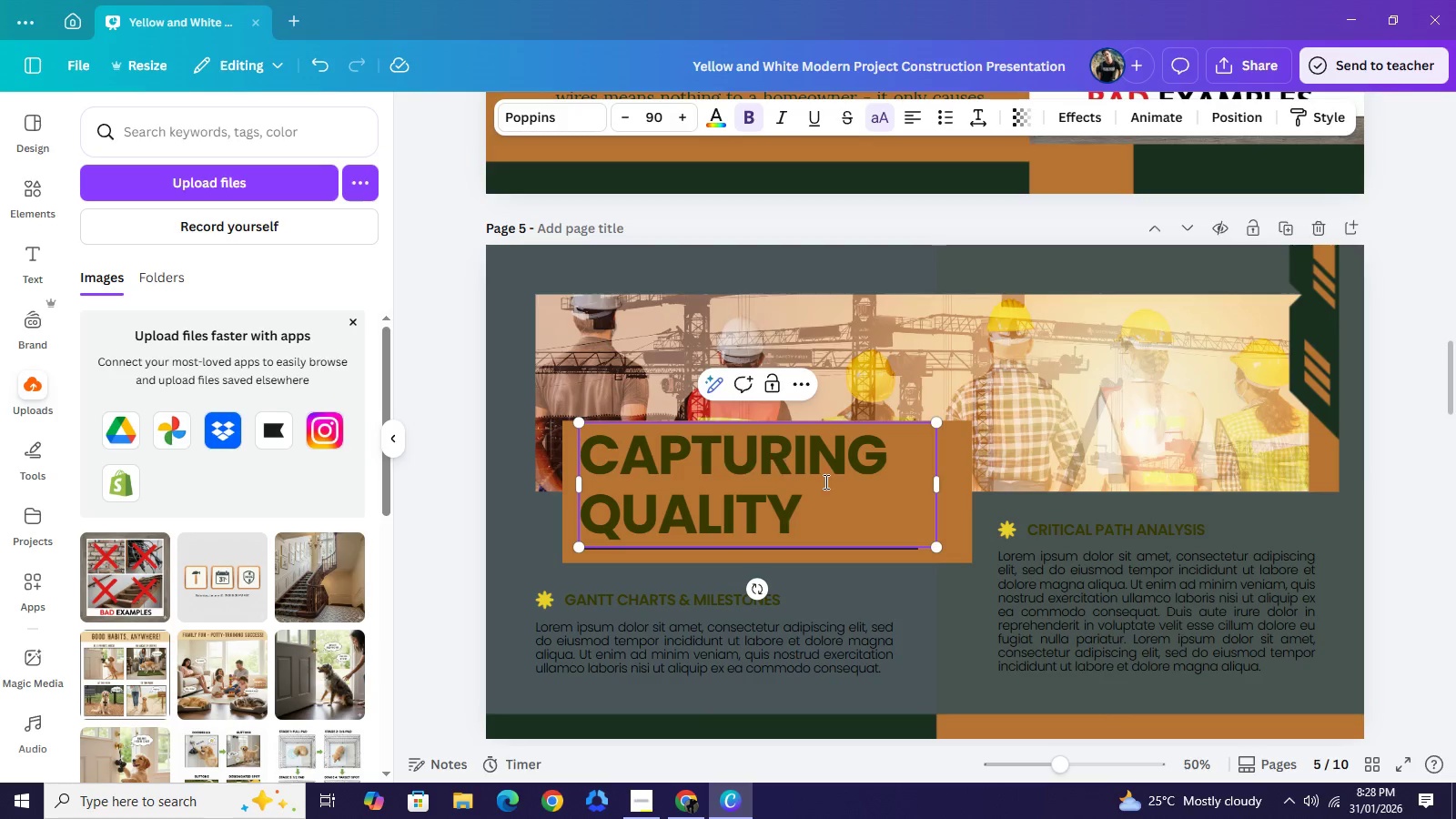 
left_click([1394, 453])
 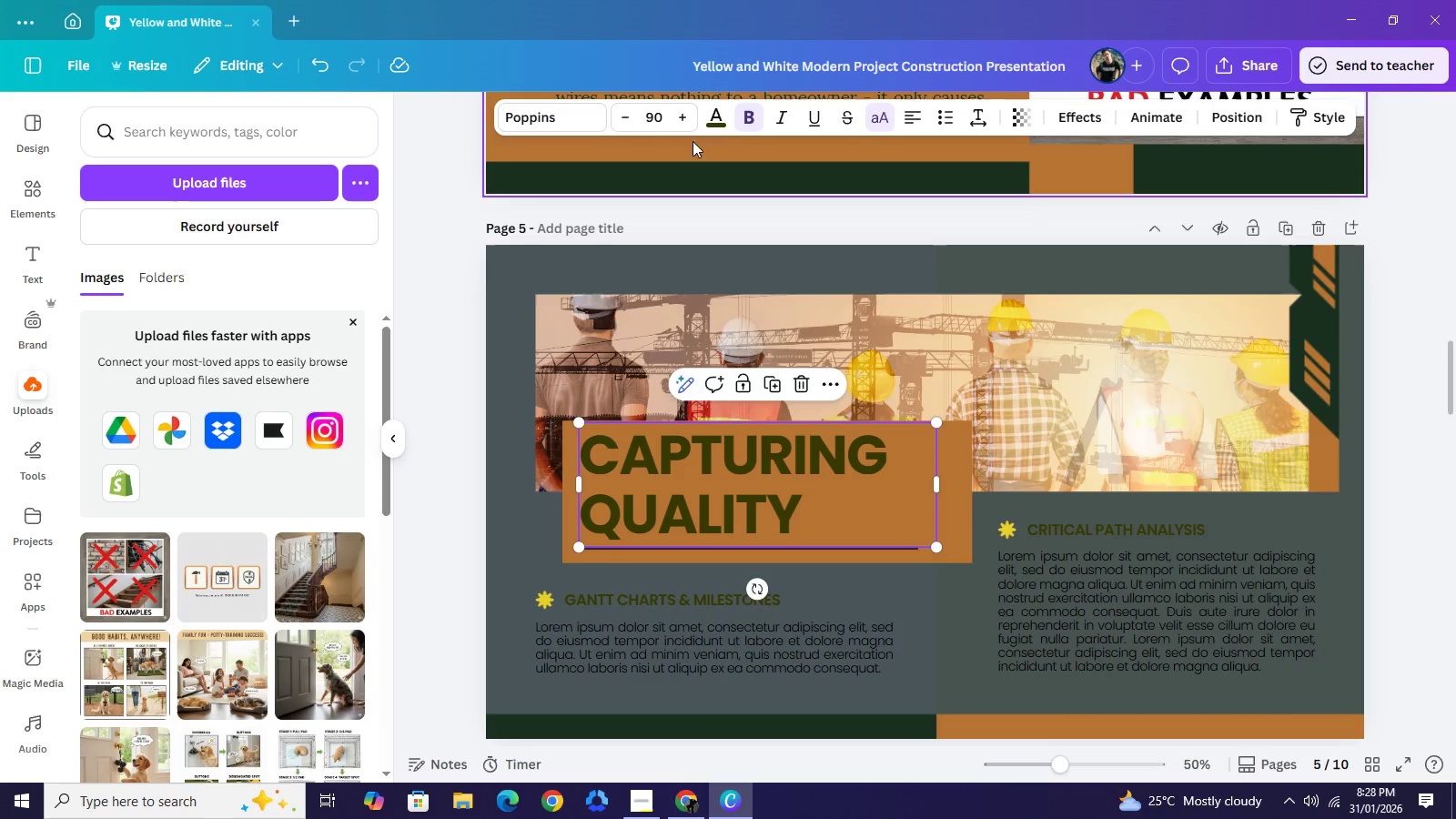 
left_click([716, 116])
 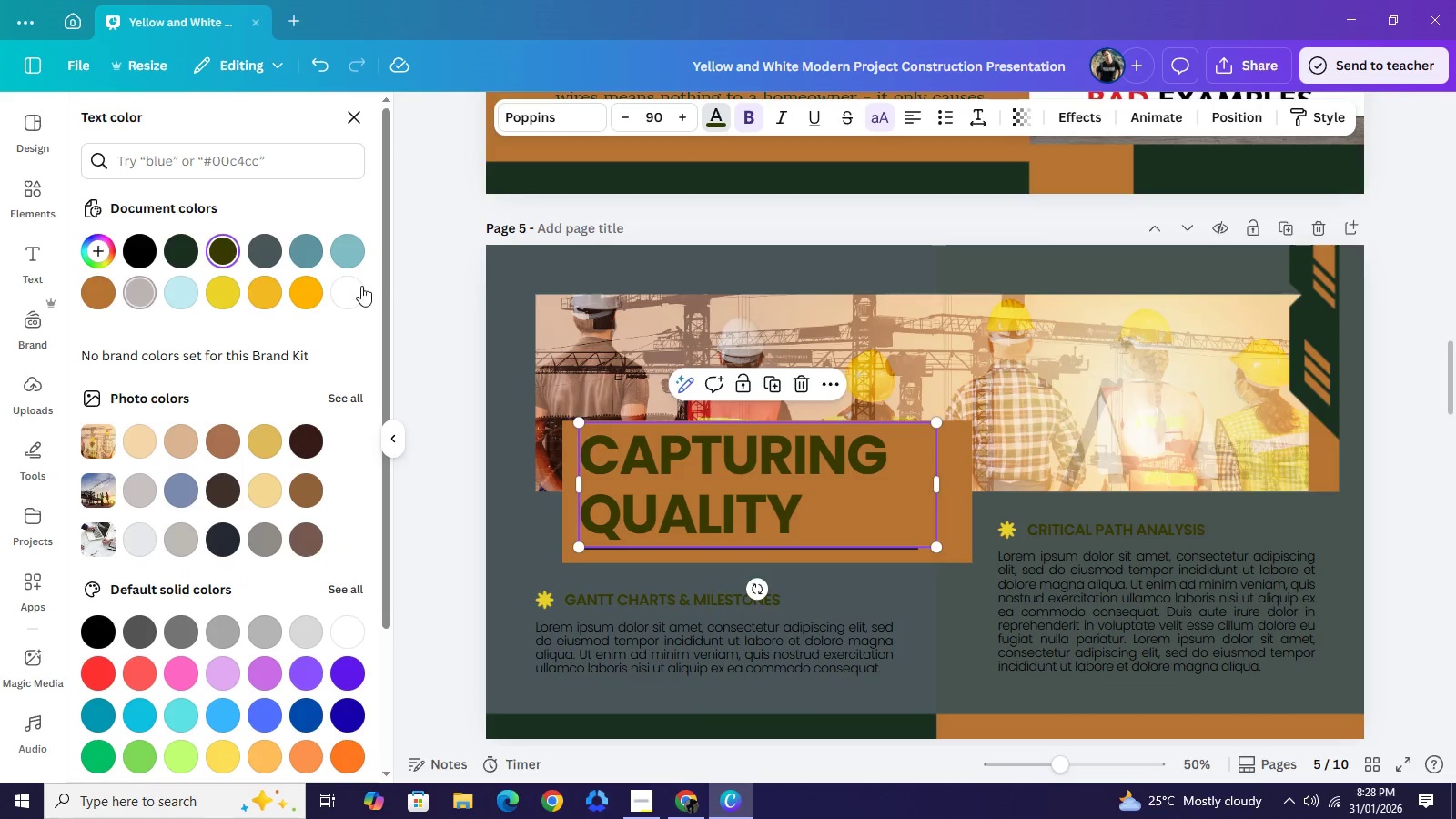 
left_click([358, 288])
 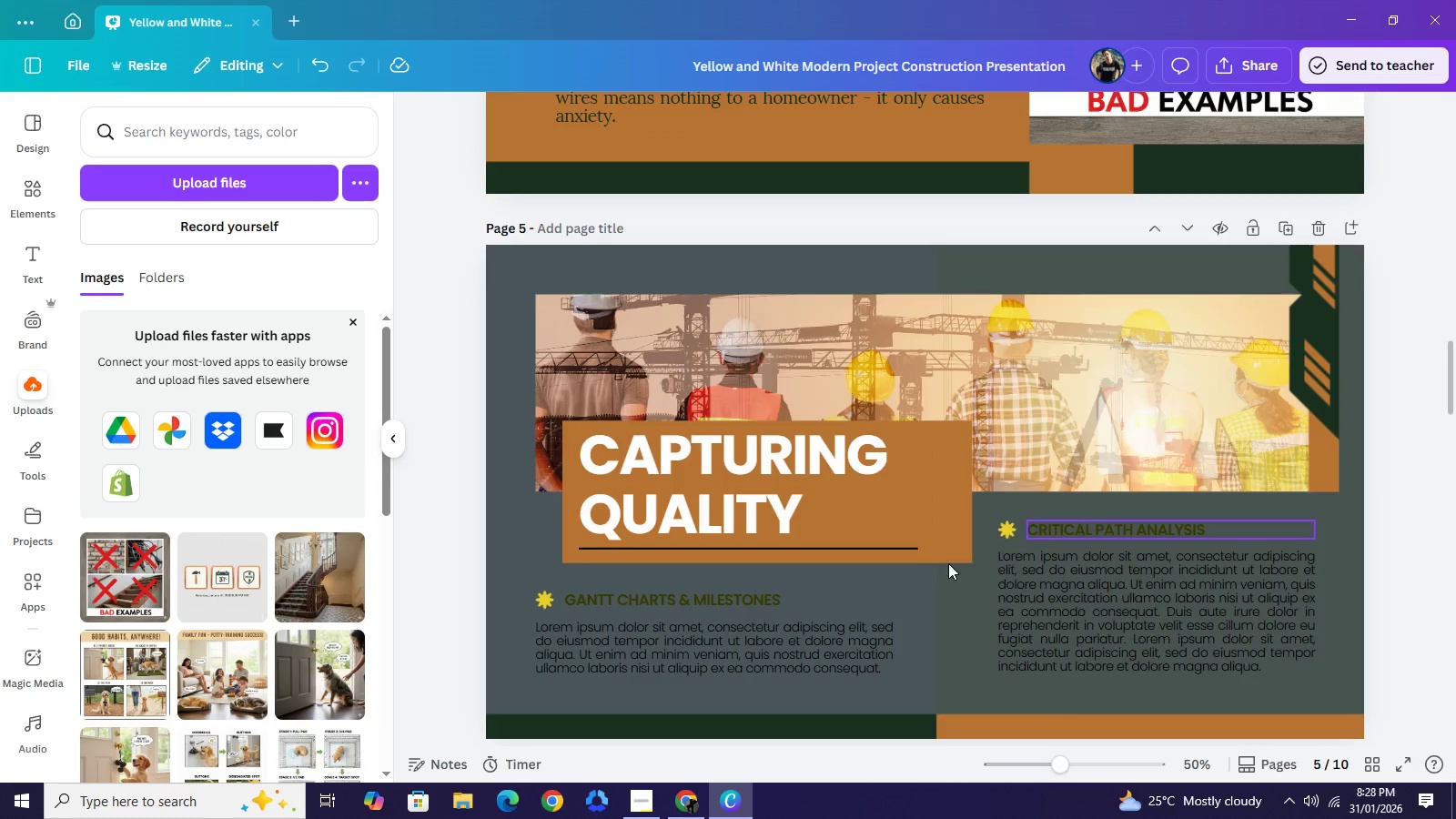 
left_click([882, 551])
 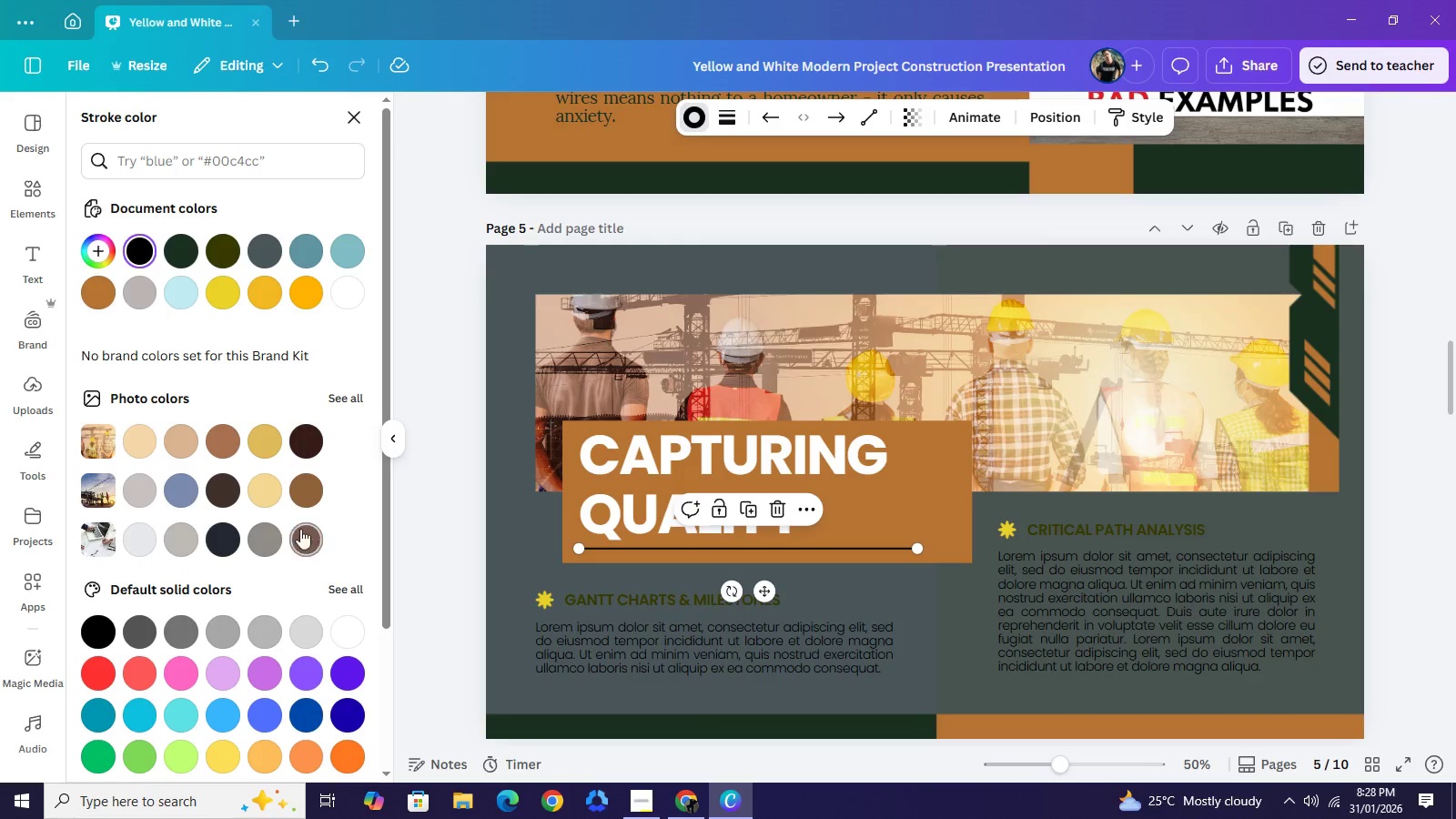 
left_click([356, 295])
 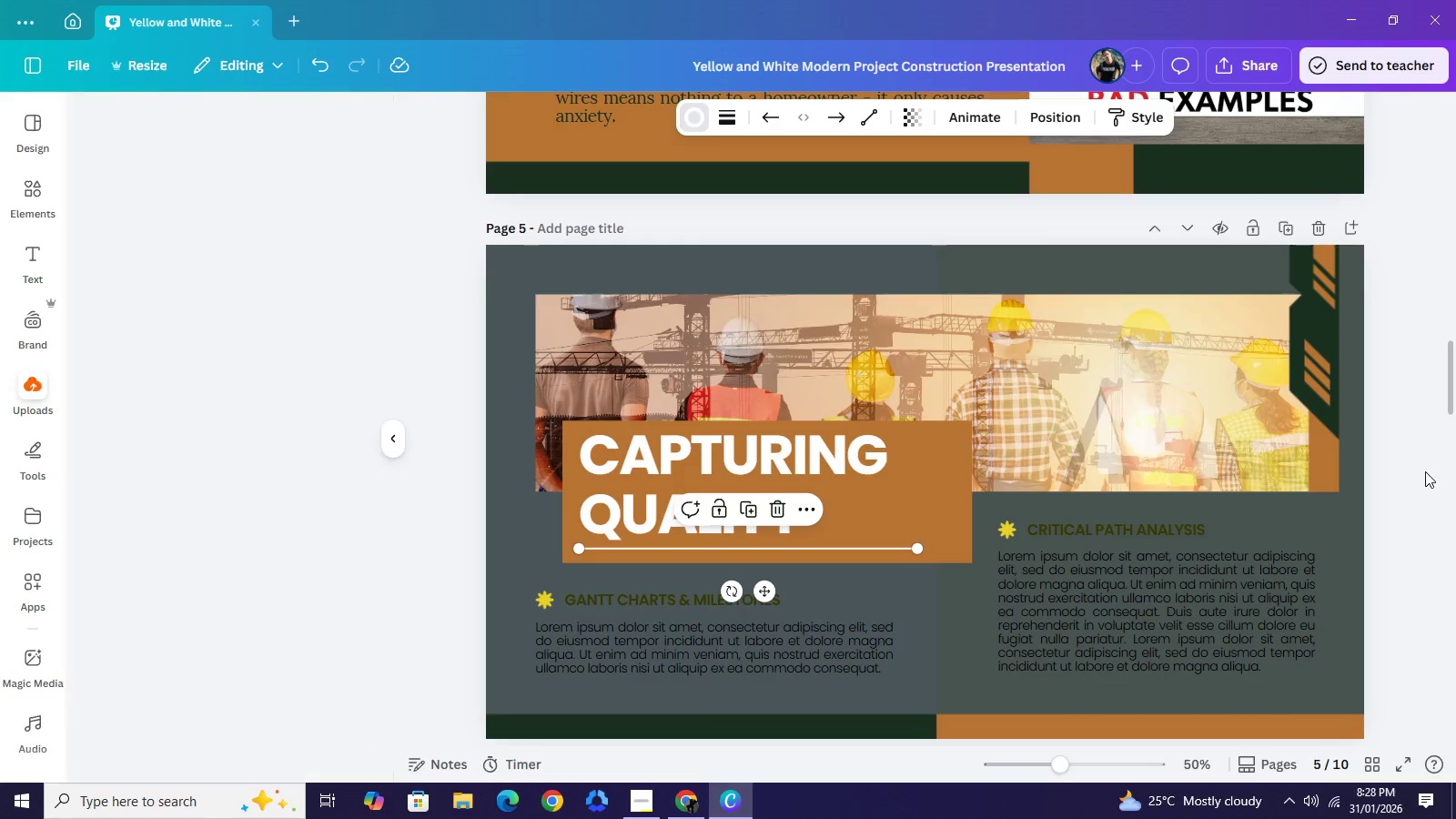 
double_click([1425, 471])
 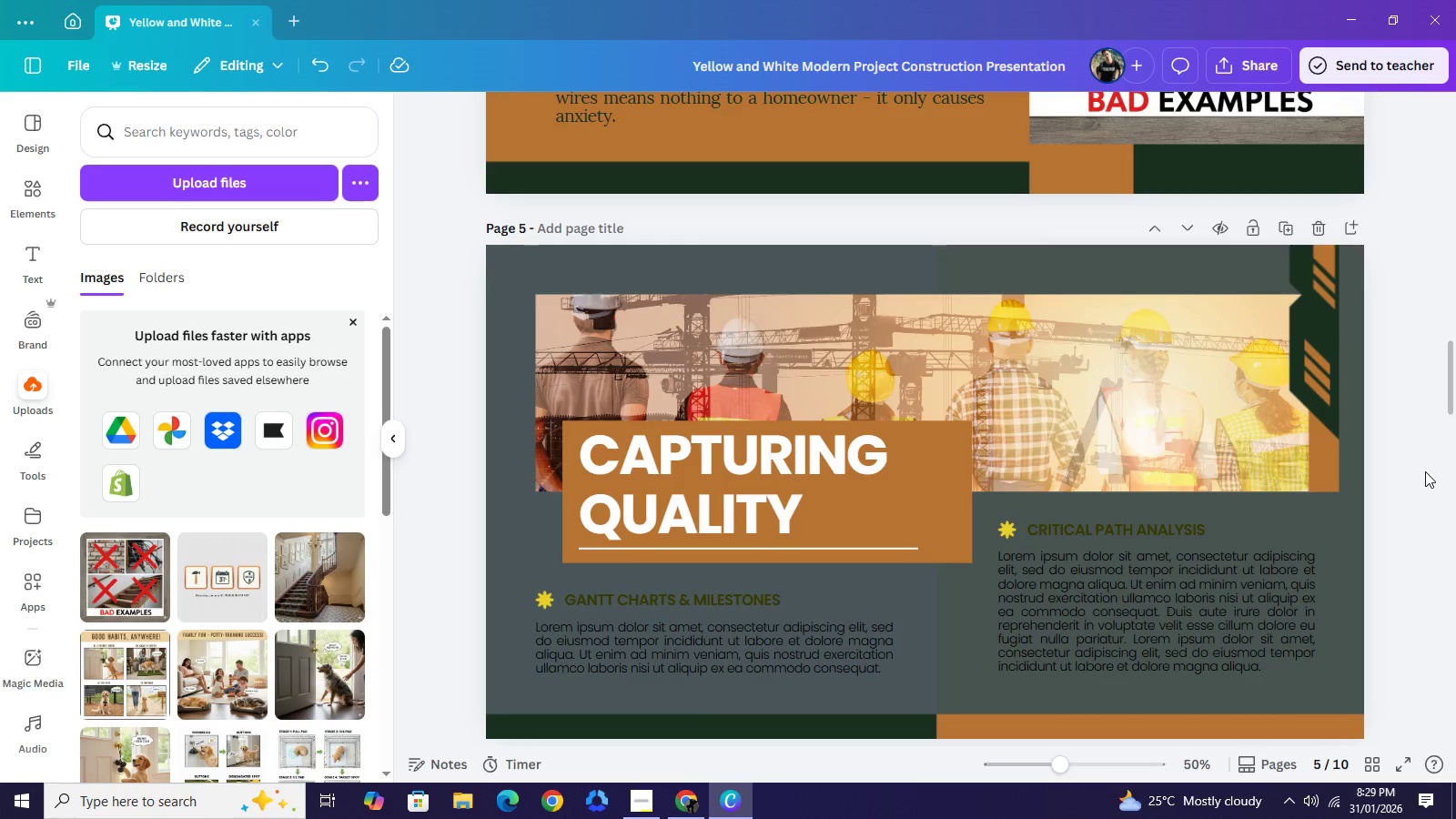 
wait(9.66)
 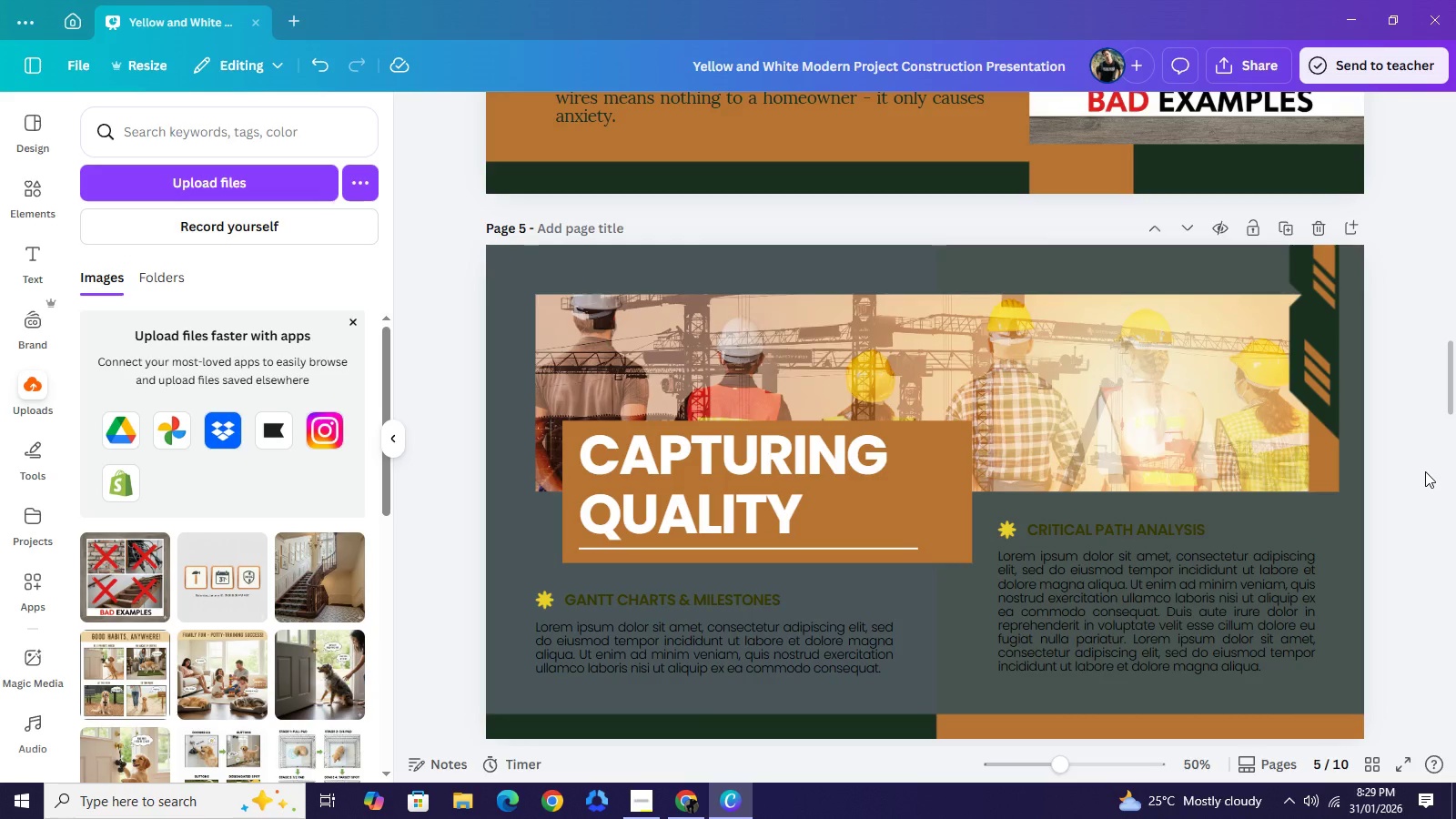 
double_click([217, 141])
 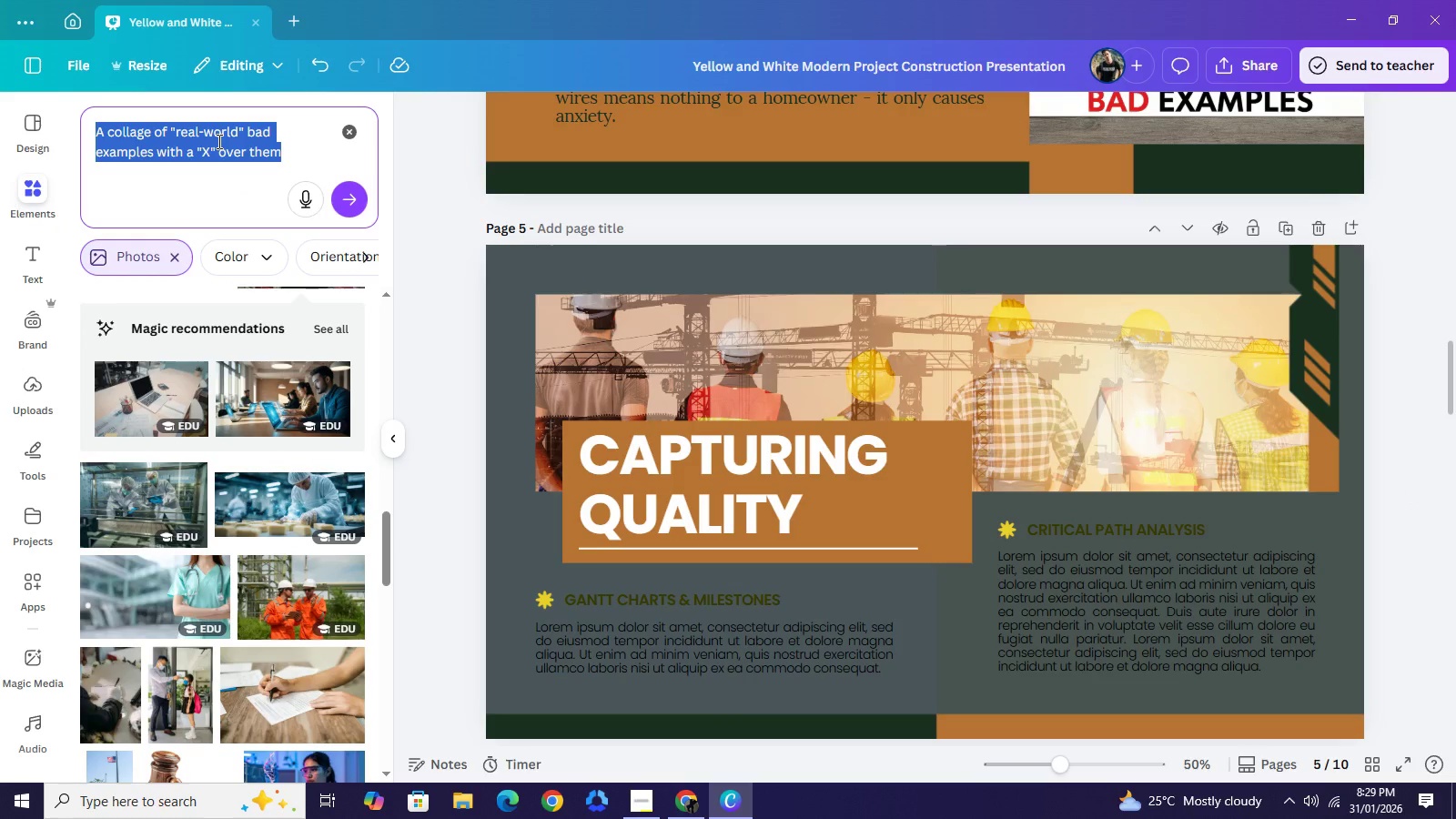 
triple_click([217, 141])
 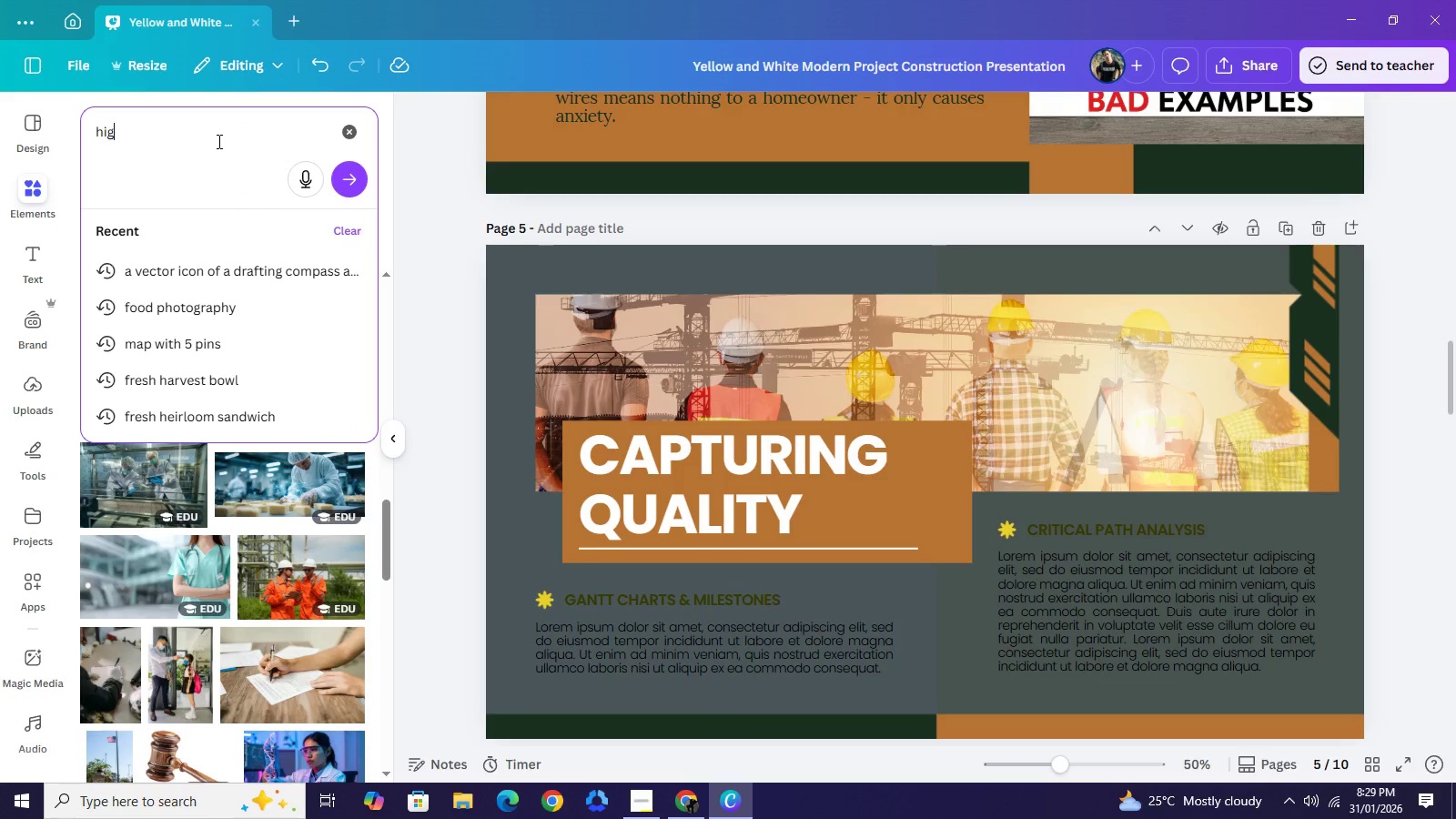 
type(high resolution )
 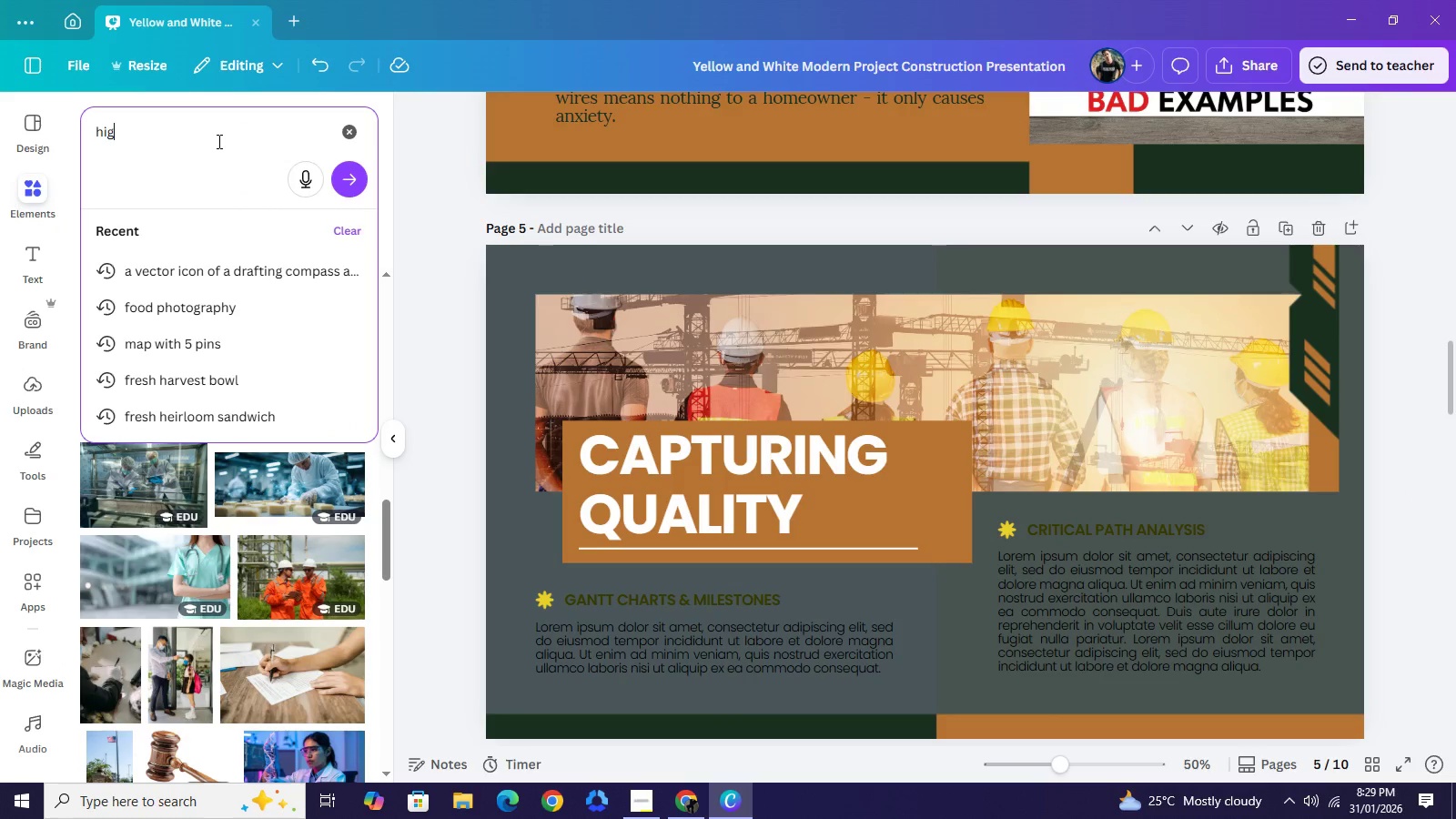 
key(Backspace)
type(, beautifully lit photo of a "clean )
key(Backspace)
type(" job site)
 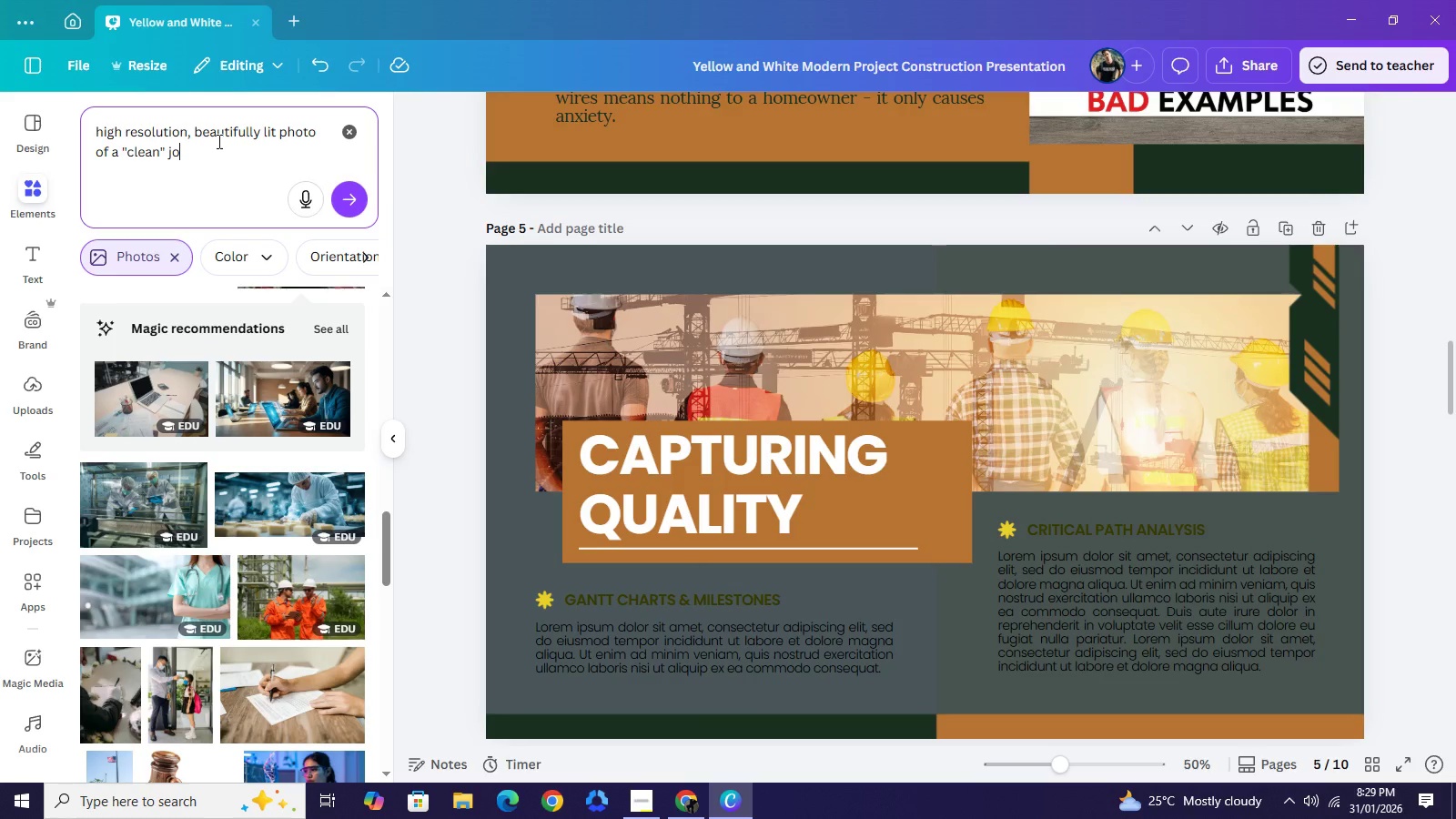 
wait(5.72)
 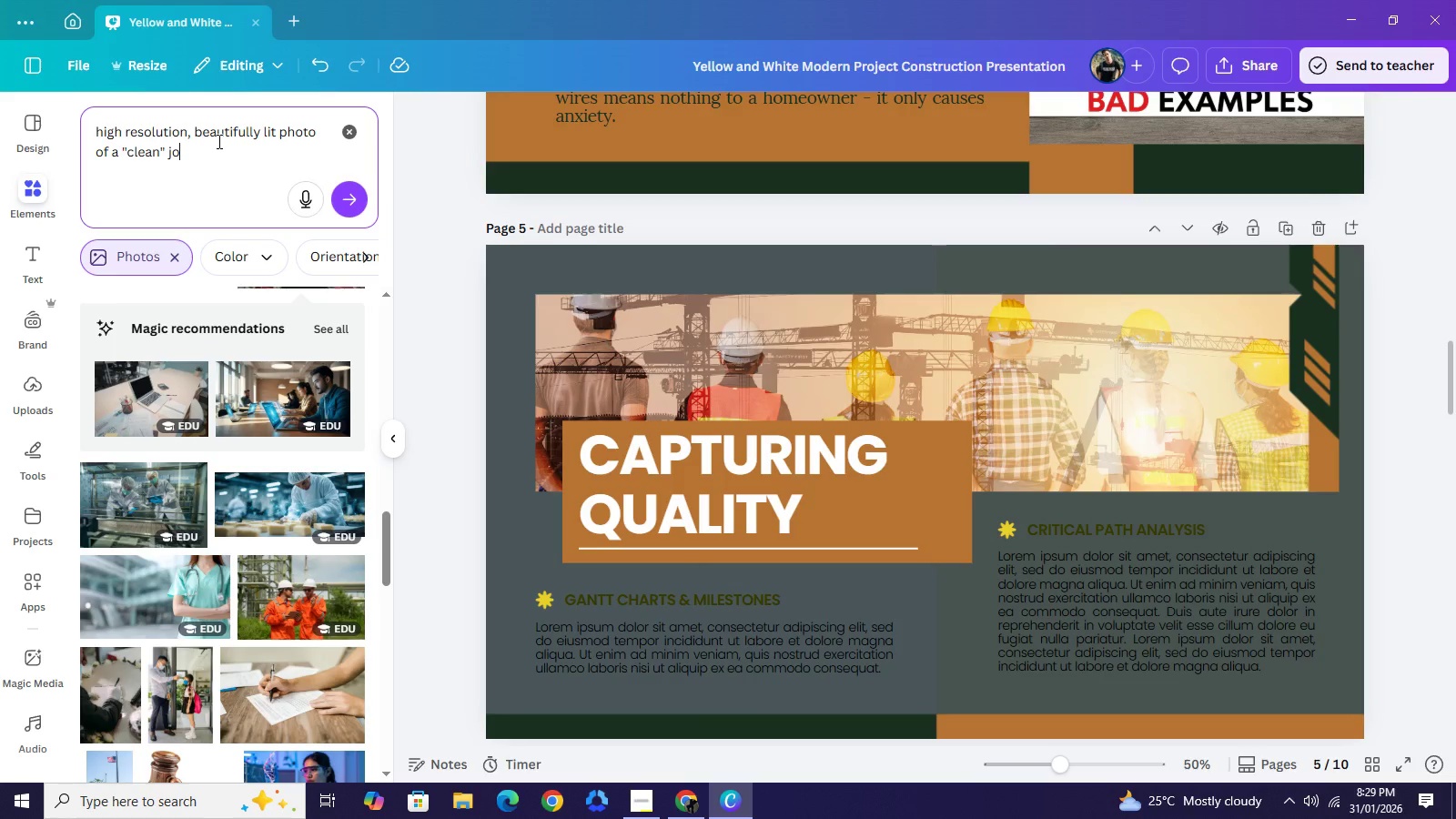 
type( with a )
 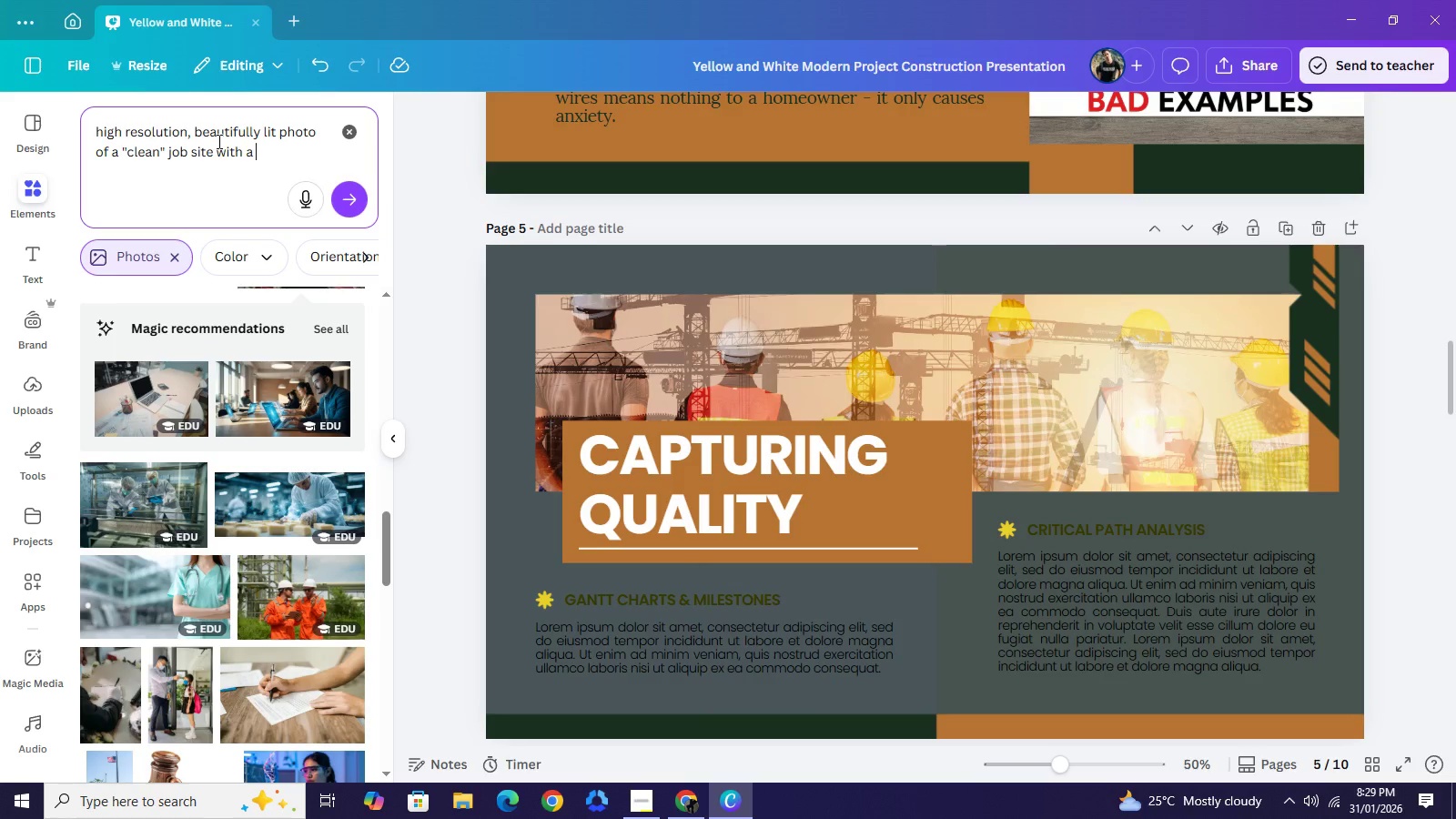 
type(cgechk)
key(Backspace)
key(Backspace)
key(Backspace)
key(Backspace)
key(Backspace)
key(Backspace)
type(green check symbol over them)
 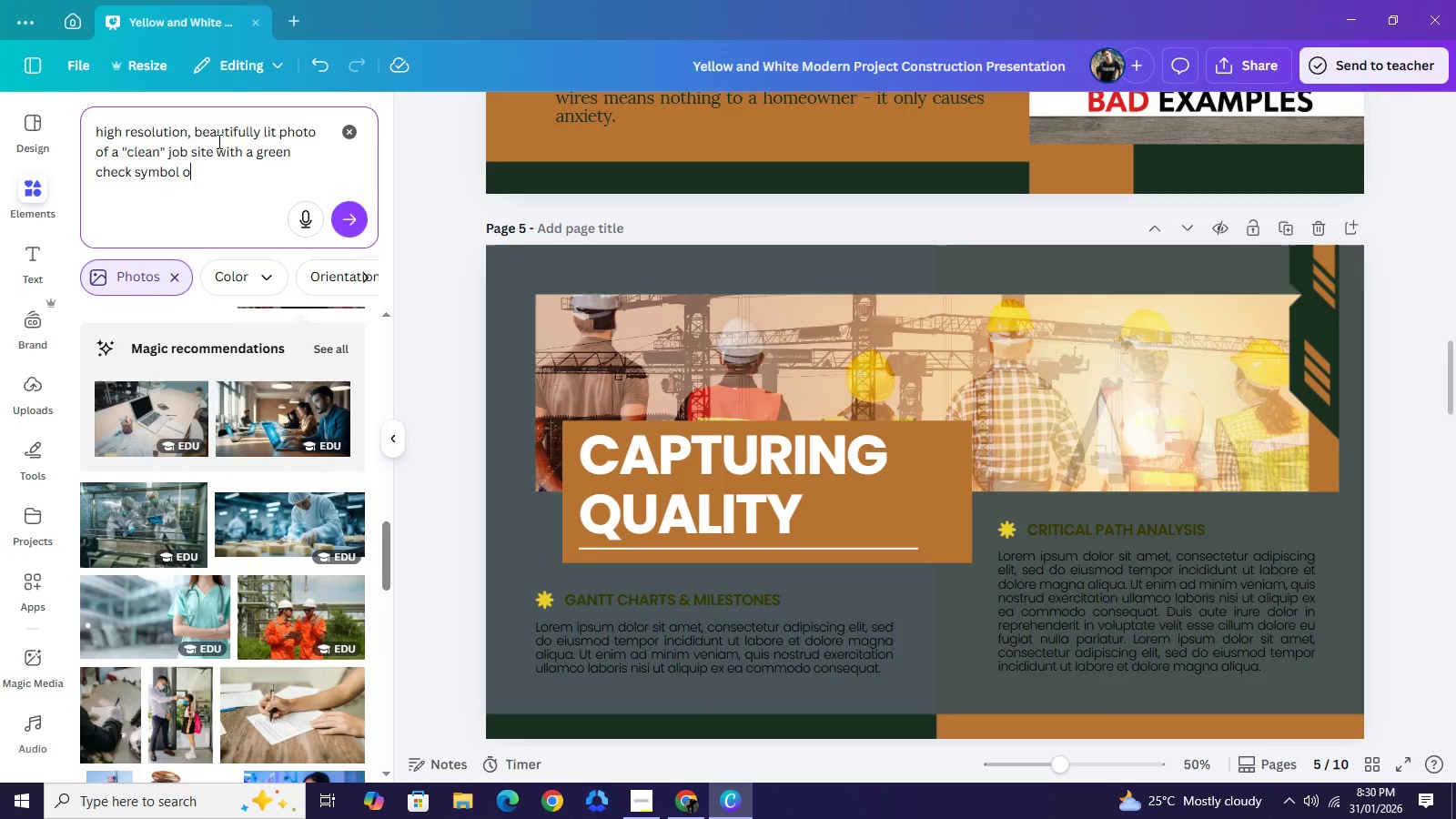 
key(Control+A)
 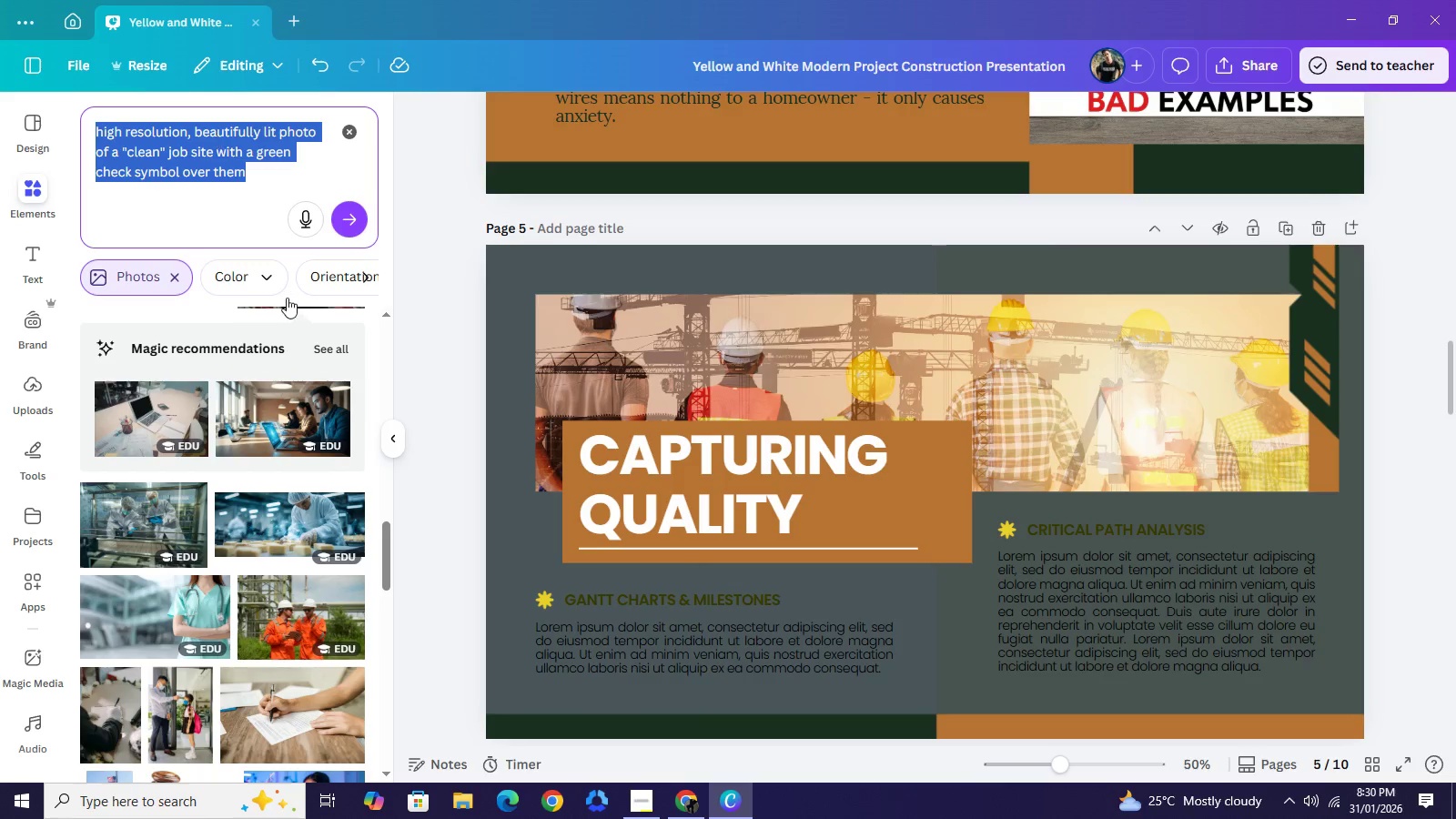 
key(Control+C)
 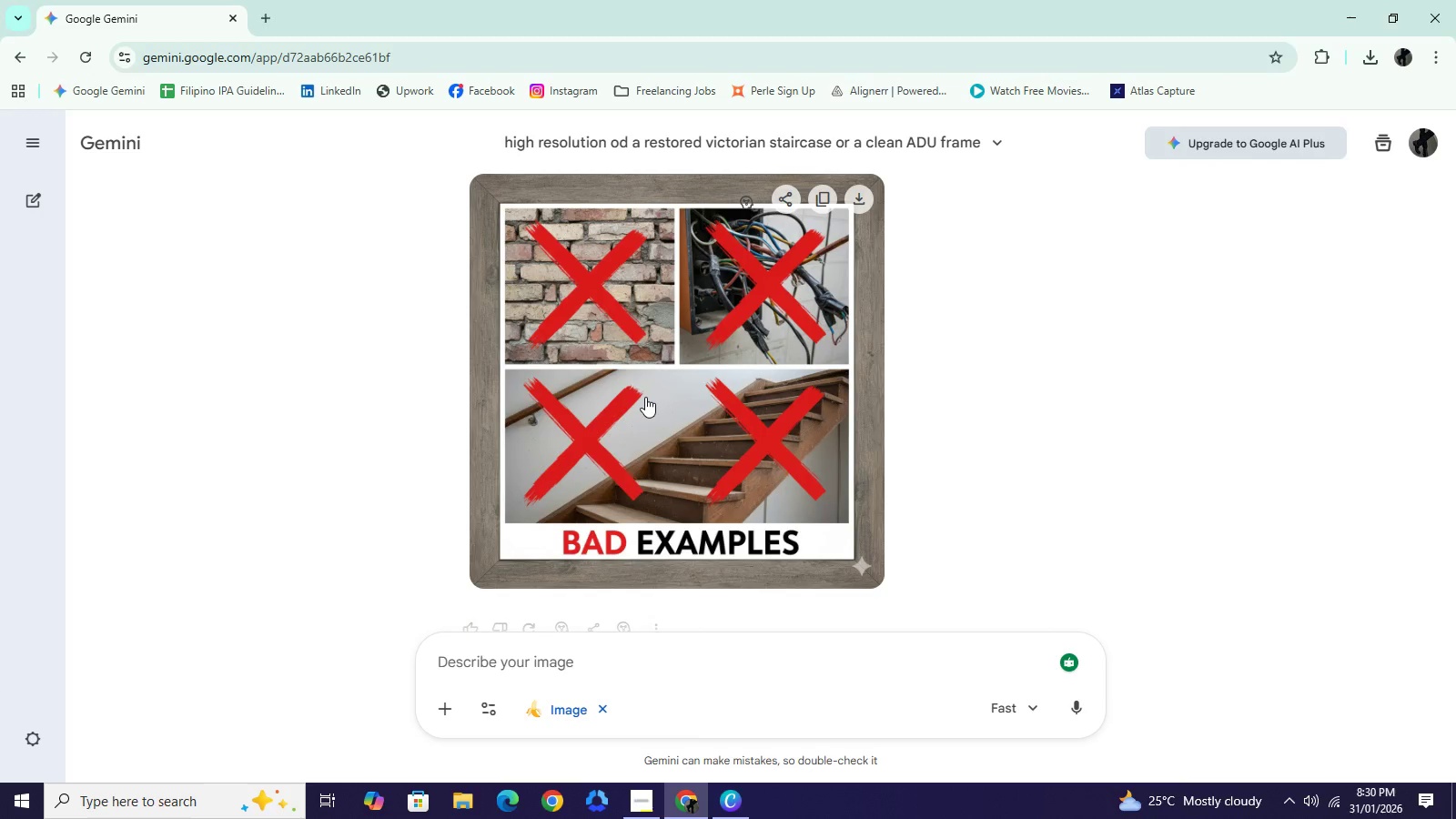 
left_click([645, 397])
 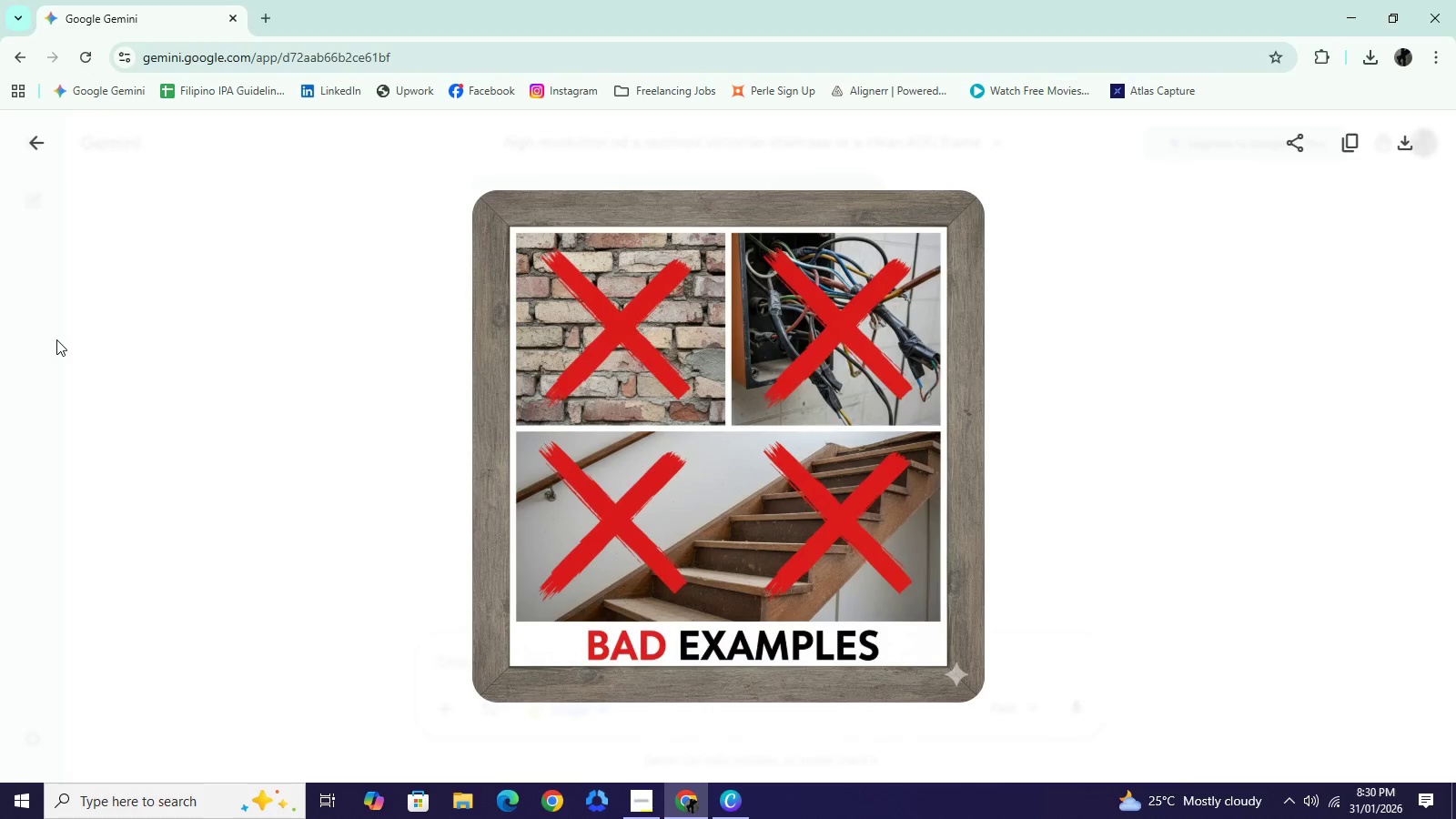 
left_click([56, 339])
 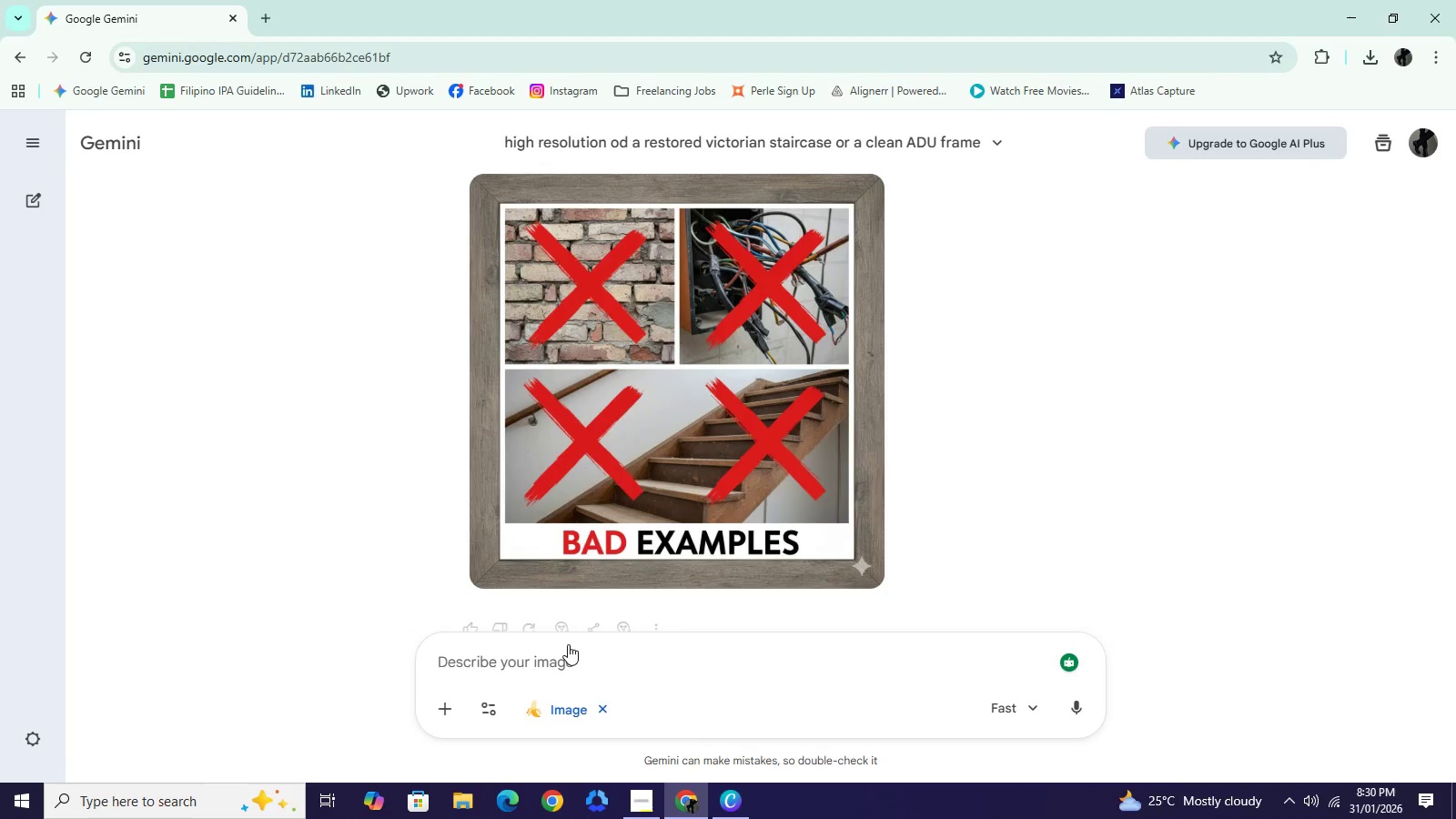 
left_click([627, 653])
 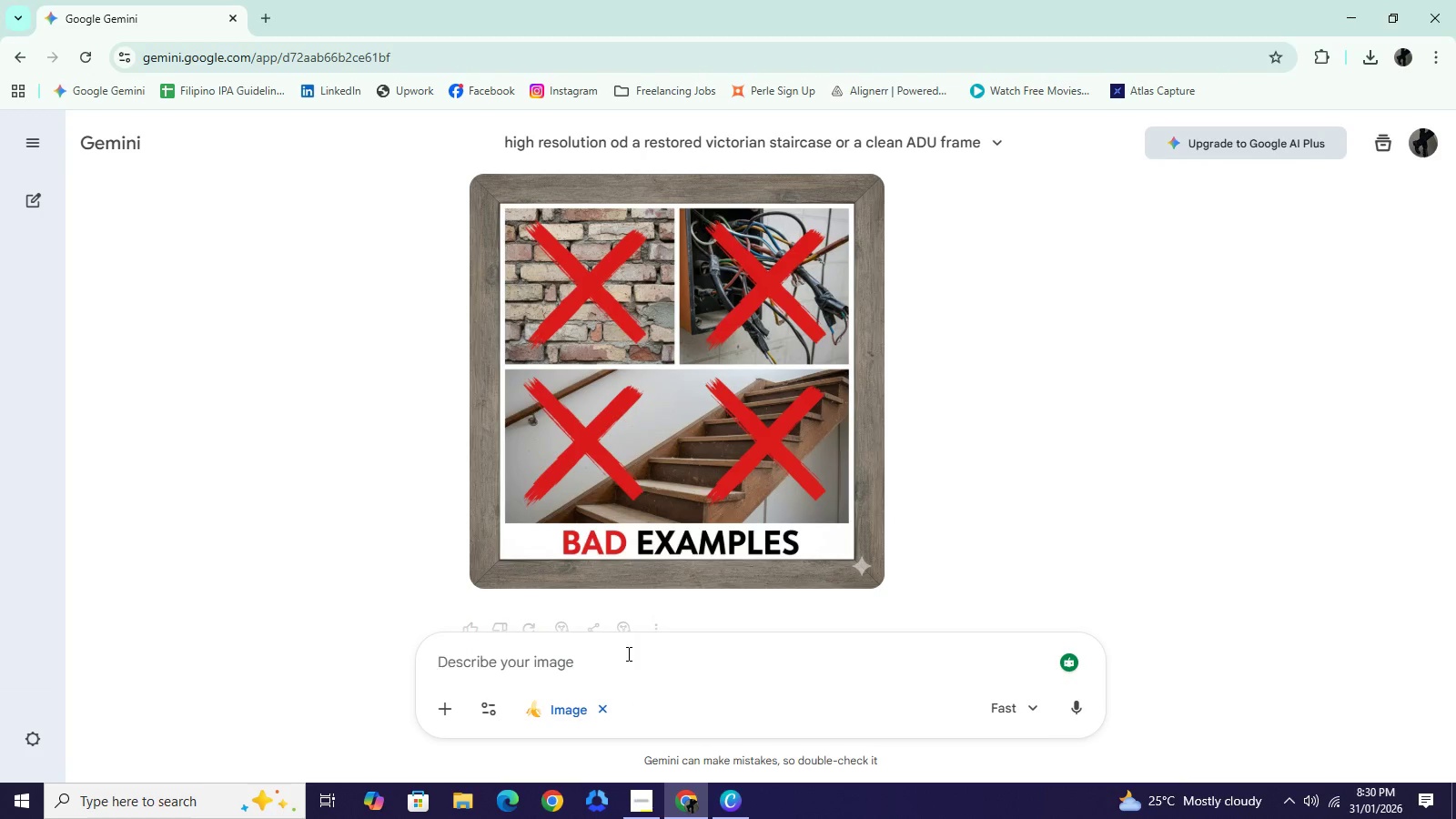 
key(Control+V)
 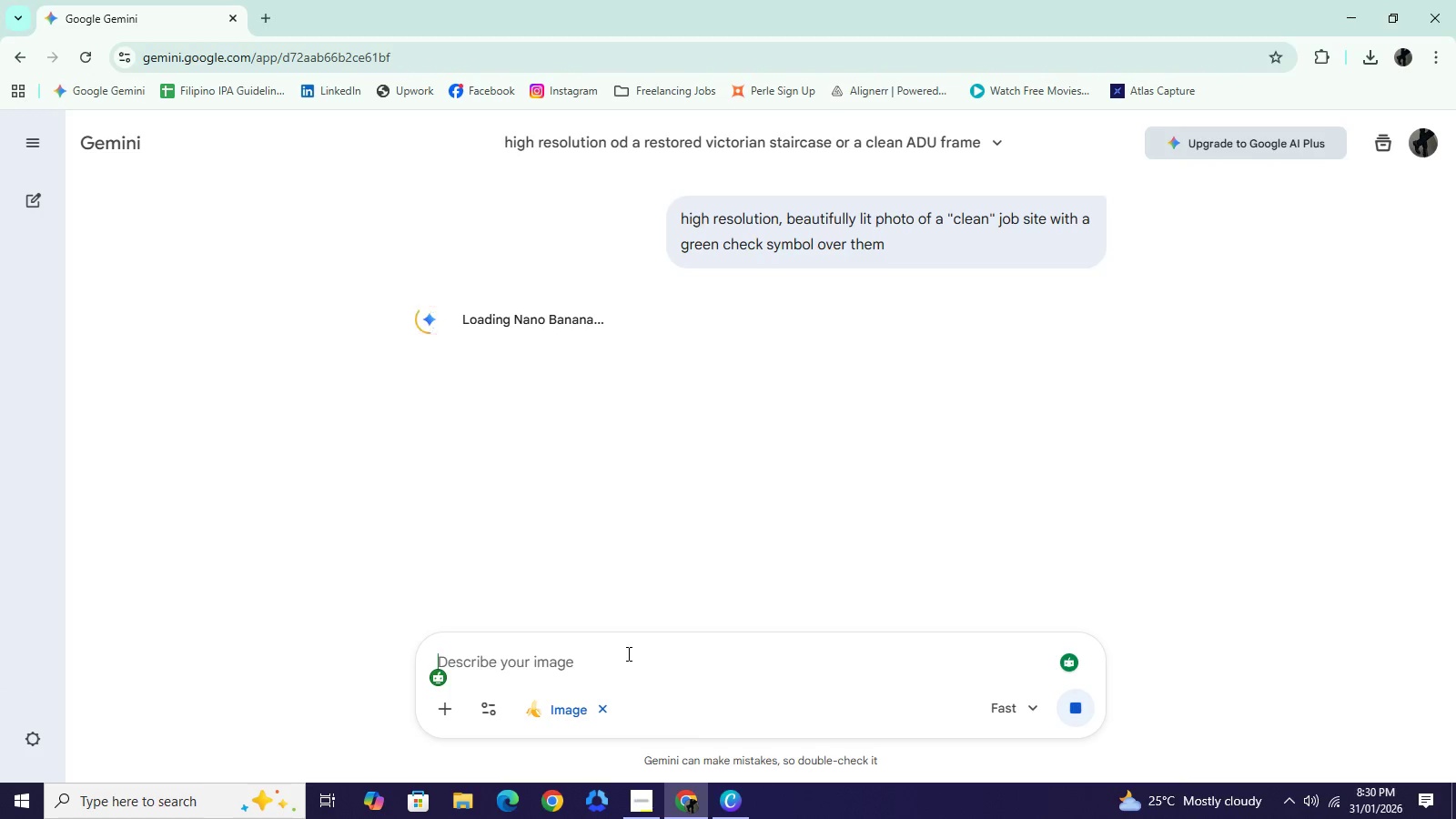 
hold_key(key=NumpadEnter, duration=0.41)
 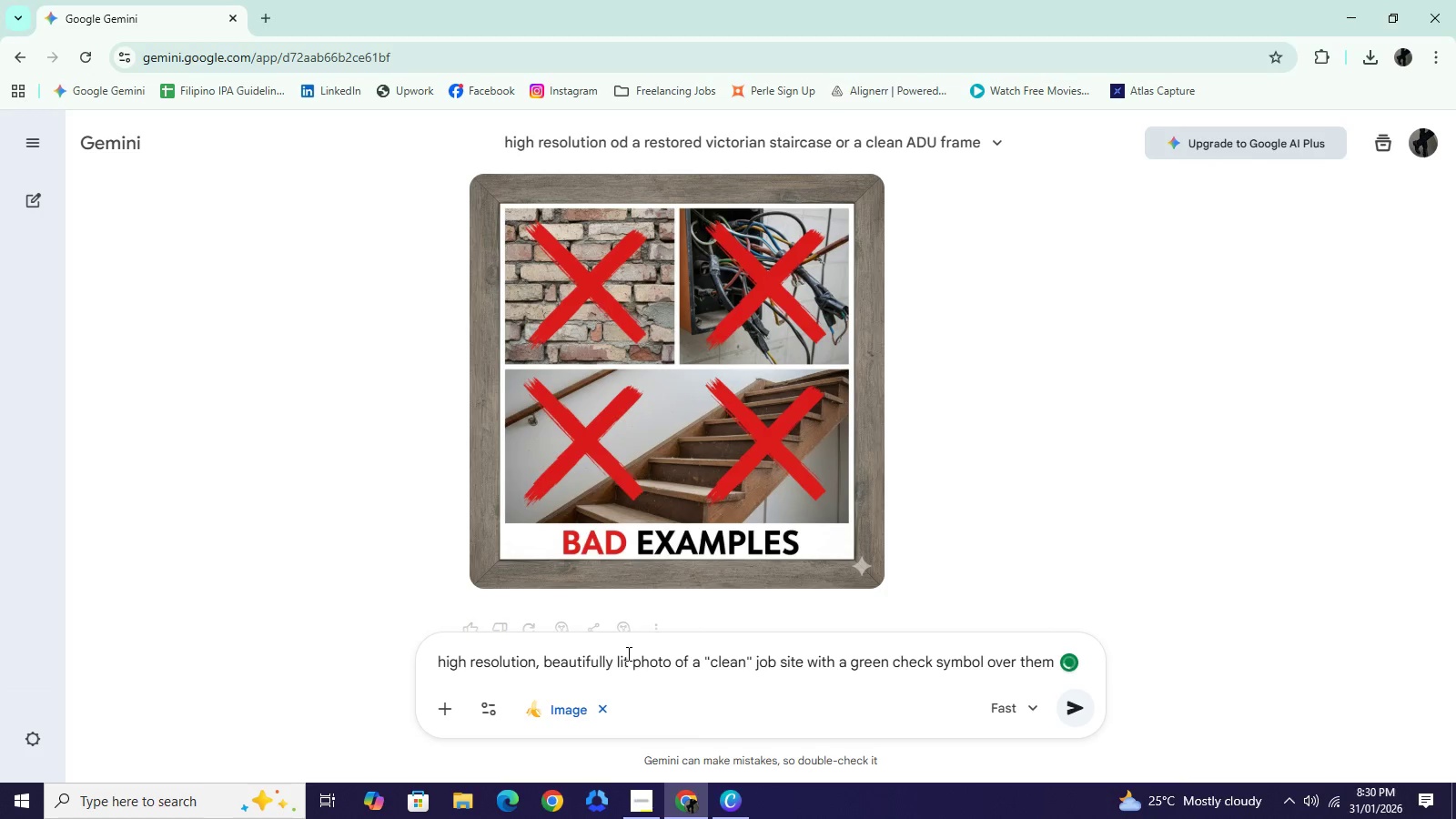 
wait(17.95)
 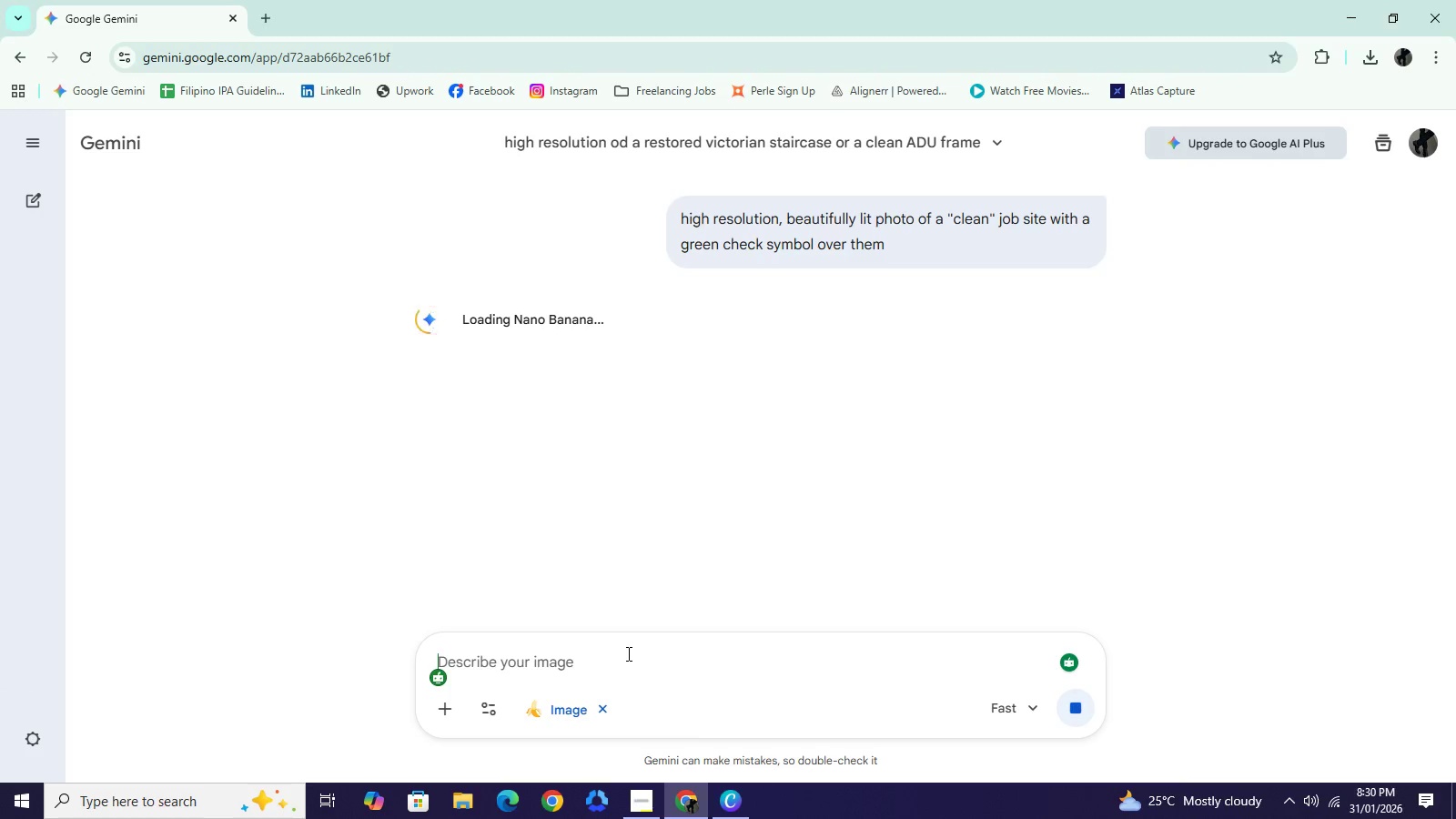 
scroll: coordinate [723, 463], scroll_direction: down, amount: 2.0
 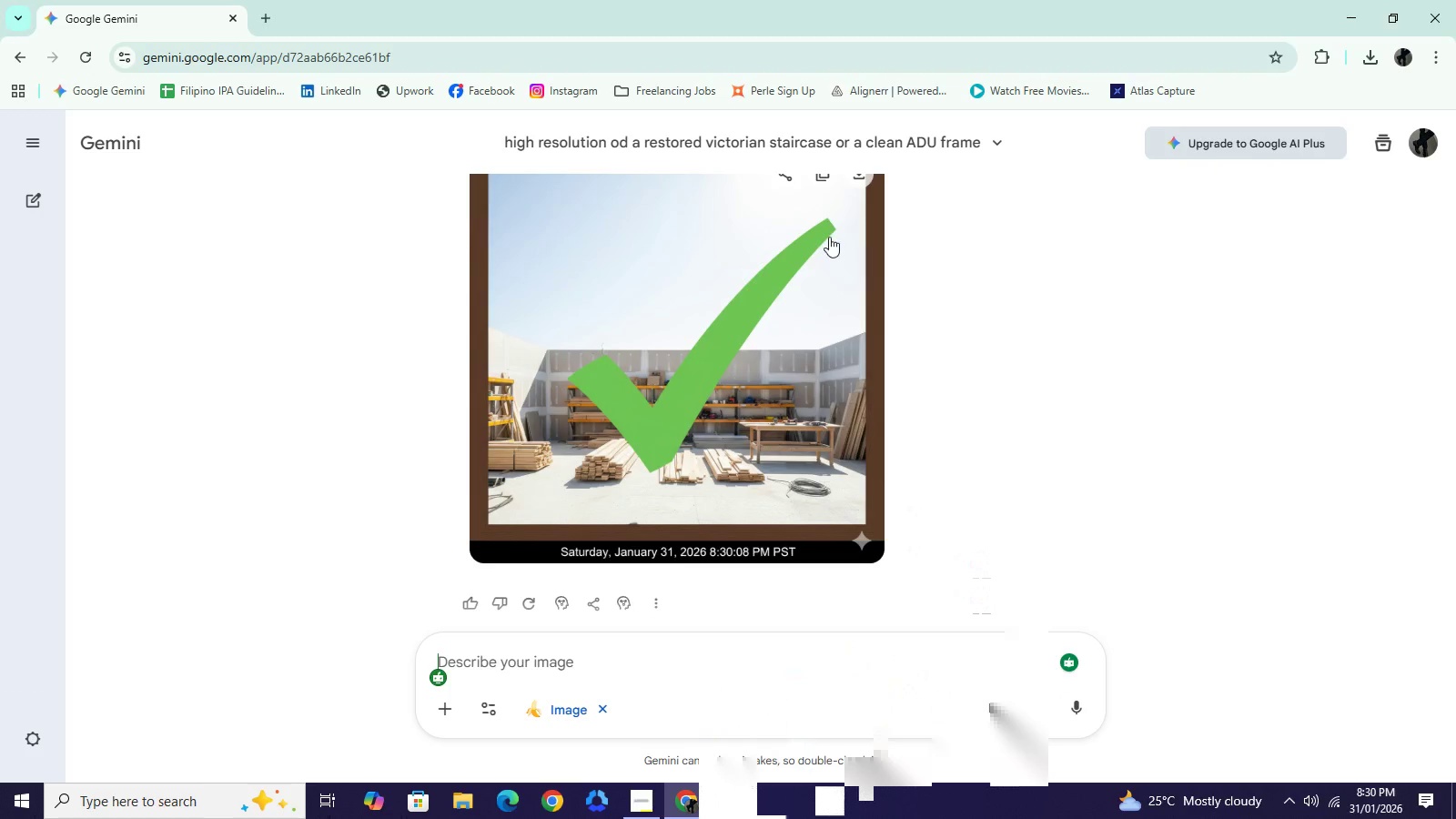 
left_click([854, 182])
 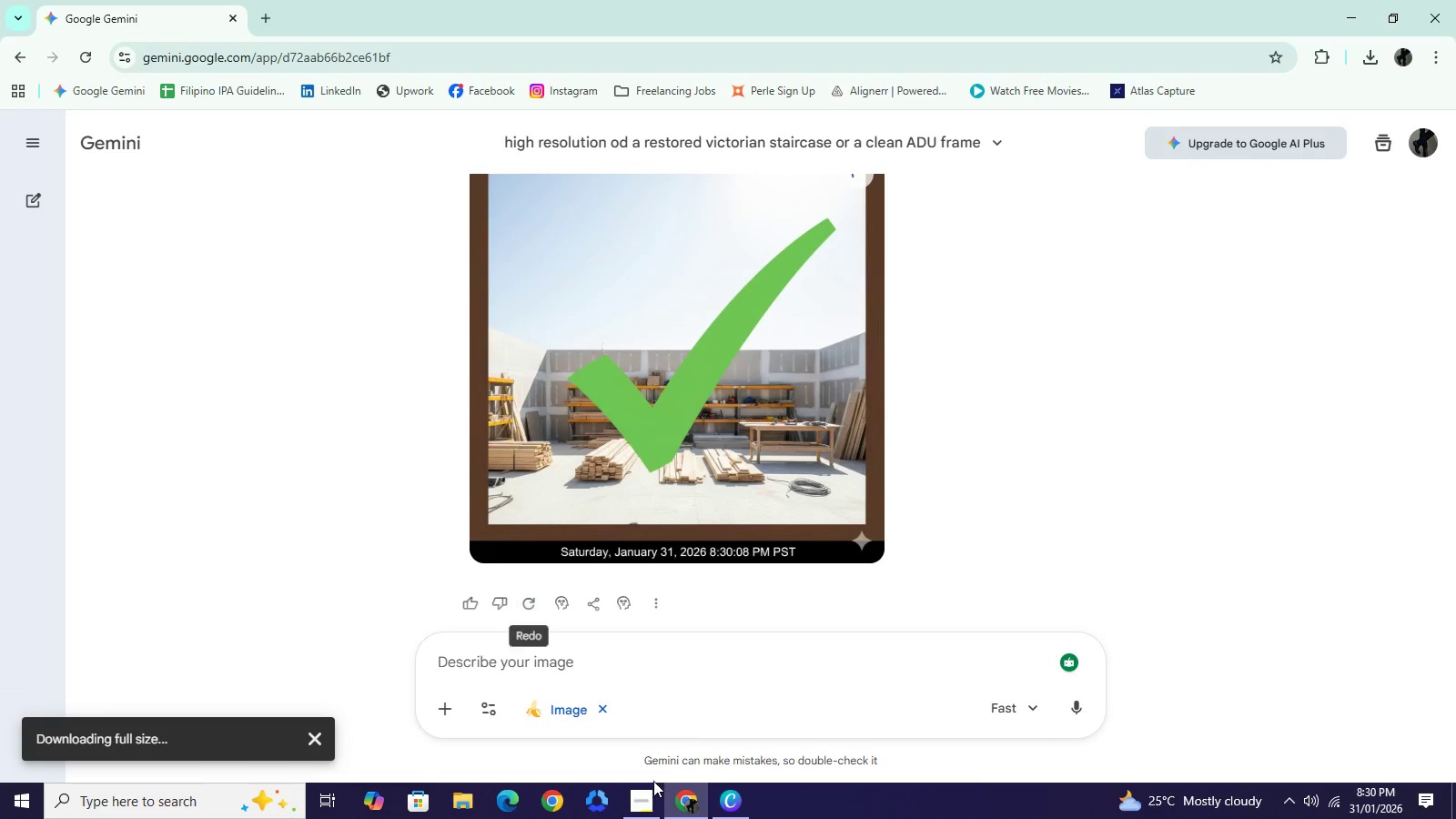 
mouse_move([742, 802])
 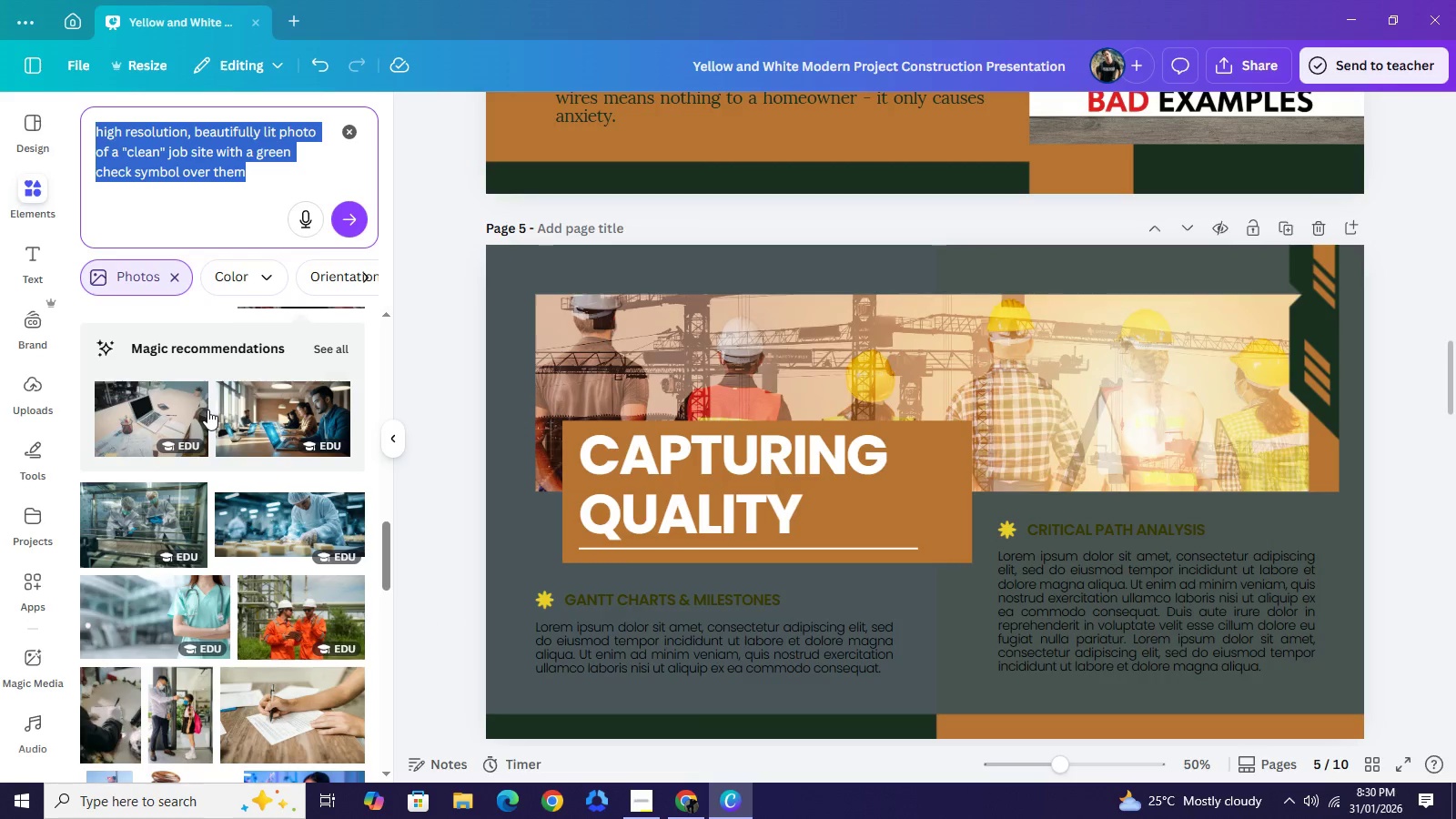 
left_click([29, 394])
 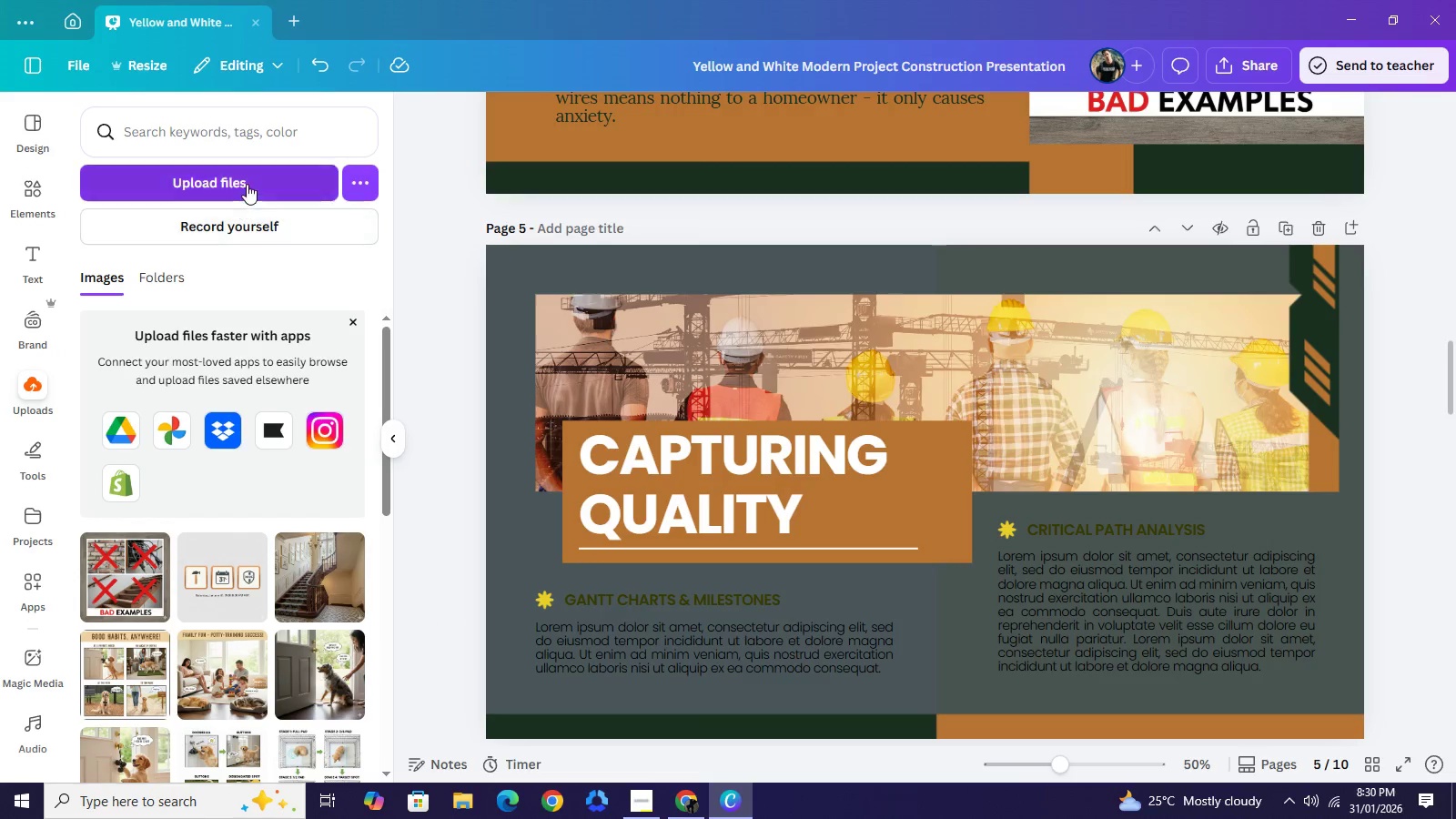 
left_click([247, 183])
 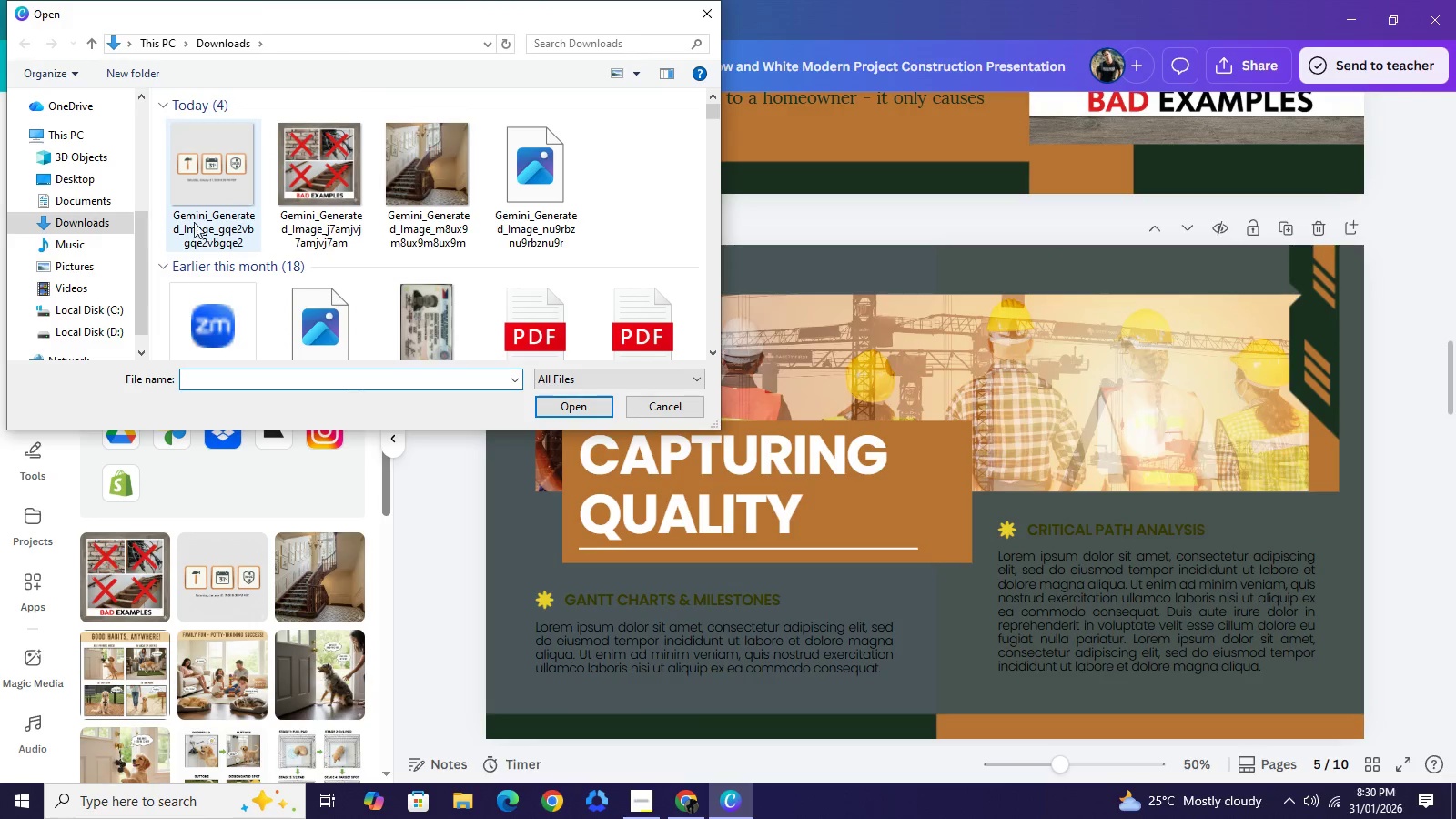 
wait(6.12)
 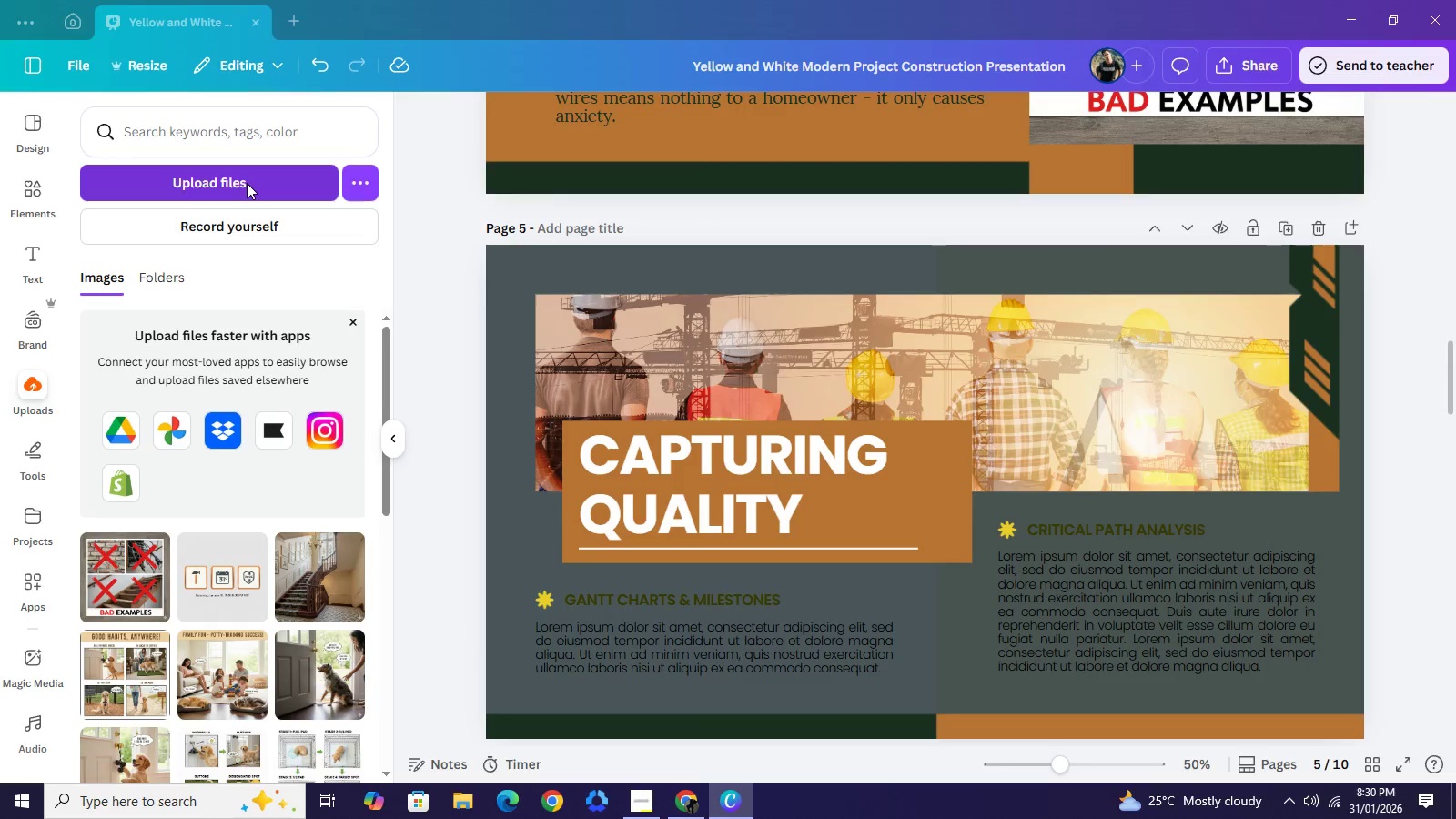 
left_click([517, 197])
 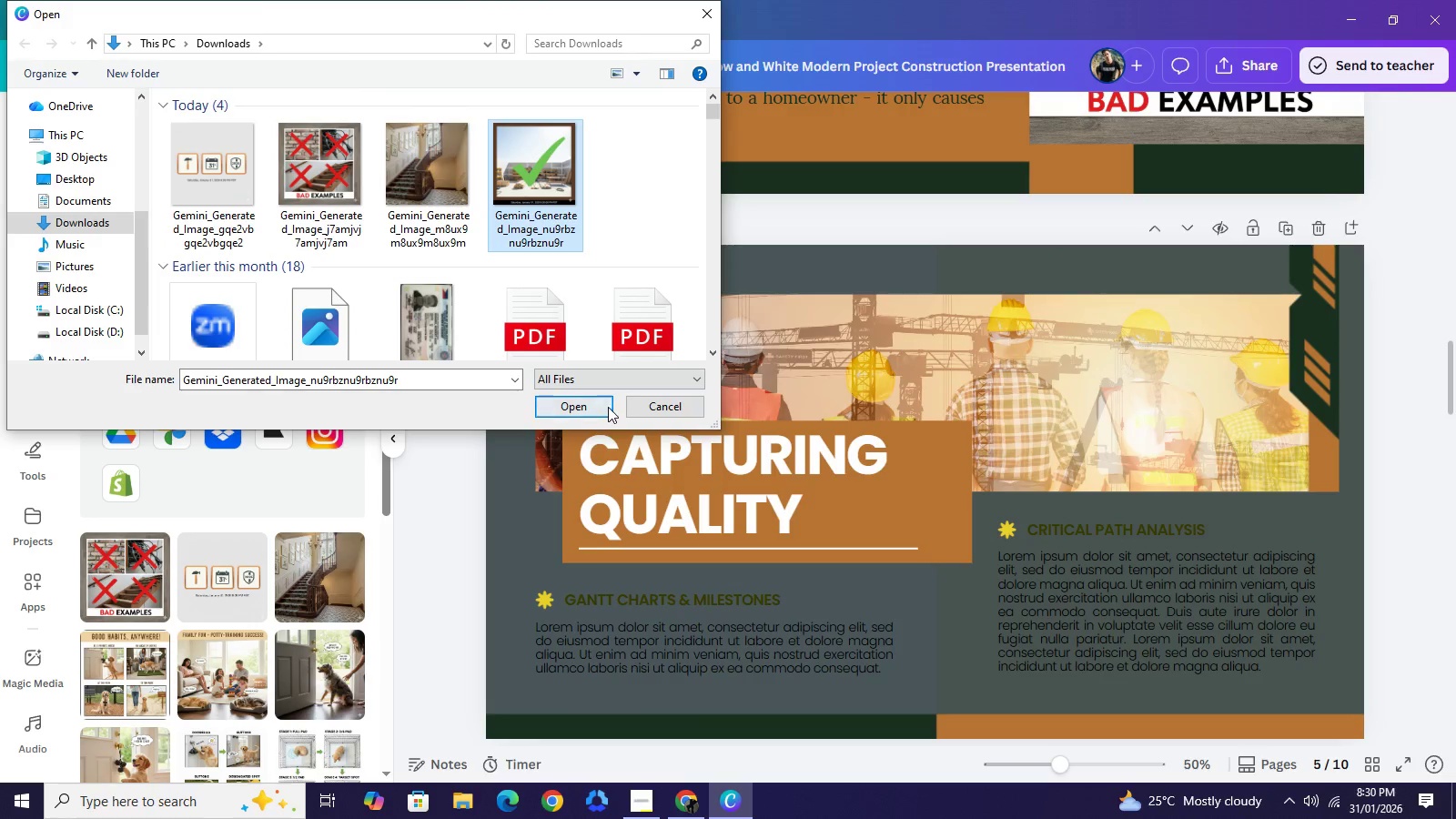 
left_click([608, 407])
 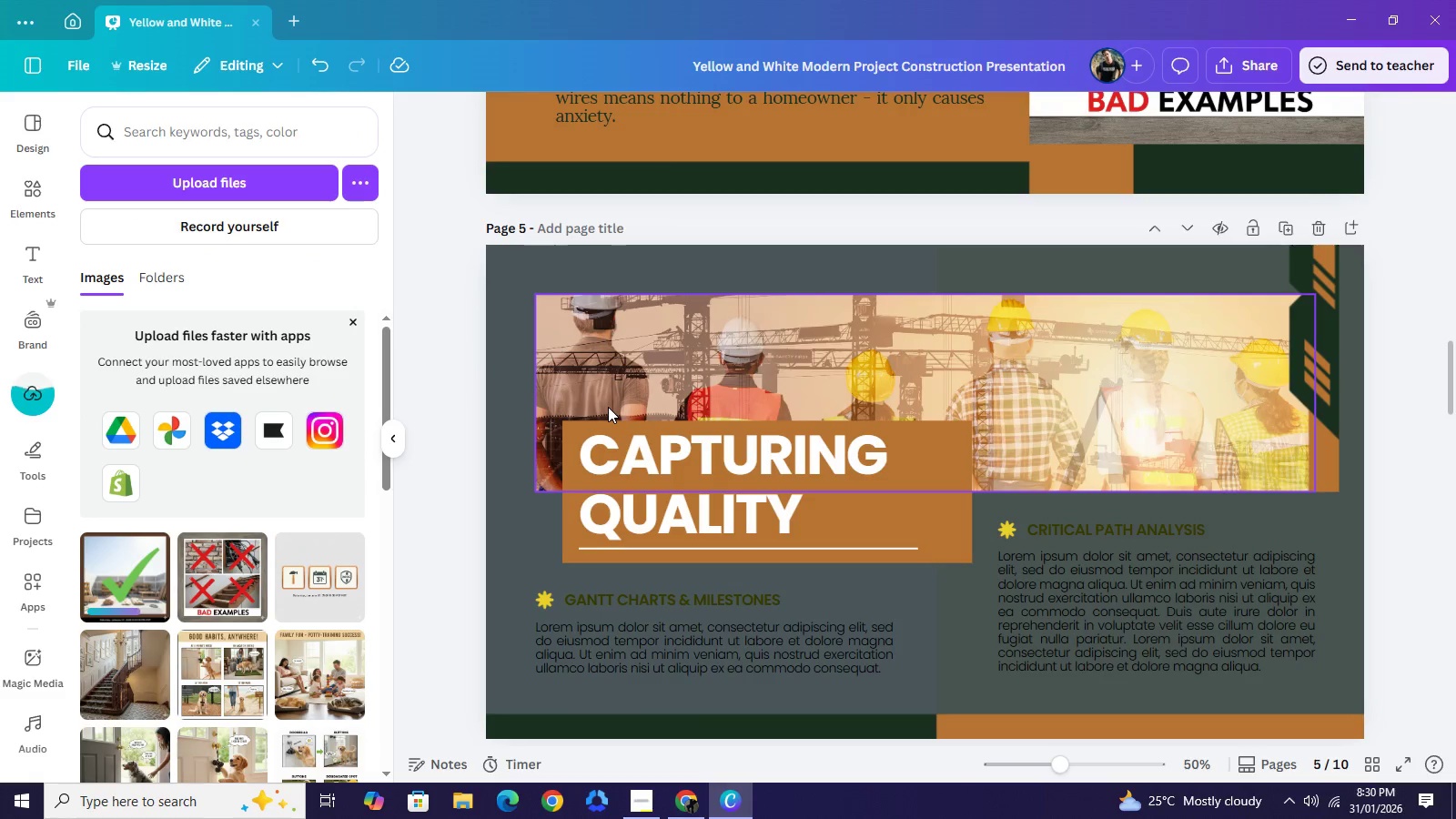 
wait(5.56)
 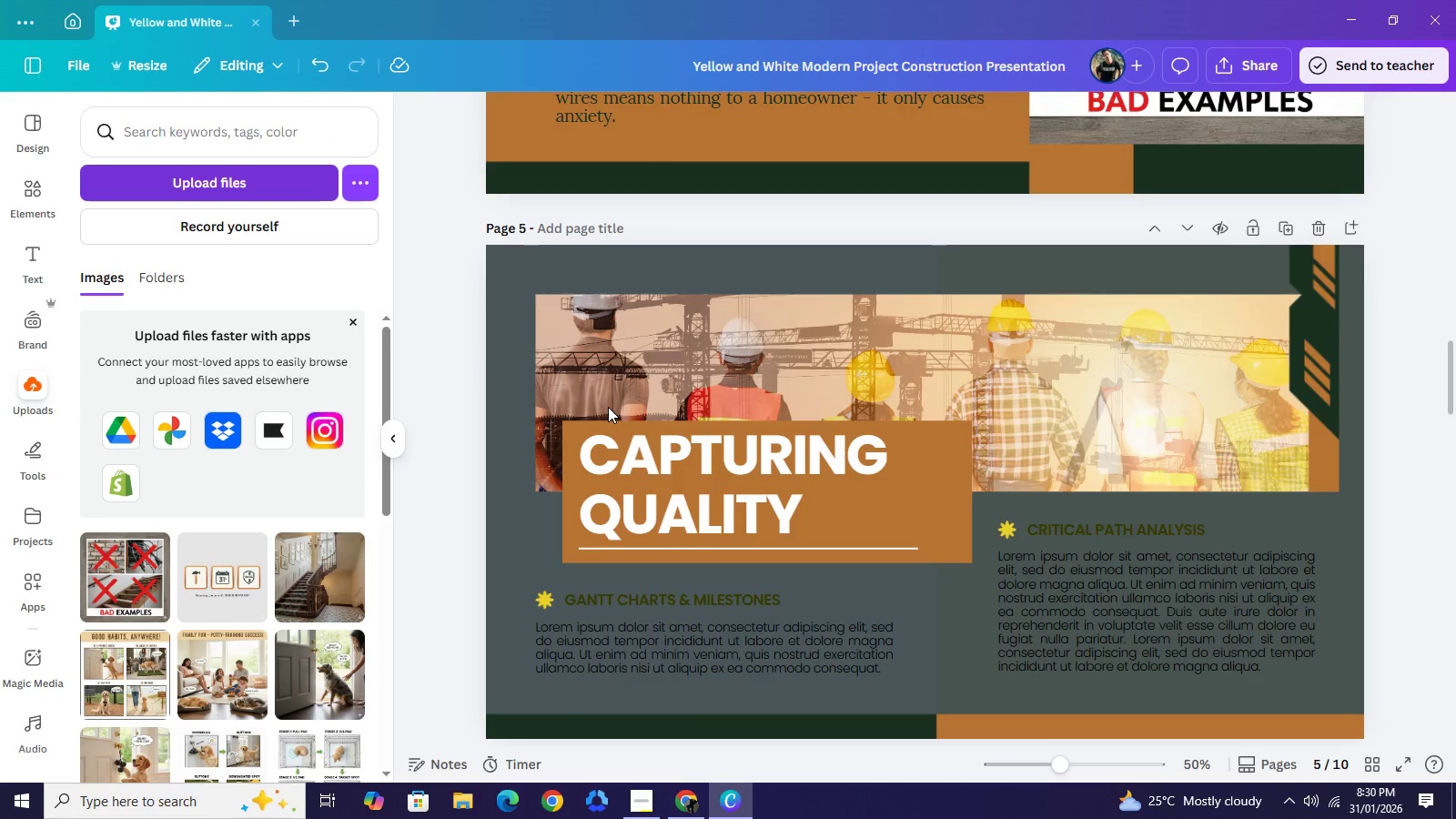 
left_click([135, 583])
 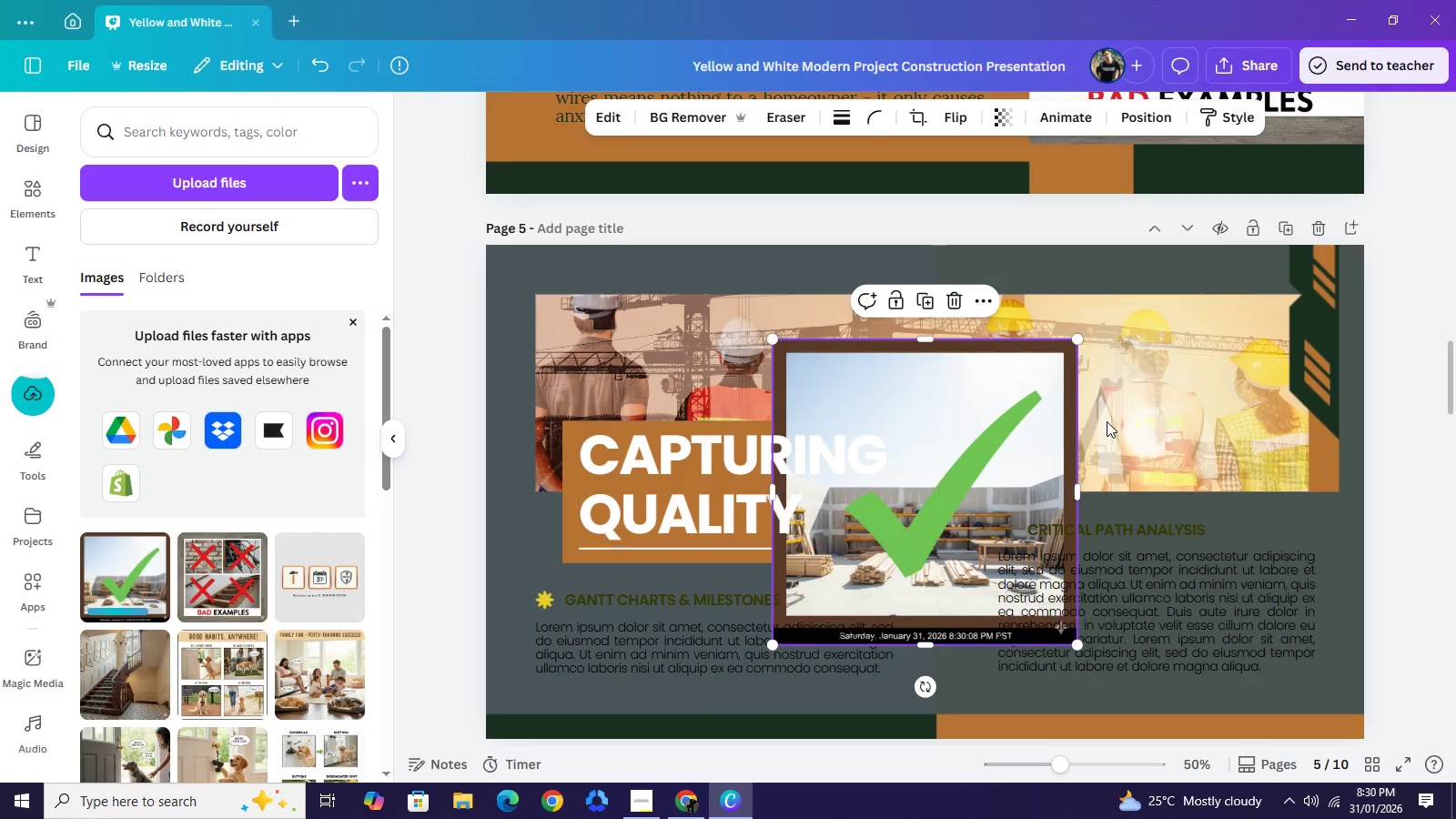 
left_click([1148, 401])
 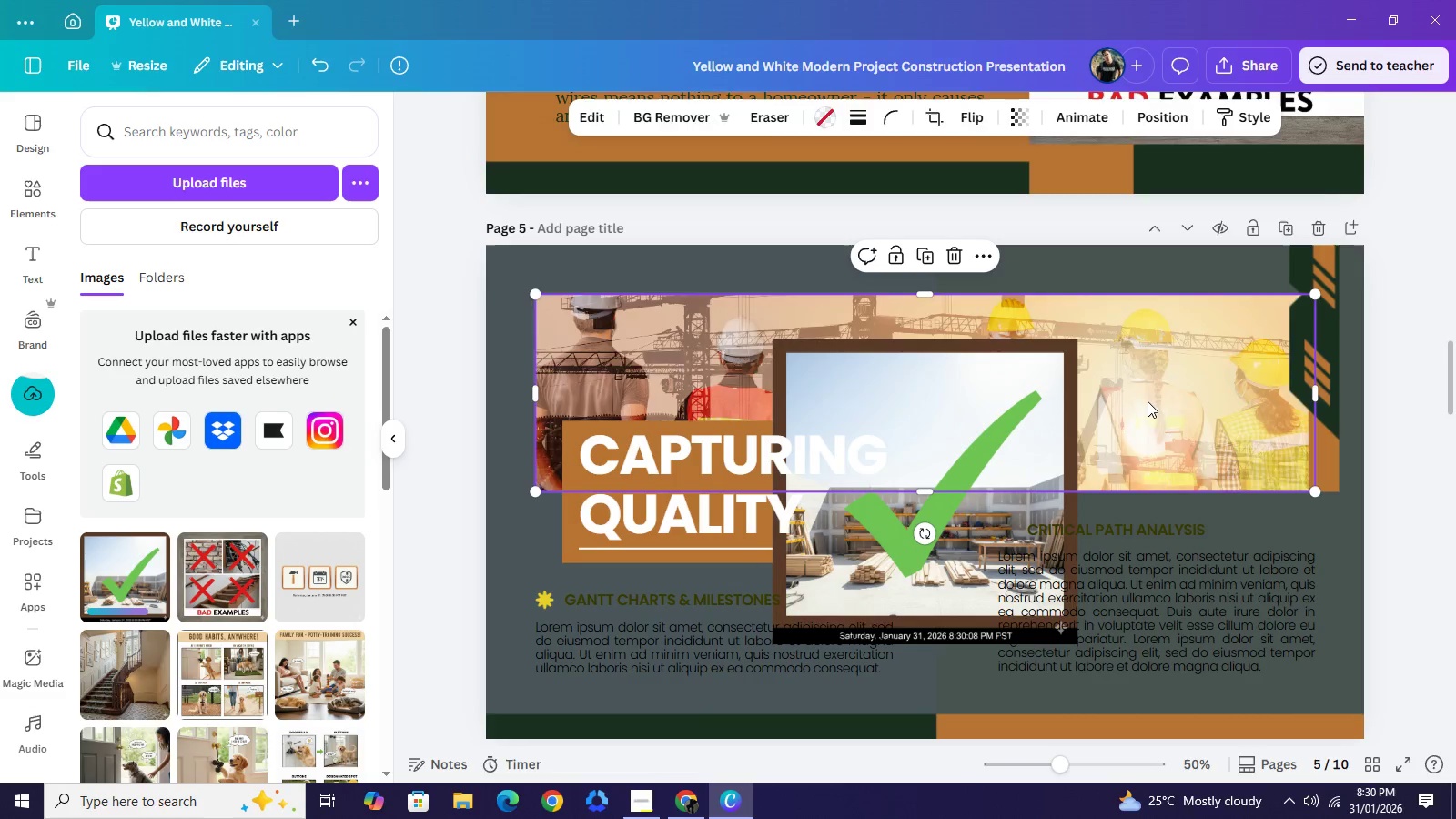 
key(Backspace)
 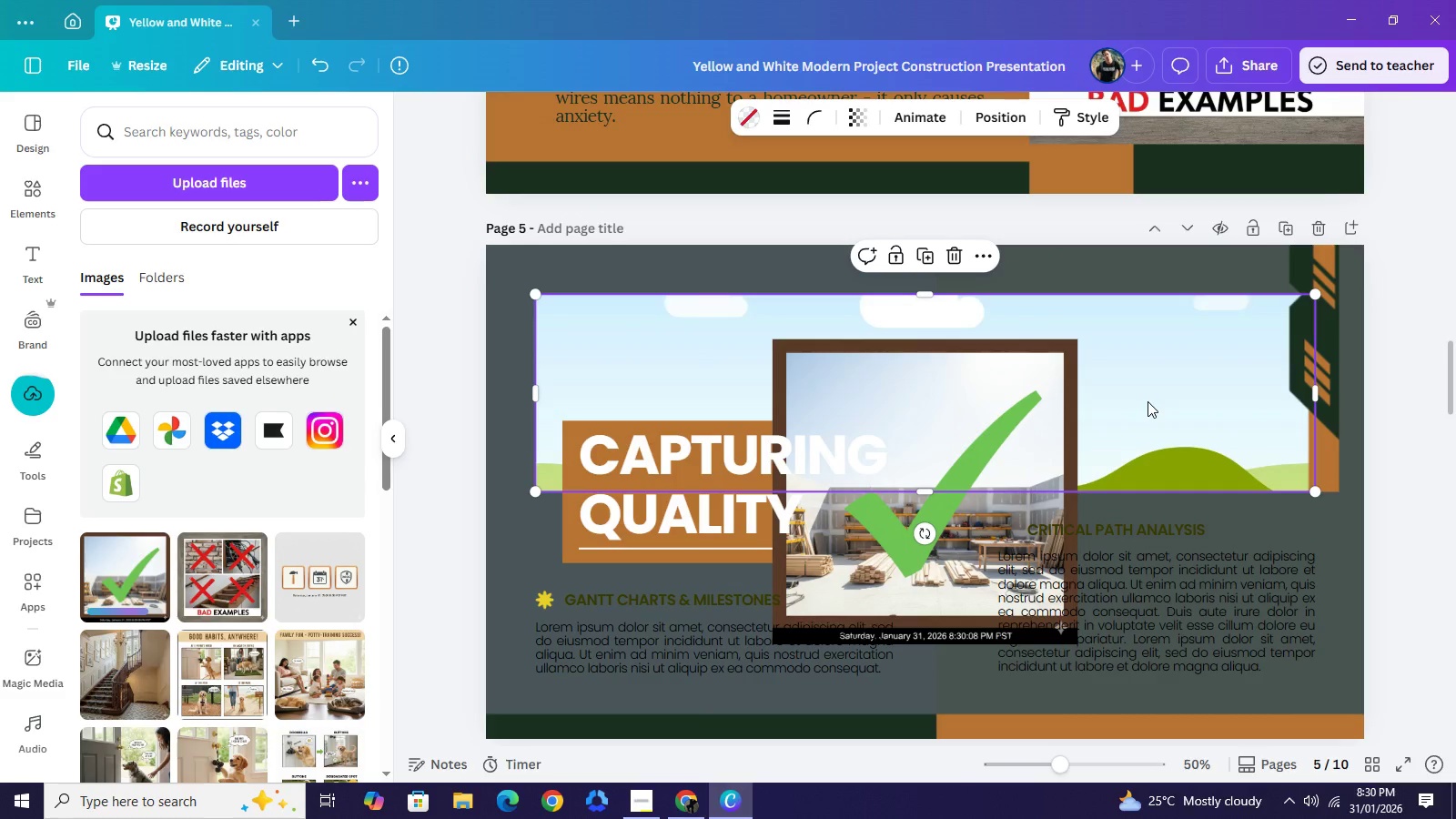 
left_click_drag(start_coordinate=[1006, 424], to_coordinate=[1011, 378])
 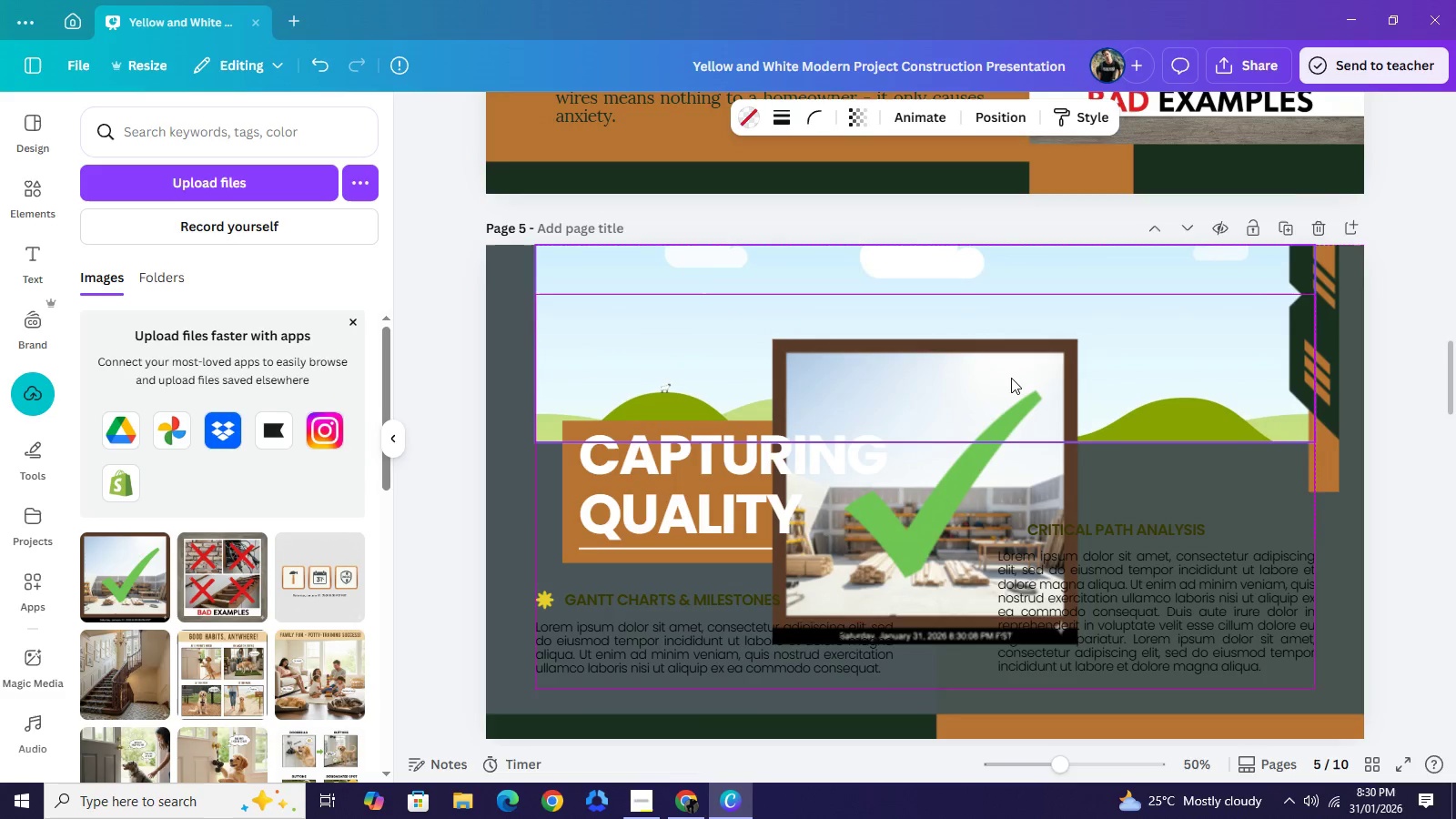 
key(Control+Z)
 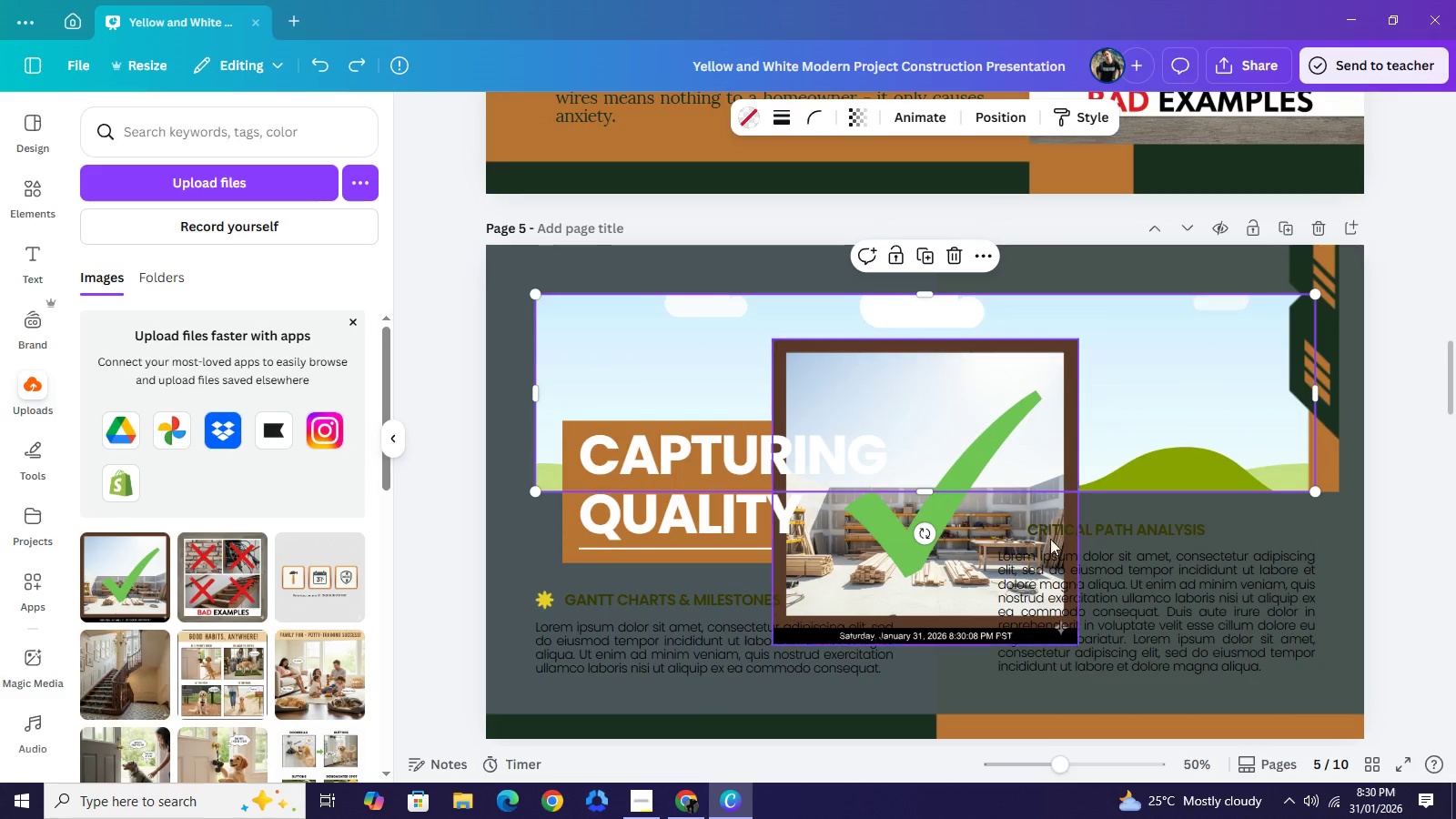 
left_click_drag(start_coordinate=[996, 511], to_coordinate=[1018, 453])
 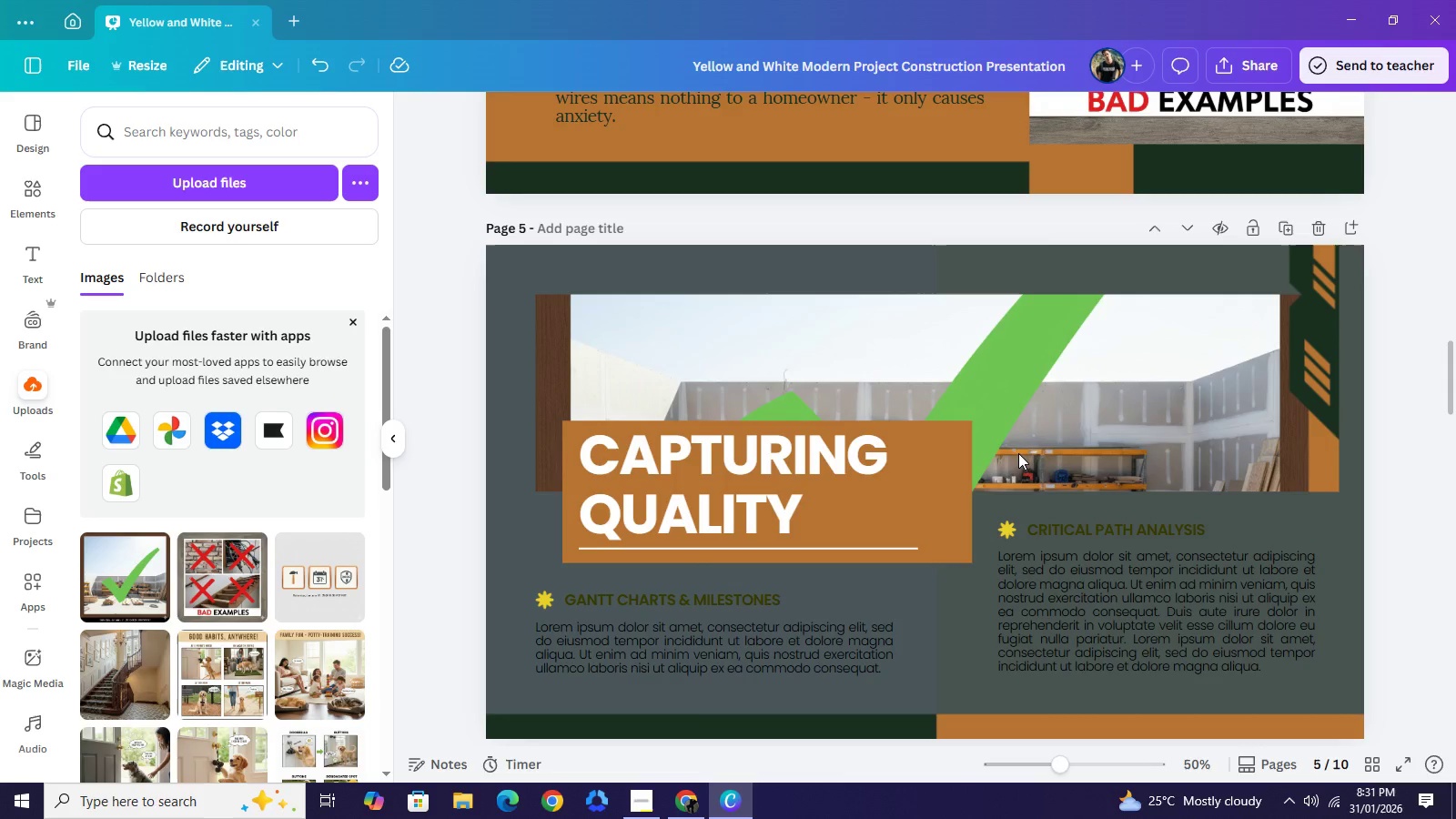 
wait(15.97)
 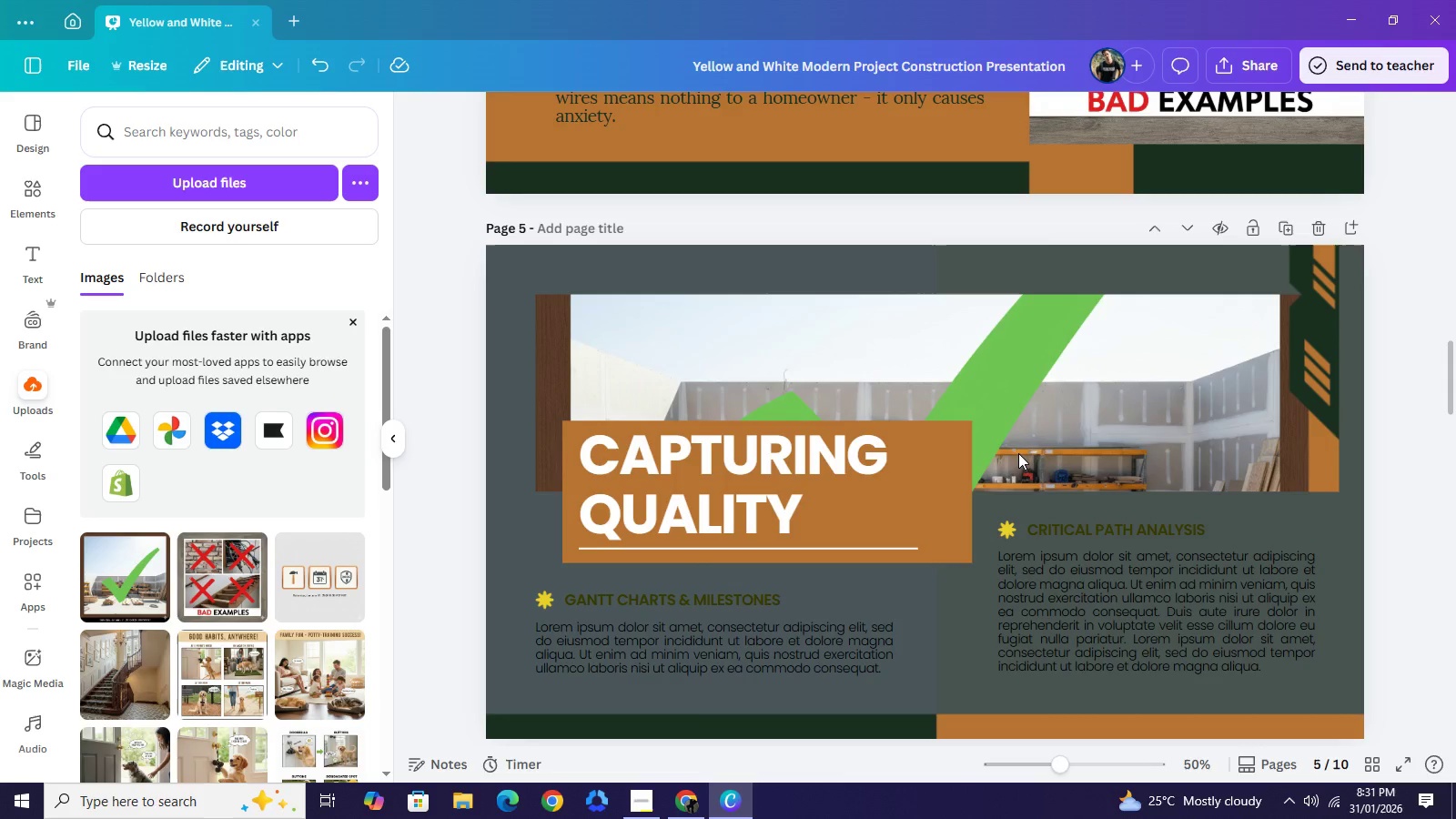 
left_click_drag(start_coordinate=[1062, 376], to_coordinate=[1063, 352])
 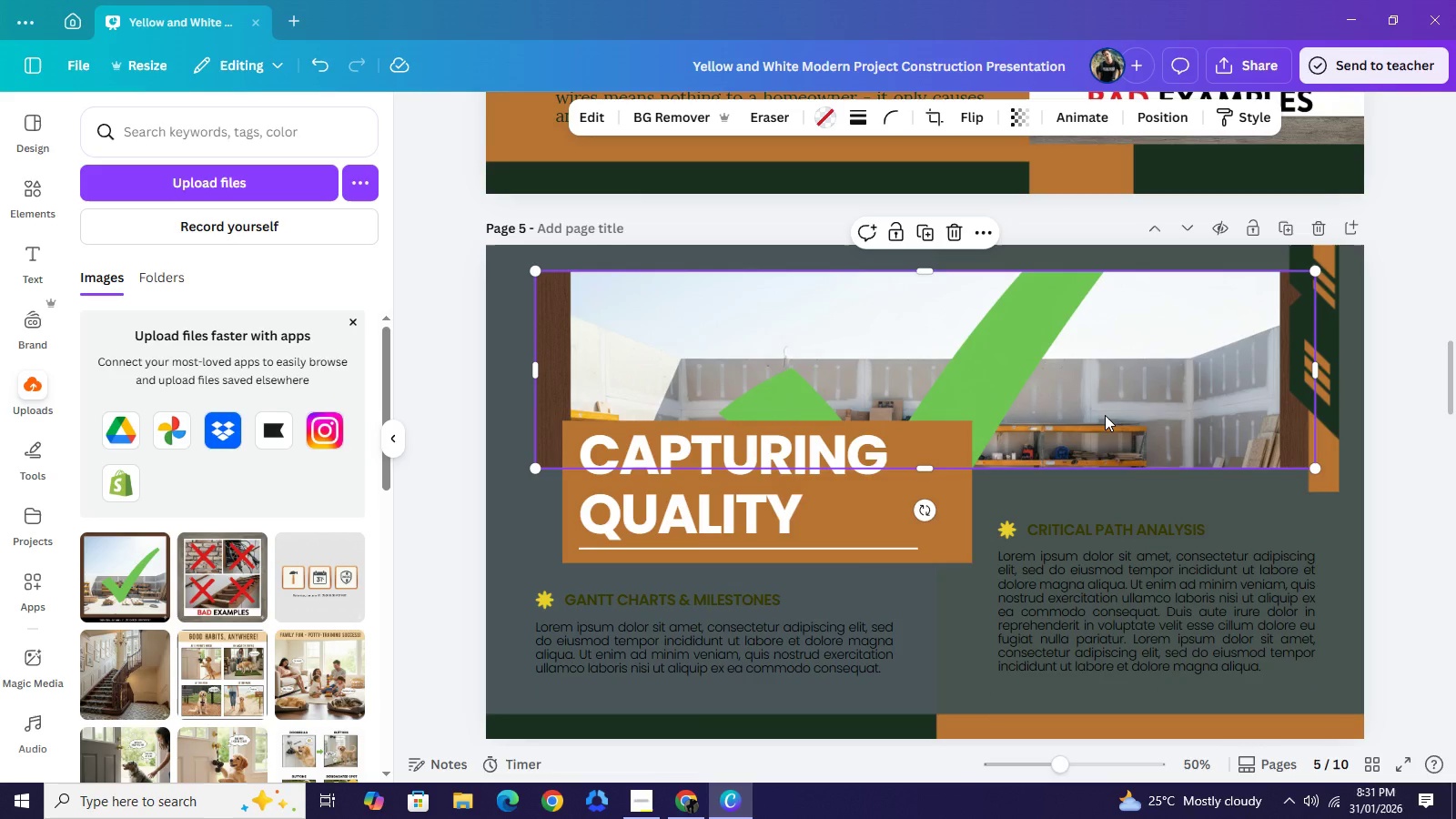 
wait(8.42)
 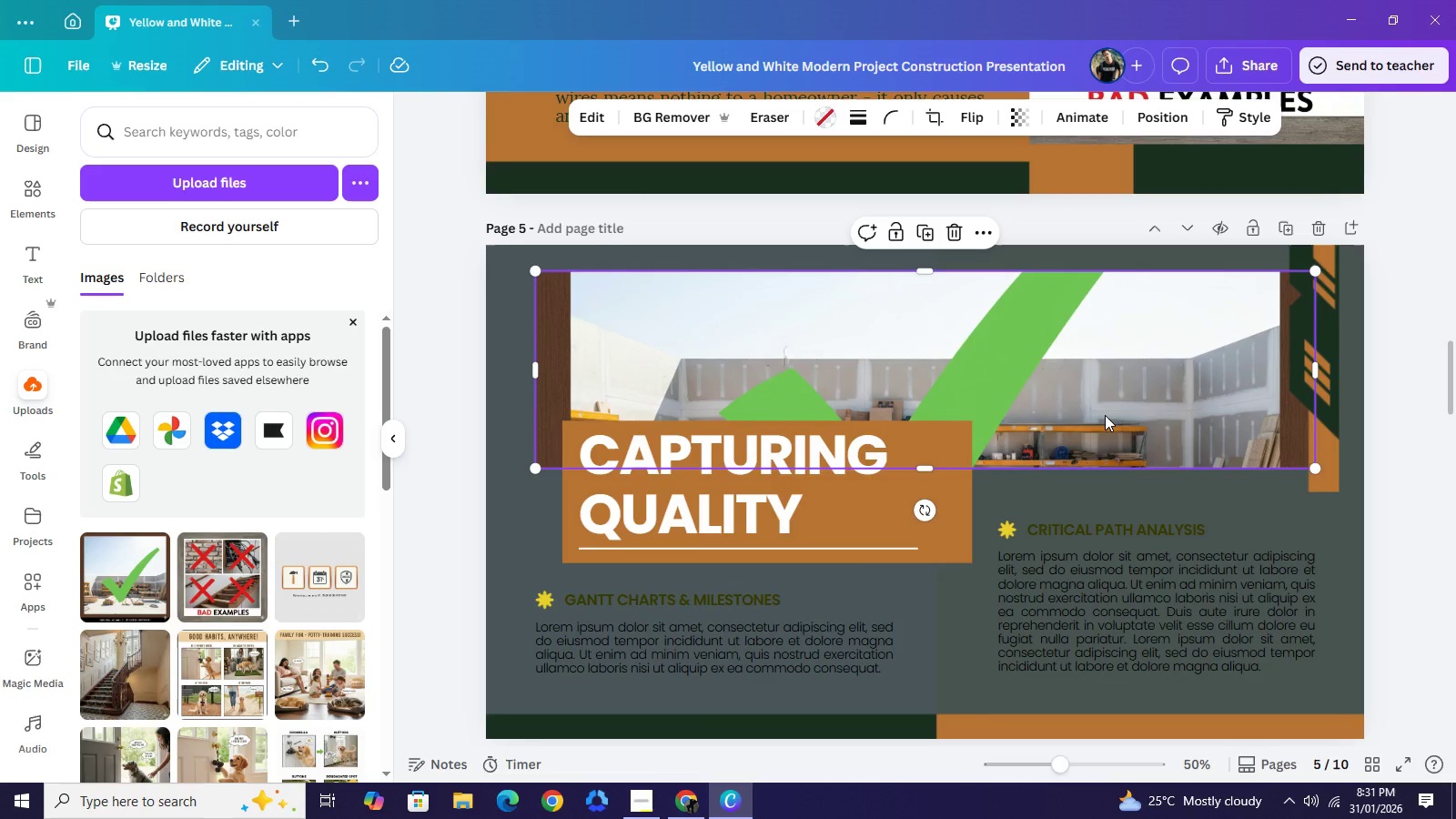 
left_click([697, 818])
 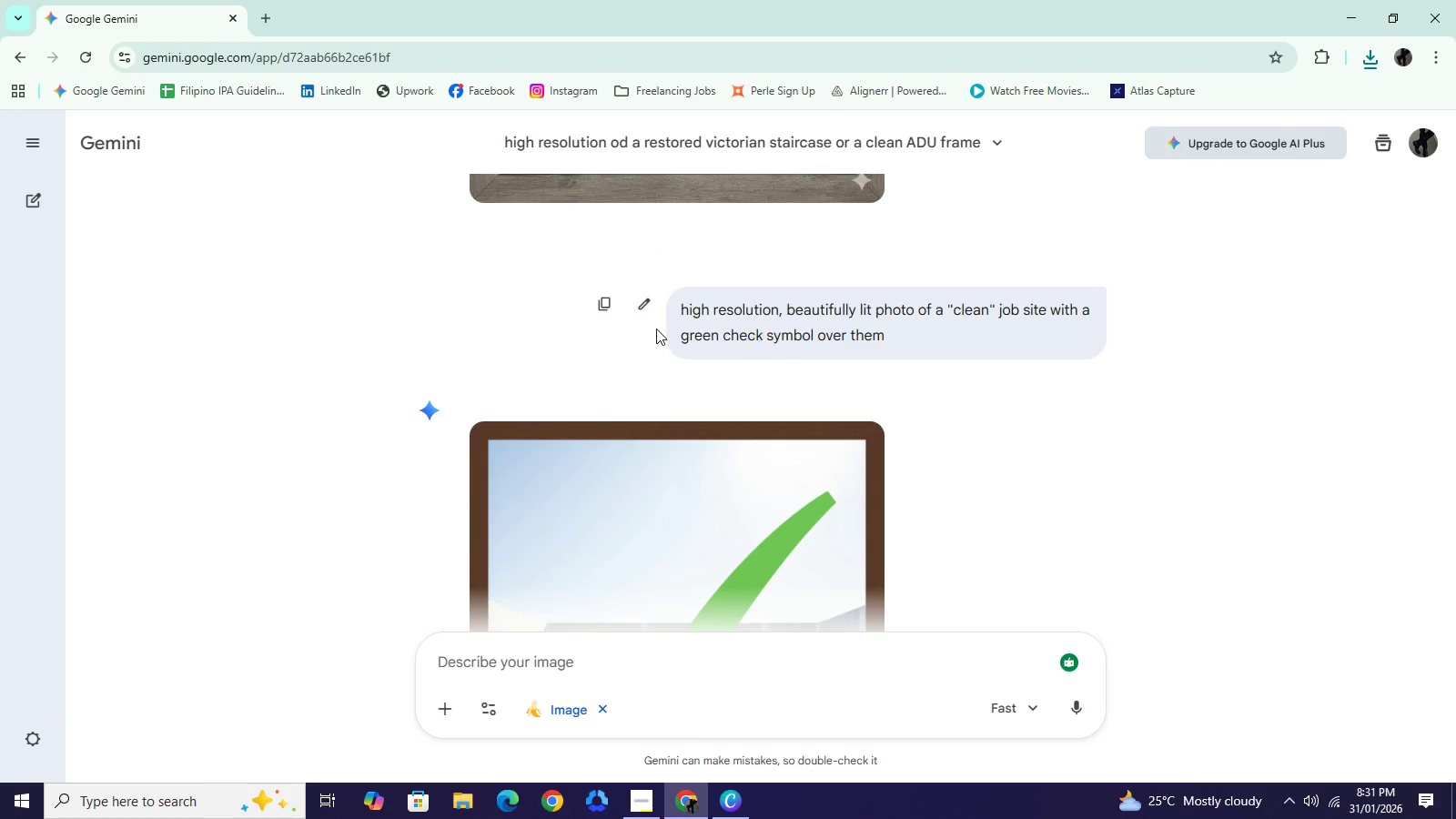 
scroll: coordinate [725, 446], scroll_direction: up, amount: 3.0
 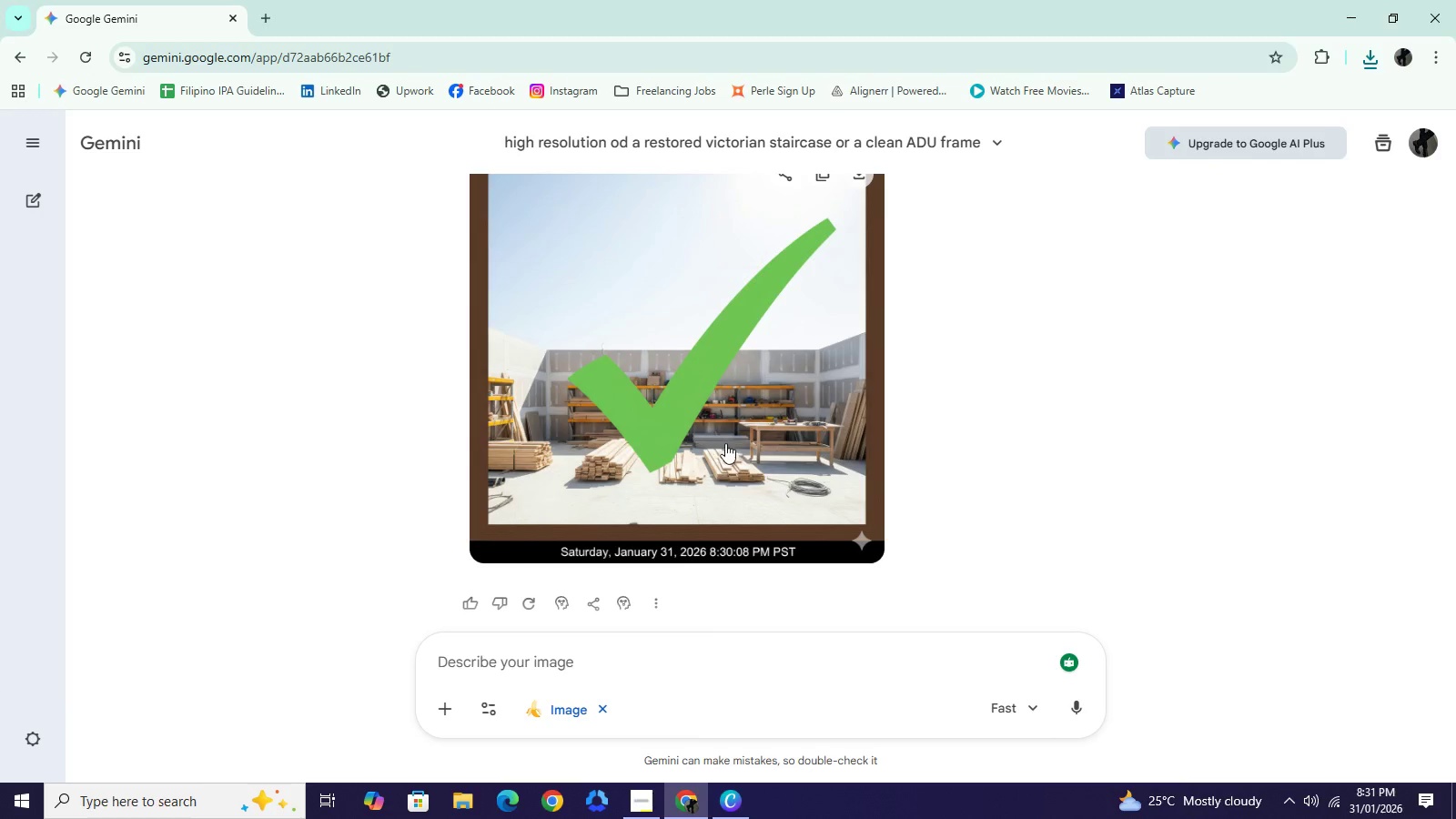 
left_click([648, 308])
 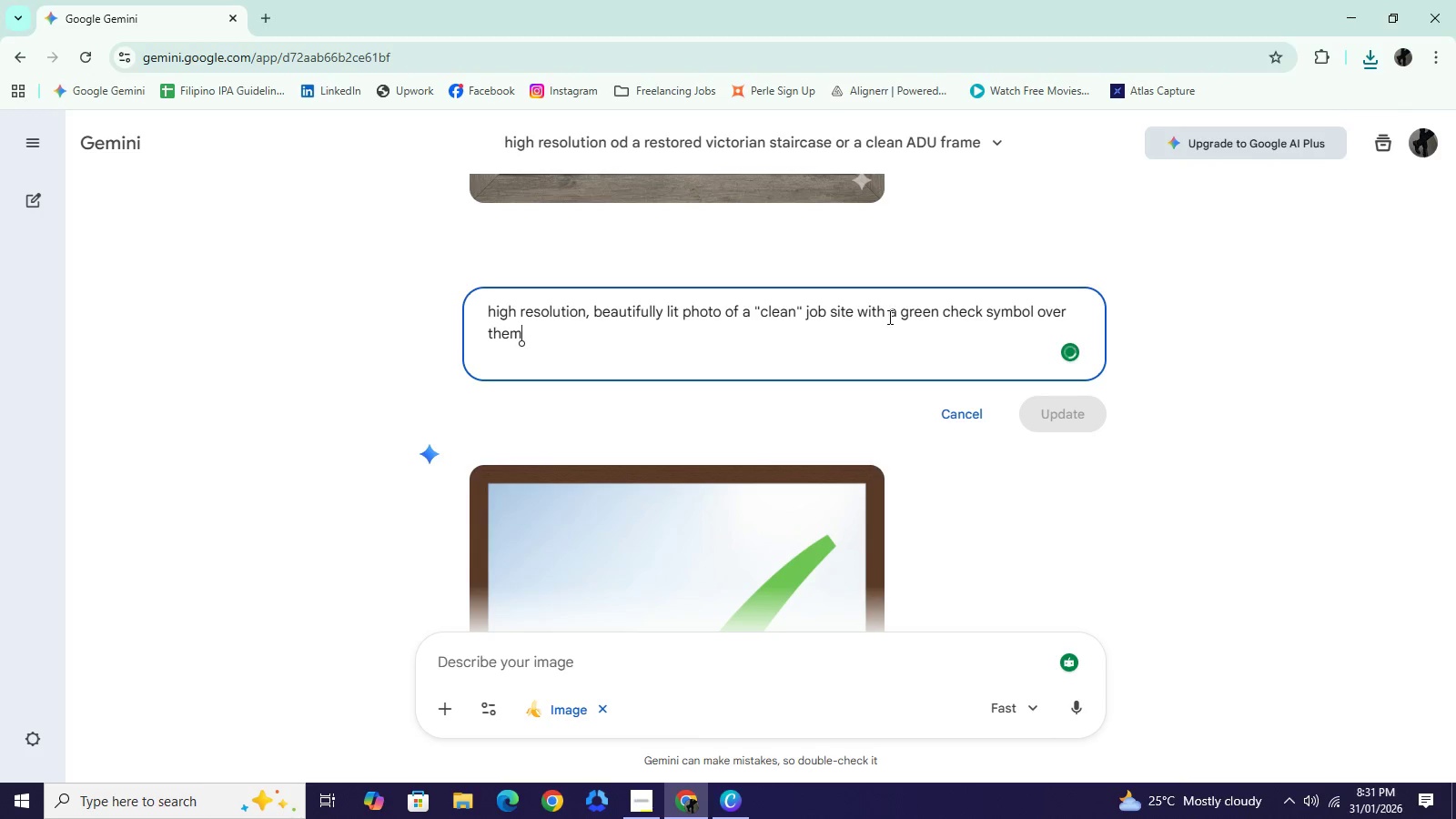 
wait(5.91)
 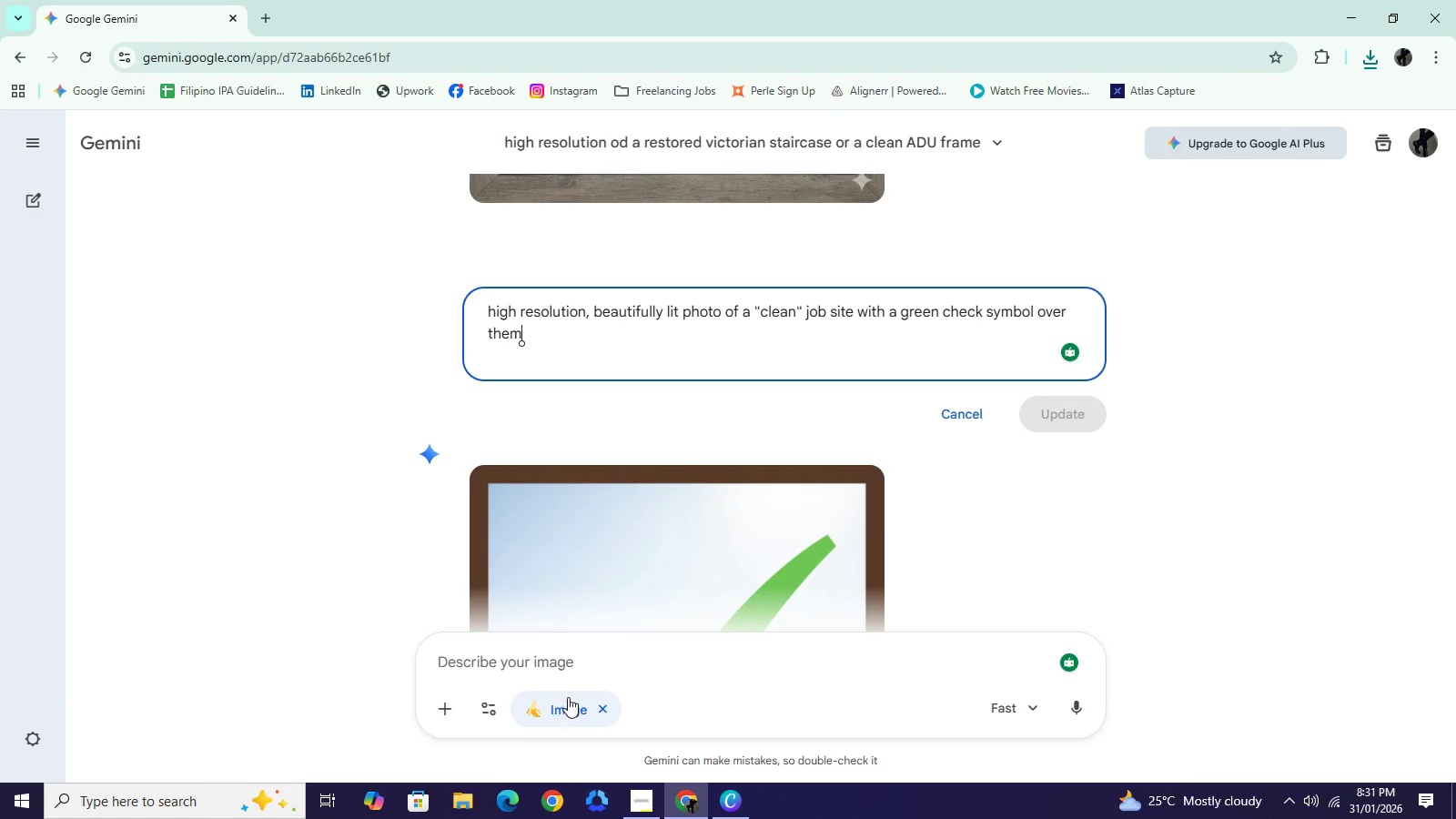 
left_click_drag(start_coordinate=[860, 310], to_coordinate=[877, 338])
 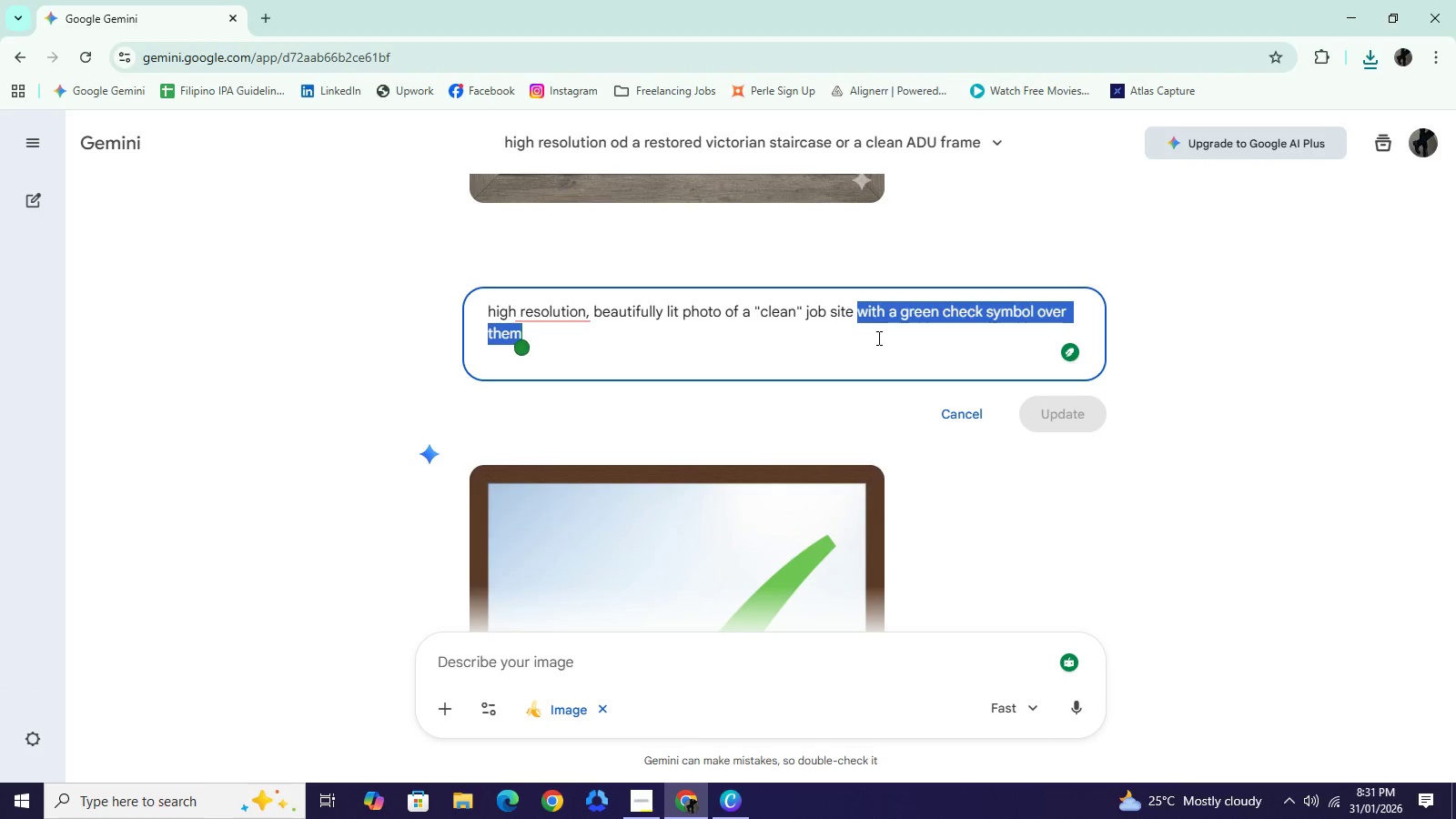 
key(Backspace)
 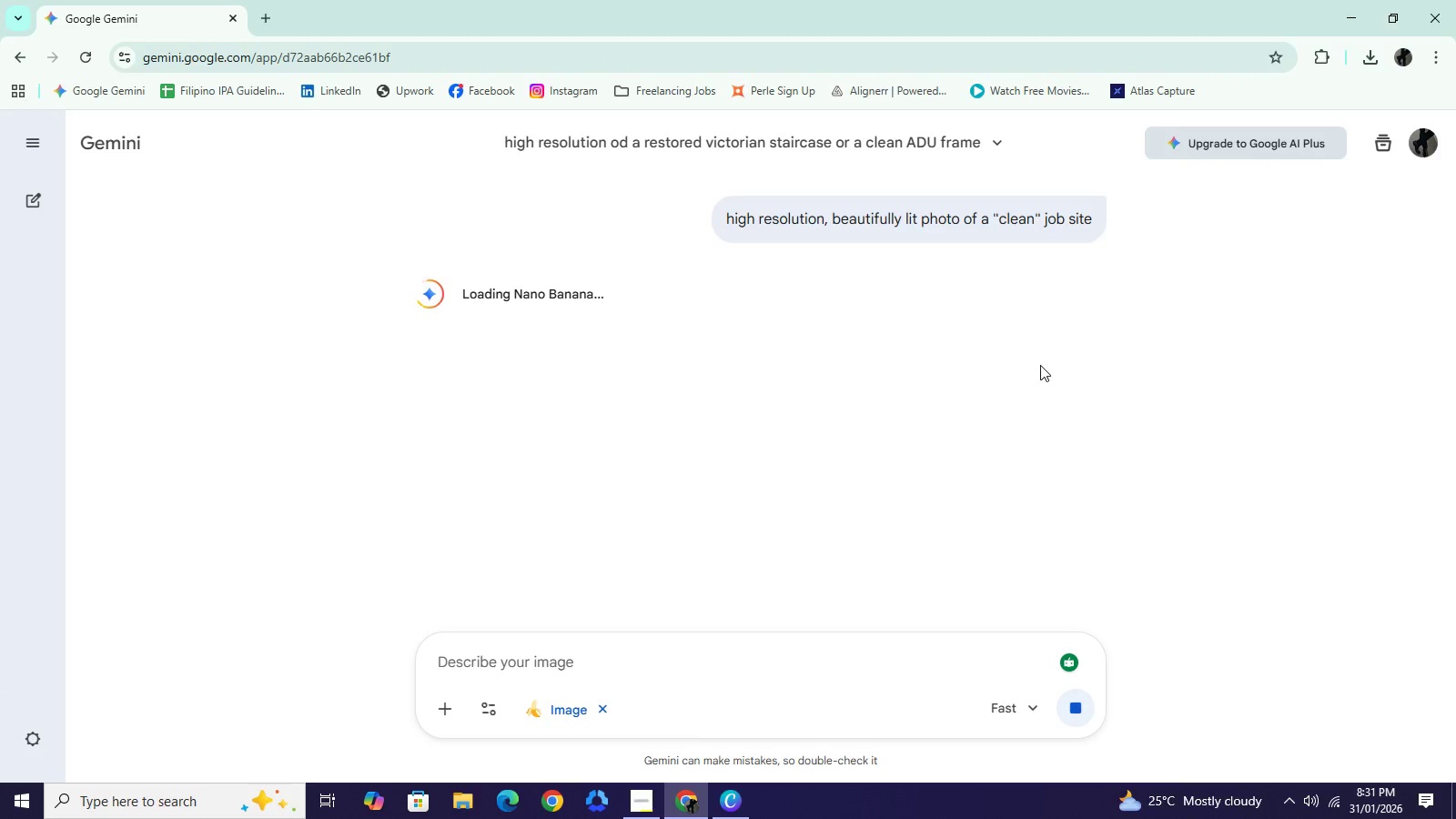 
wait(17.14)
 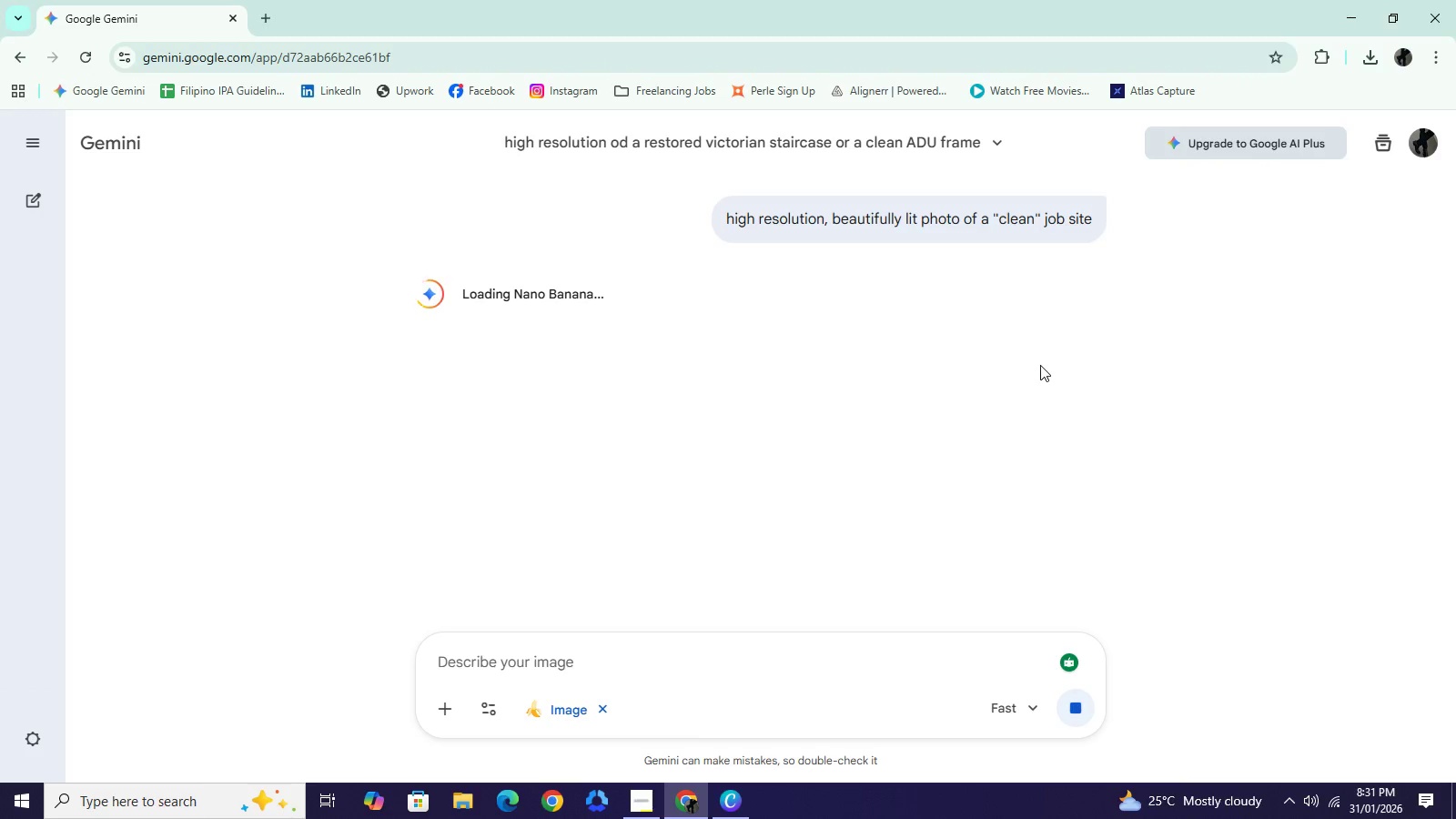 
scroll: coordinate [978, 434], scroll_direction: down, amount: 1.0
 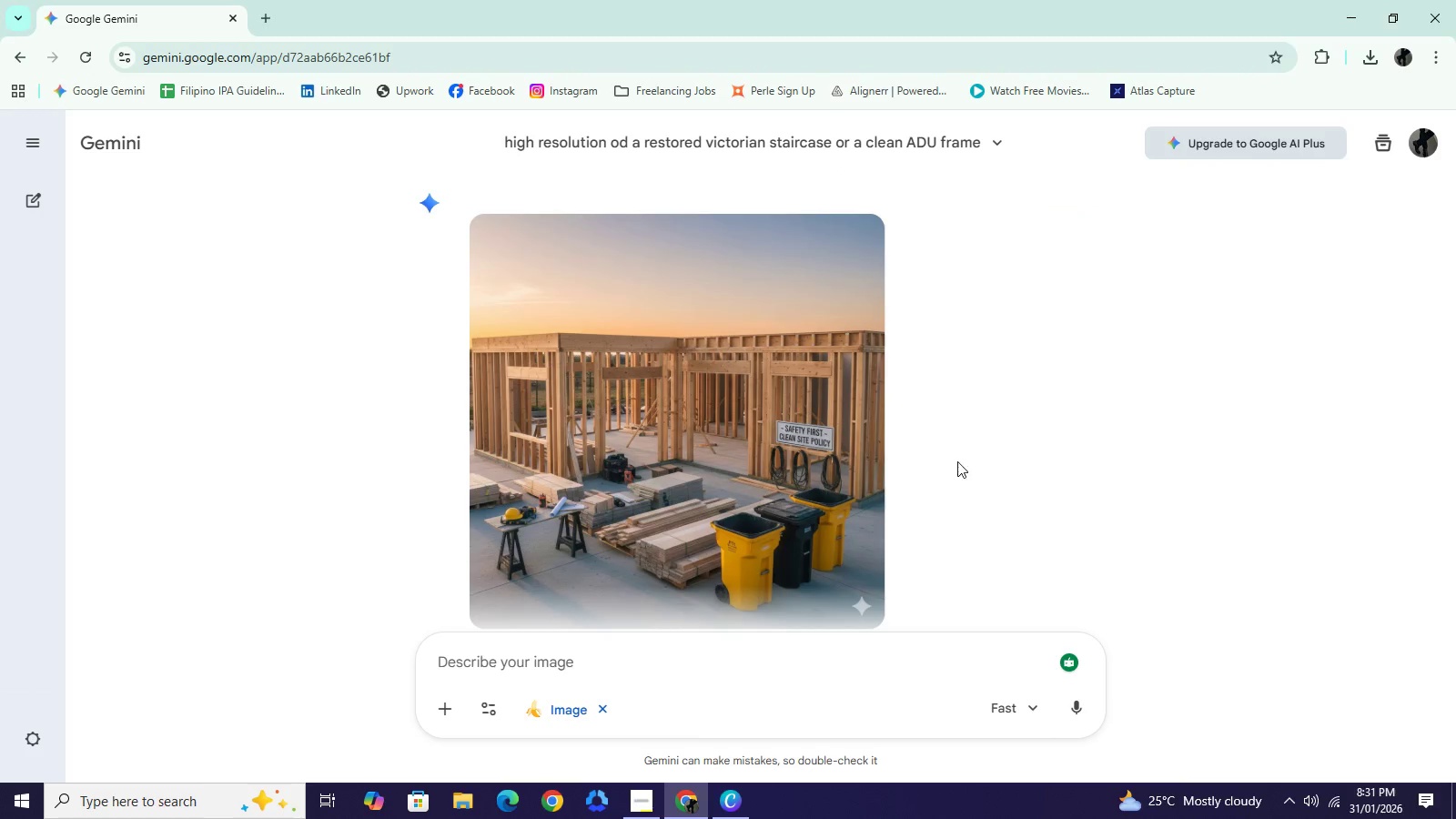 
left_click([857, 238])
 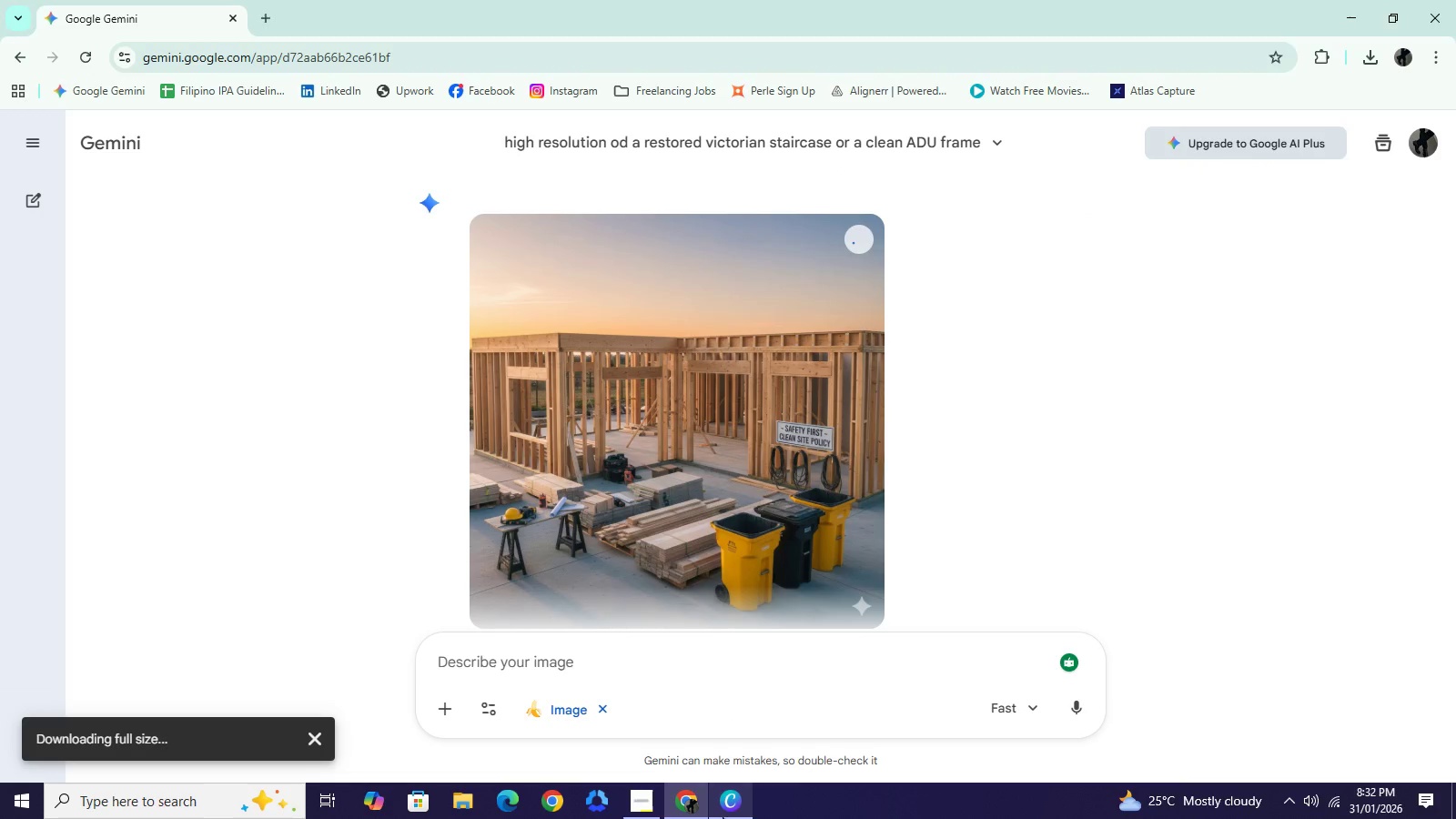 
left_click([728, 807])
 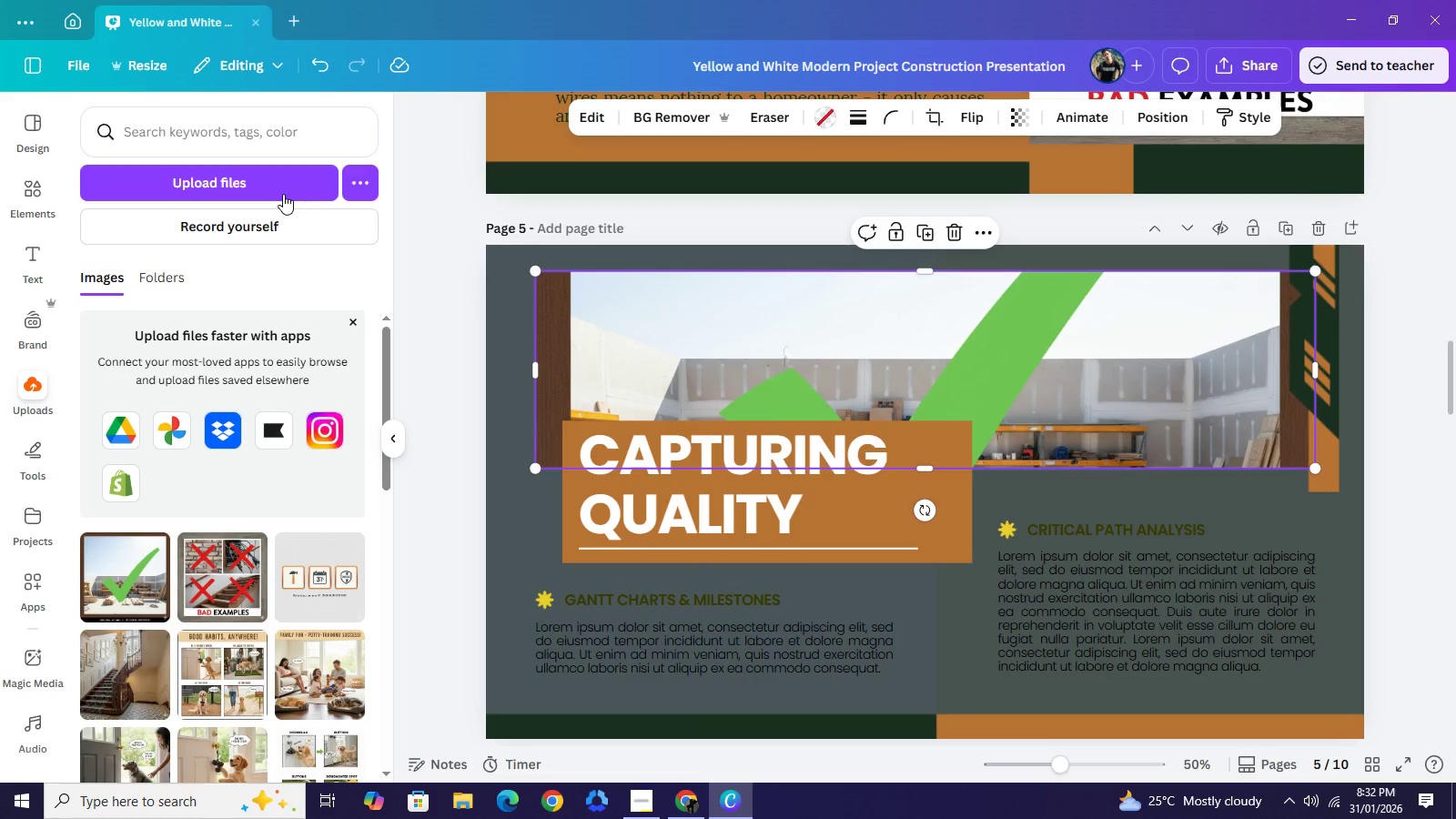 
left_click([282, 192])
 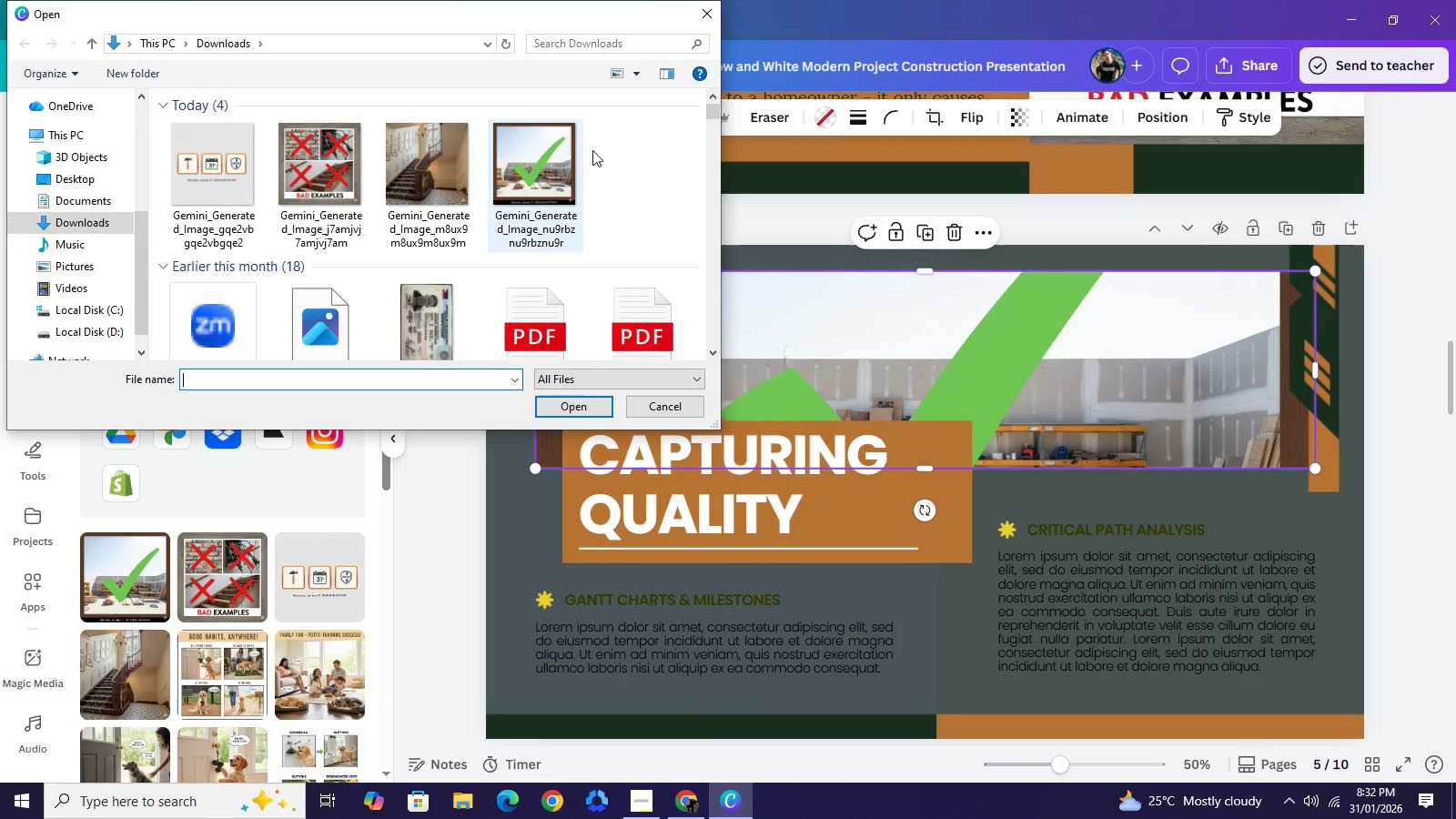 
wait(5.55)
 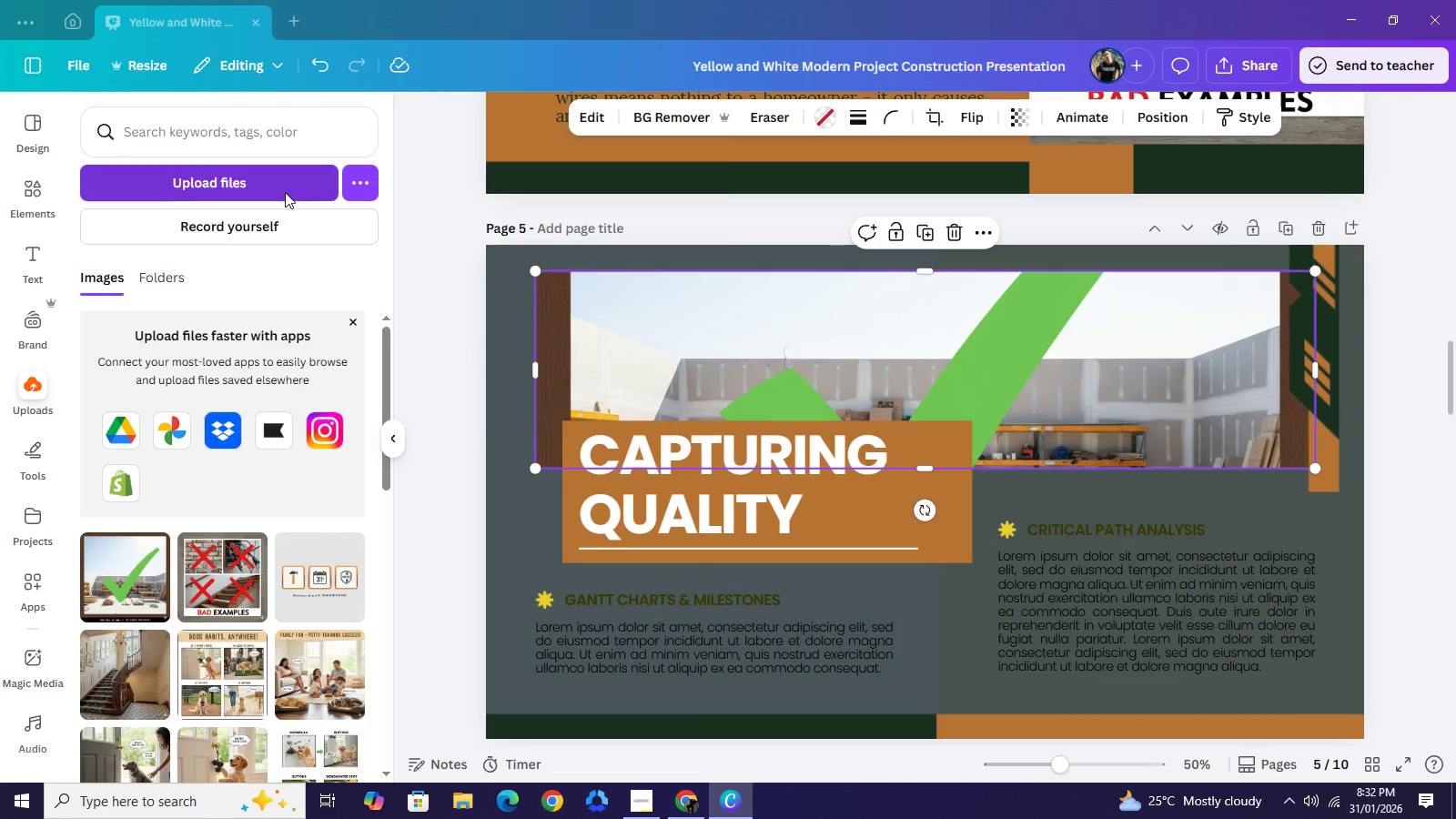 
left_click([707, 15])
 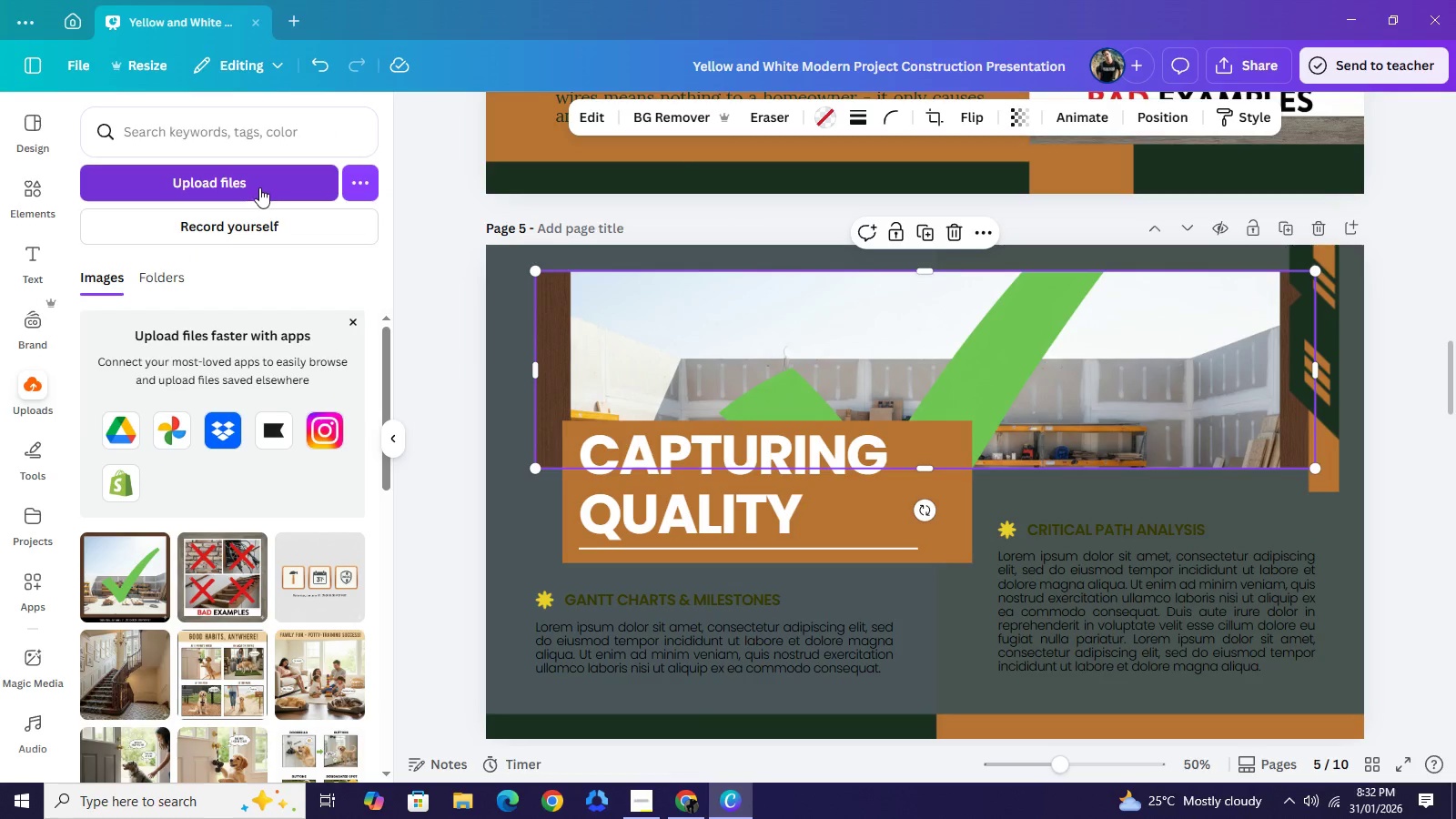 
left_click([259, 187])
 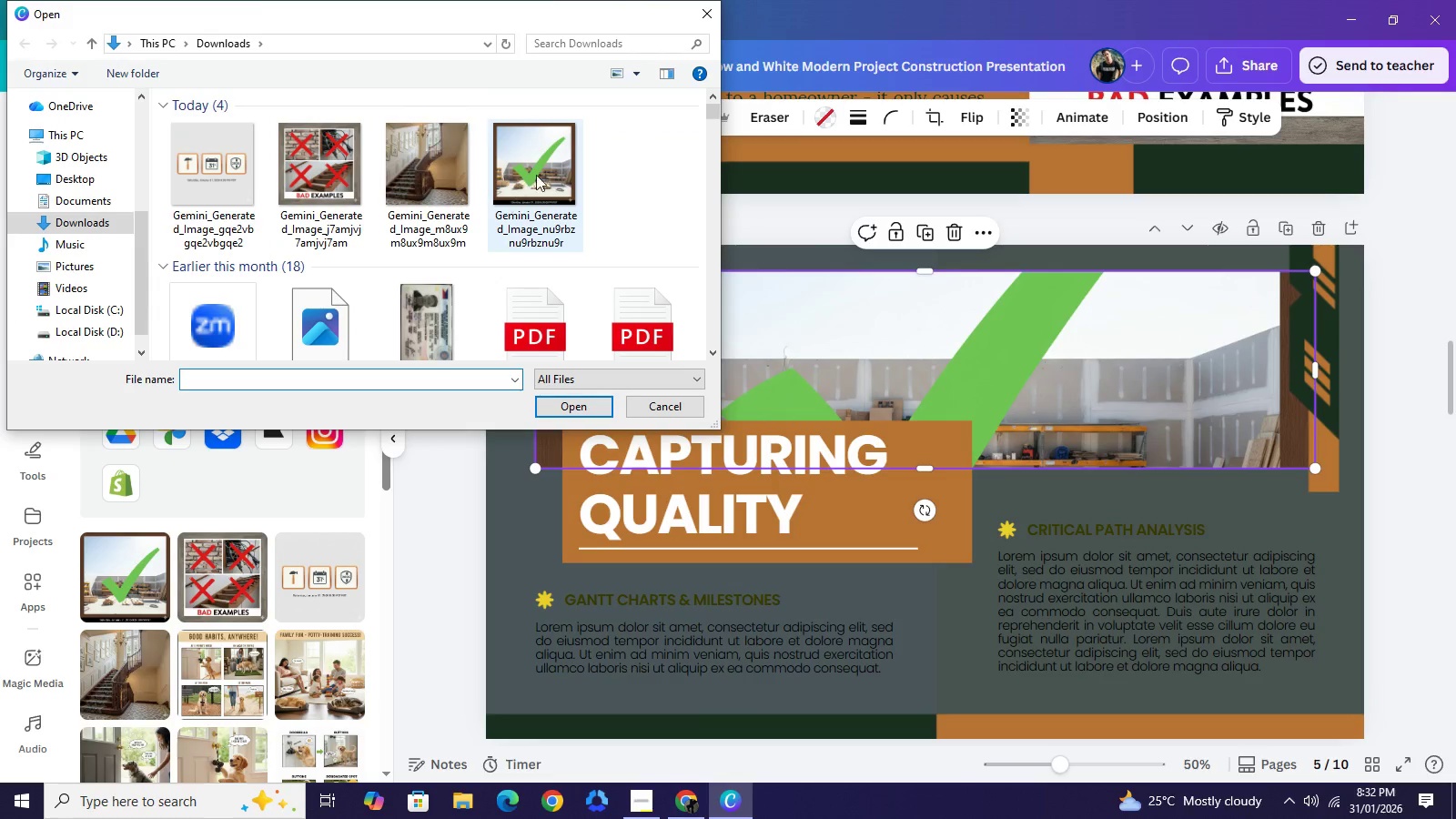 
left_click([707, 8])
 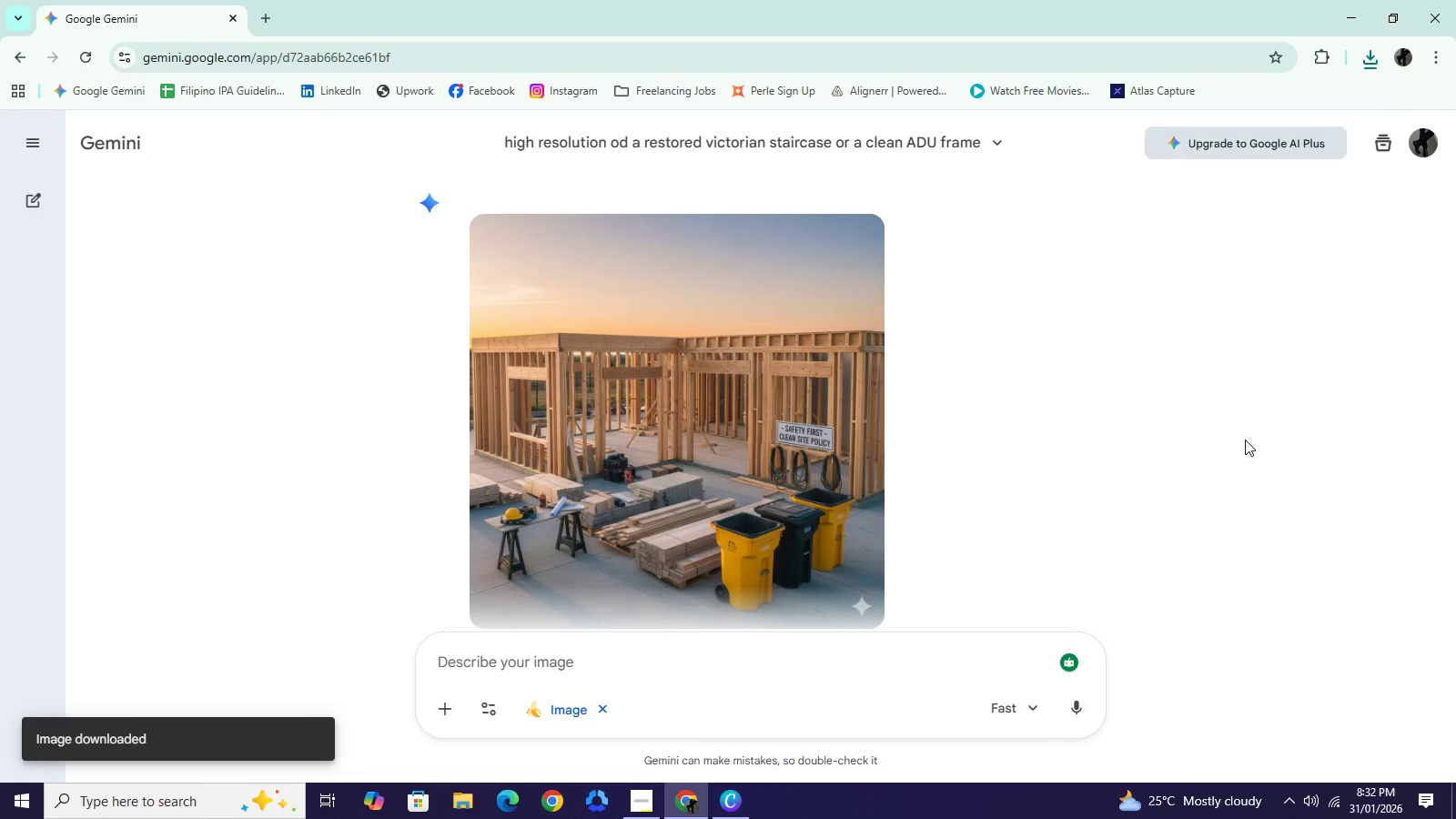 
wait(15.5)
 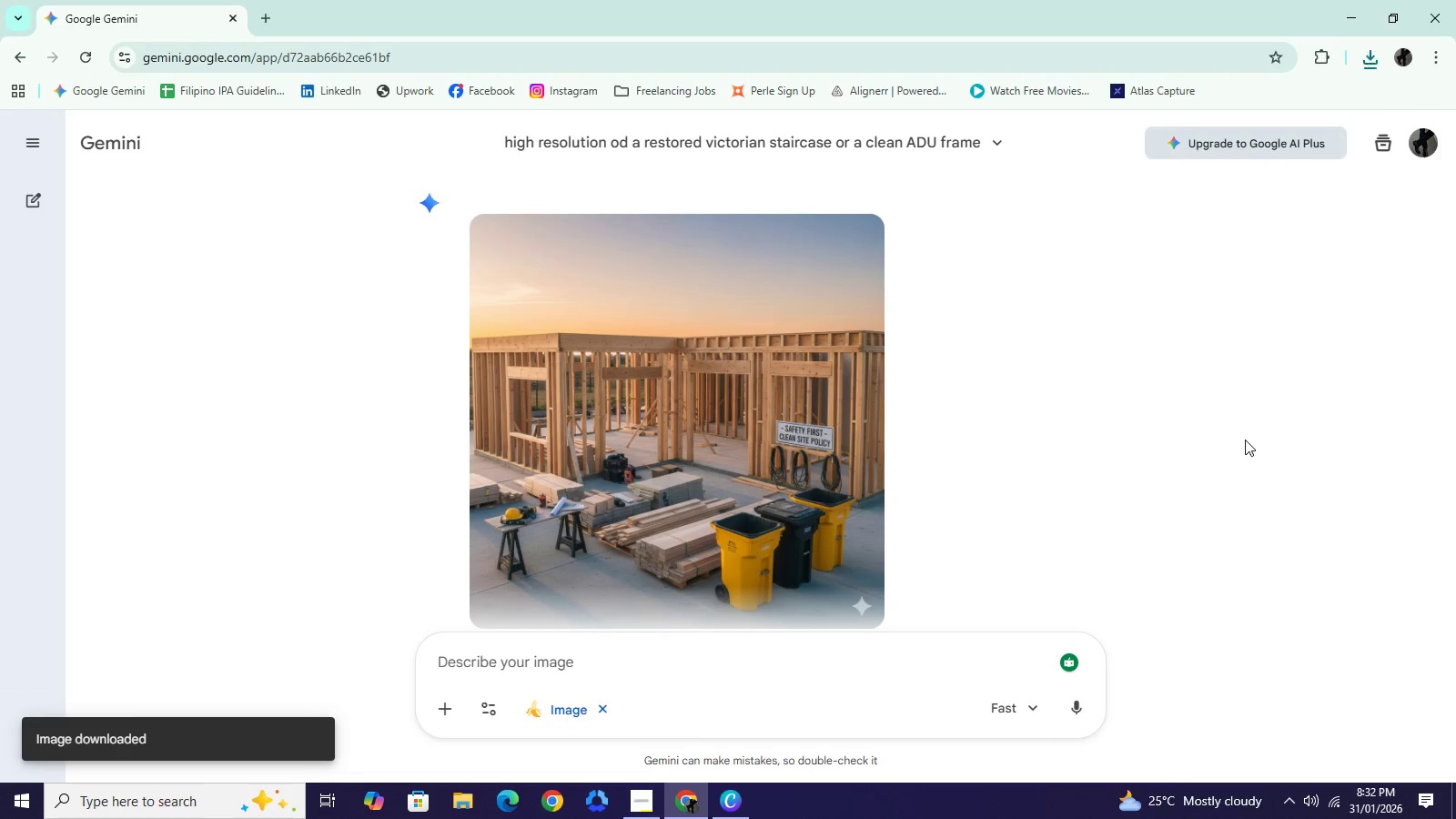 
left_click([717, 814])
 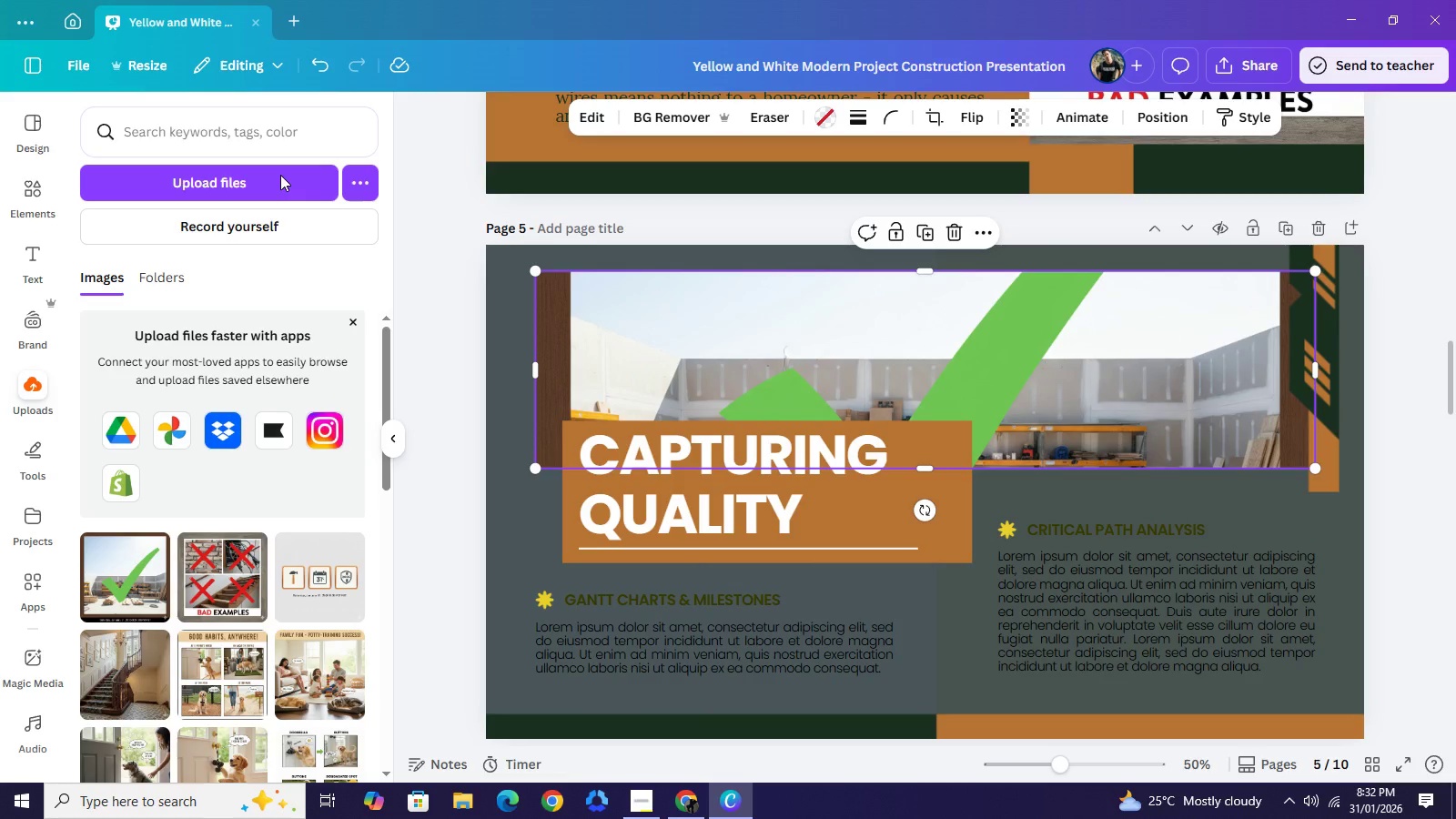 
left_click([280, 175])
 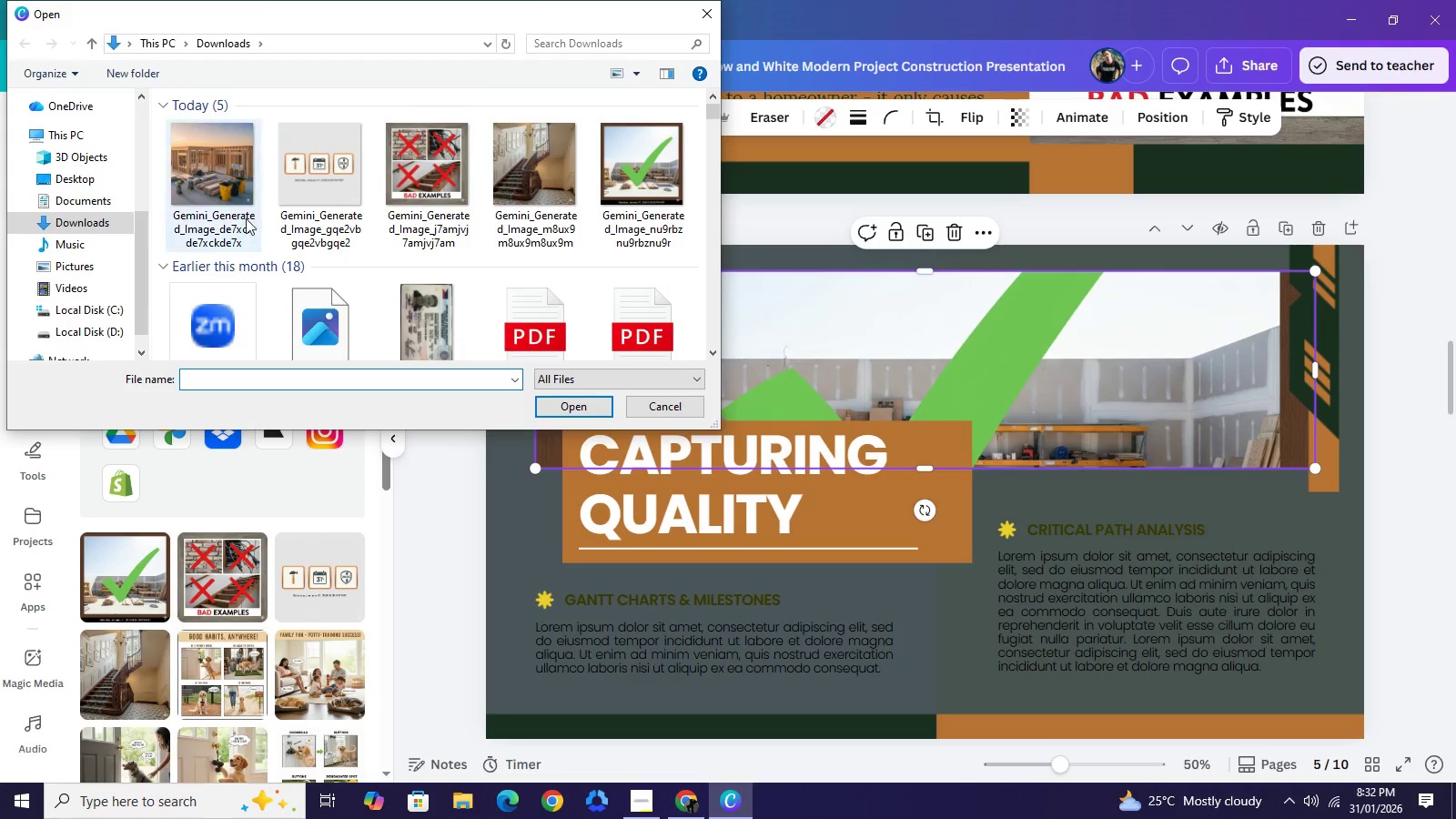 
wait(7.94)
 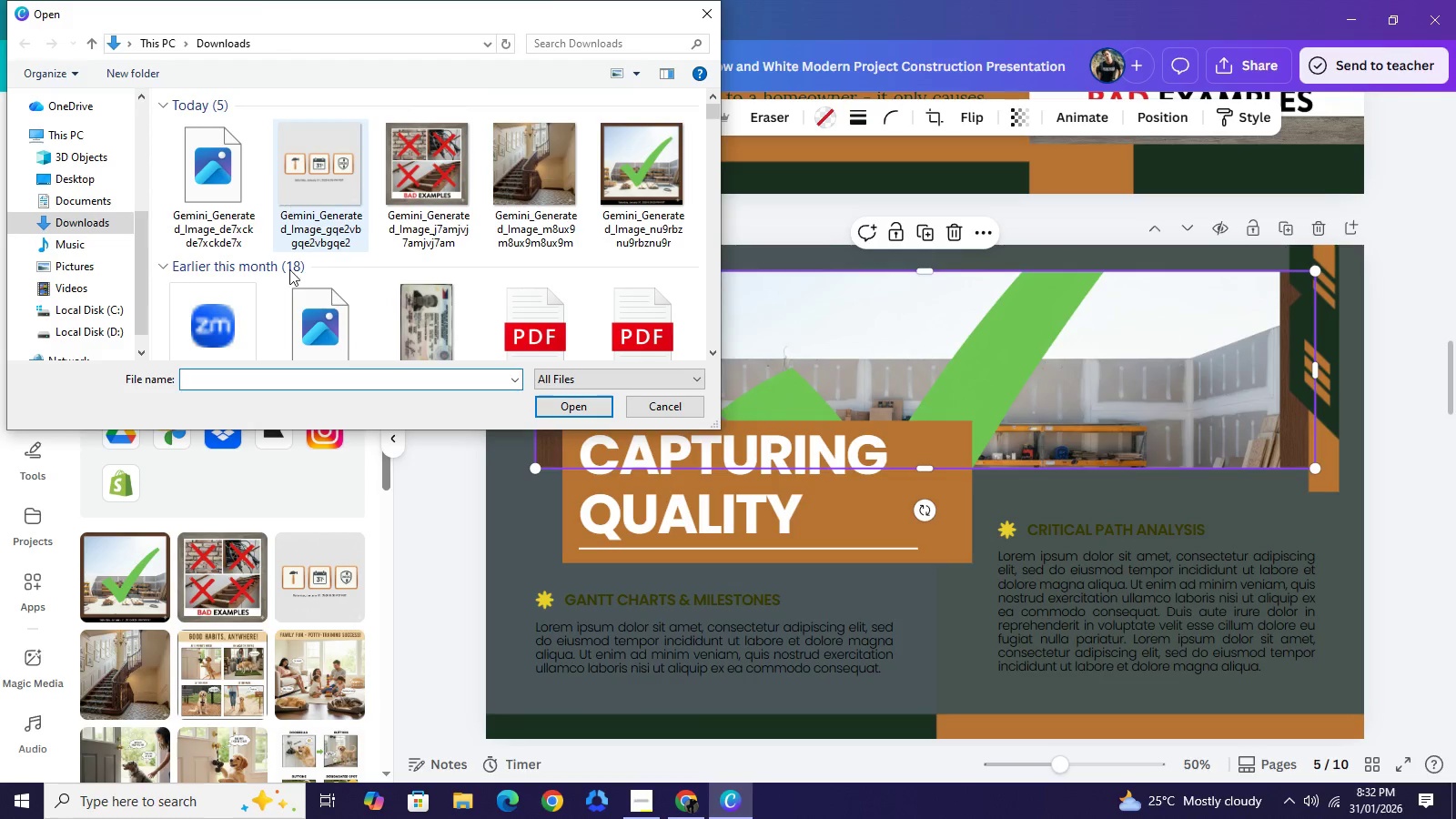 
left_click([223, 167])
 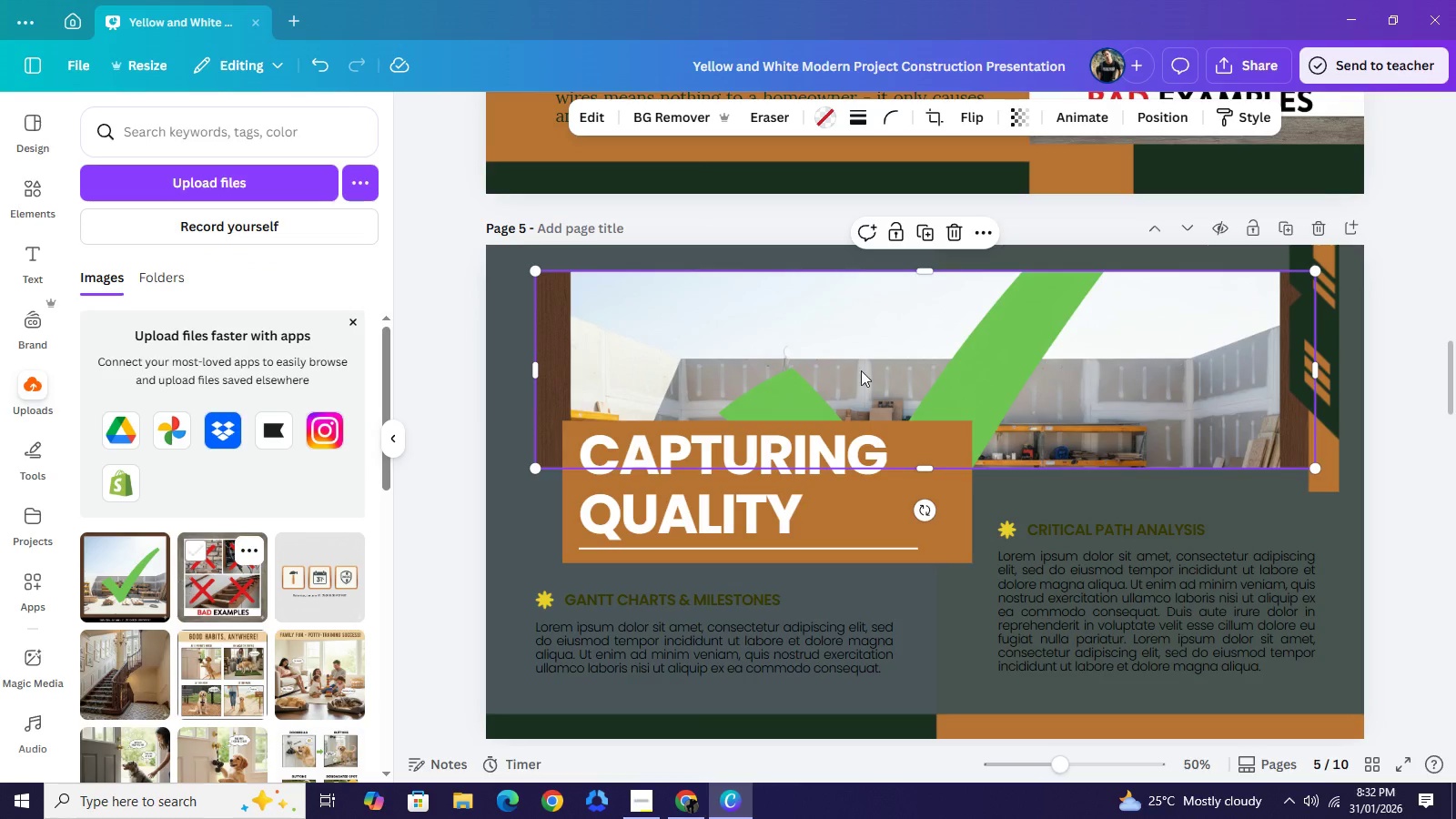 
wait(5.67)
 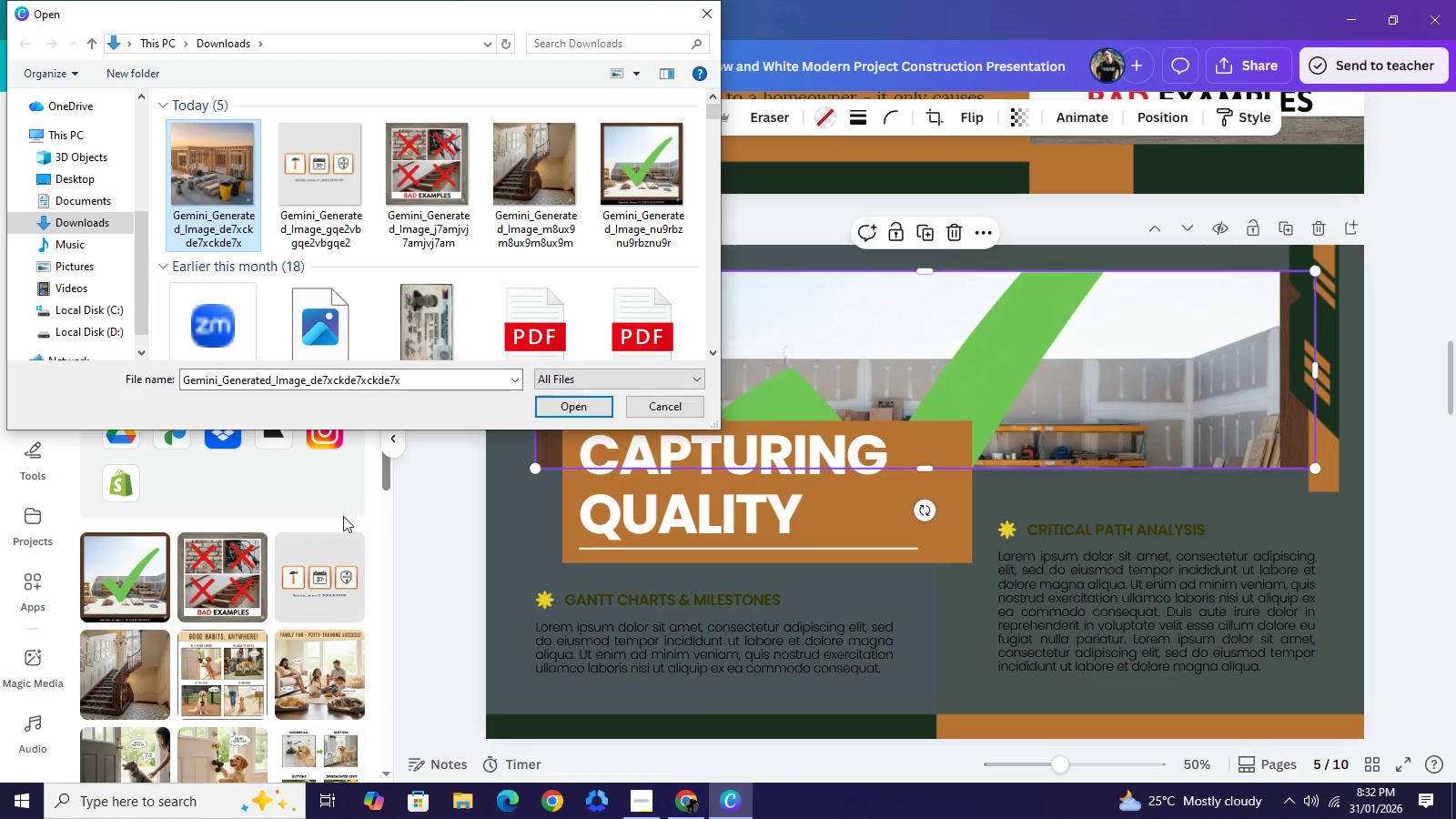 
key(Backspace)
 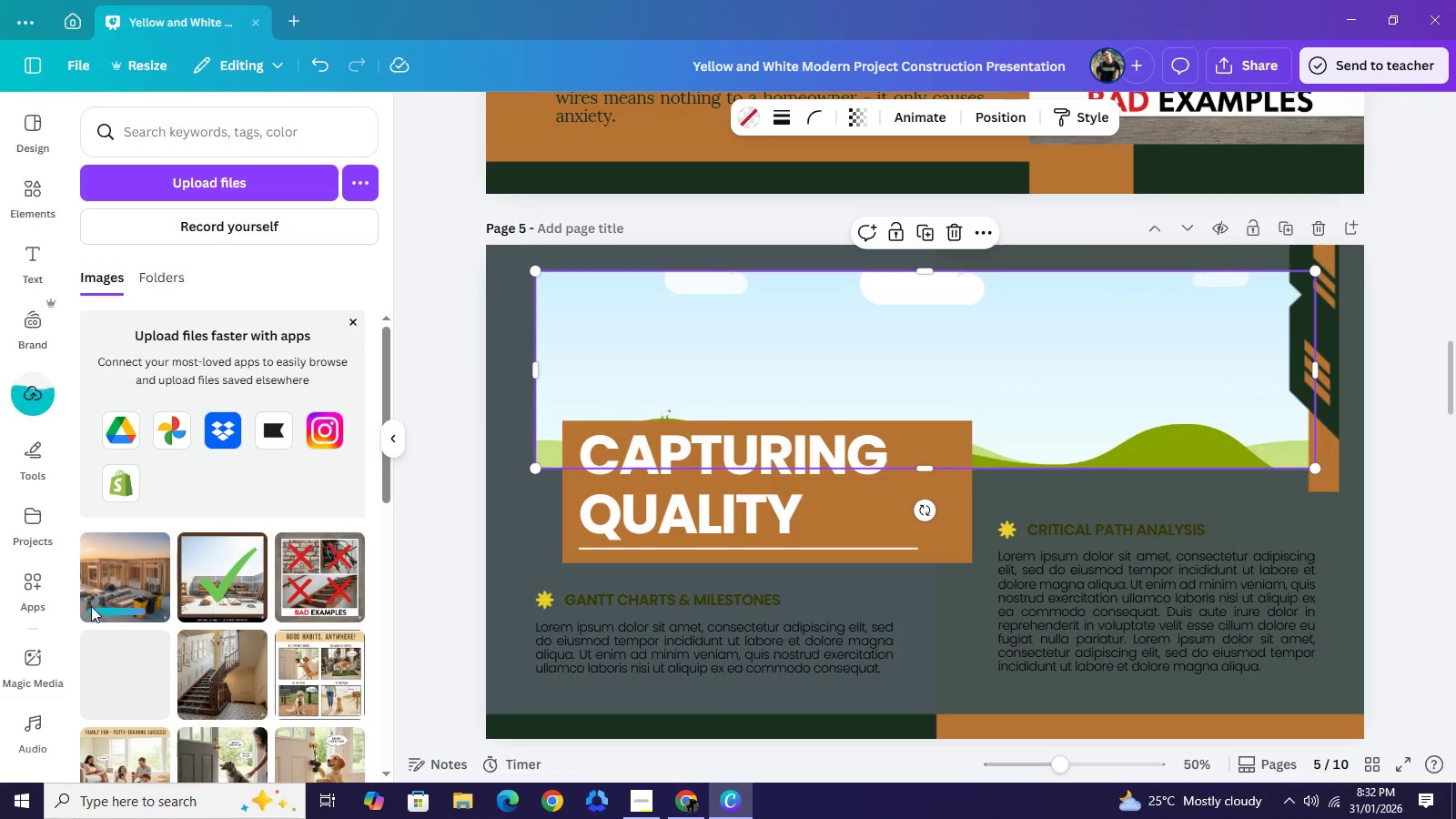 
left_click([109, 578])
 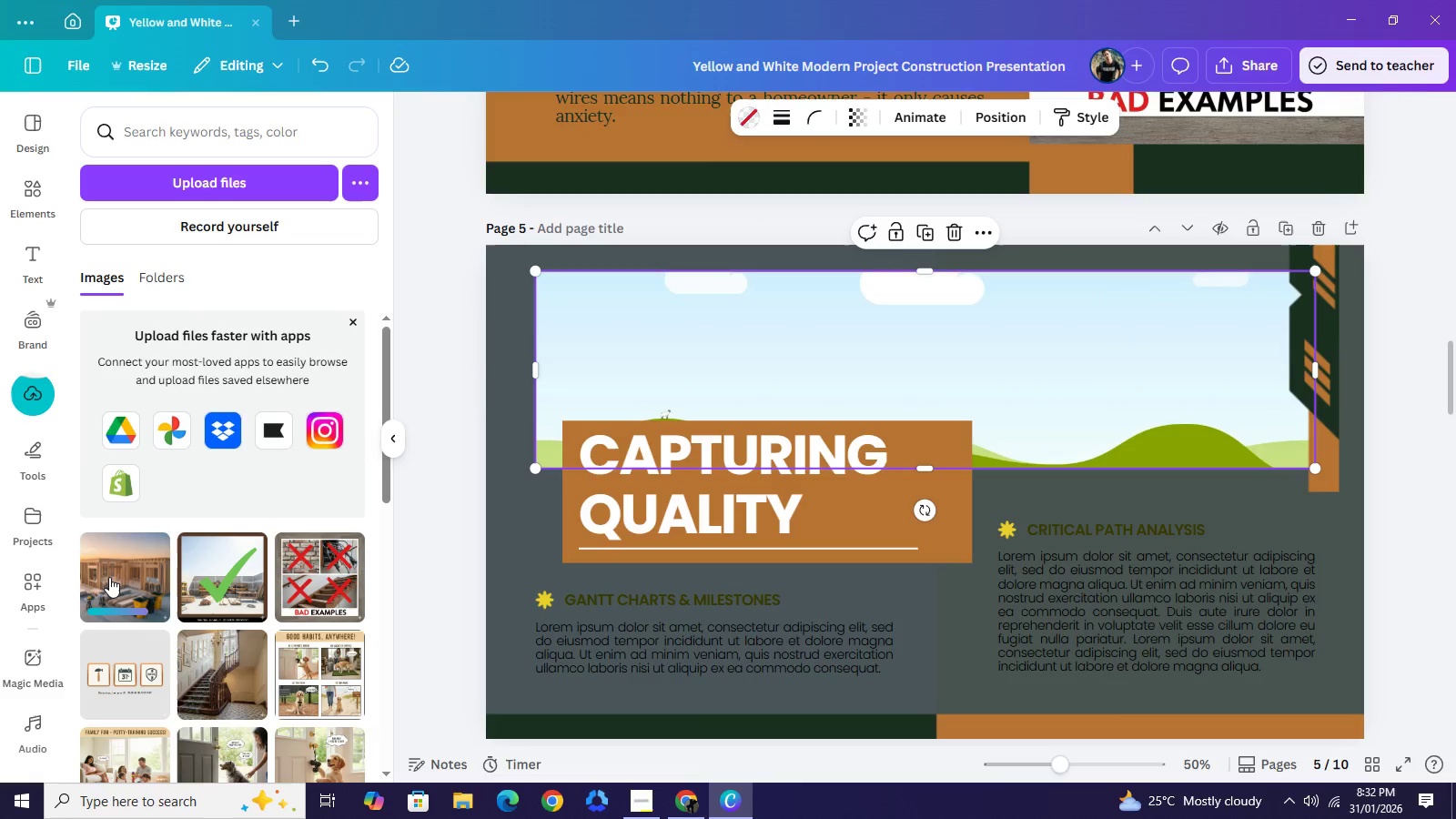 
left_click_drag(start_coordinate=[939, 558], to_coordinate=[998, 423])
 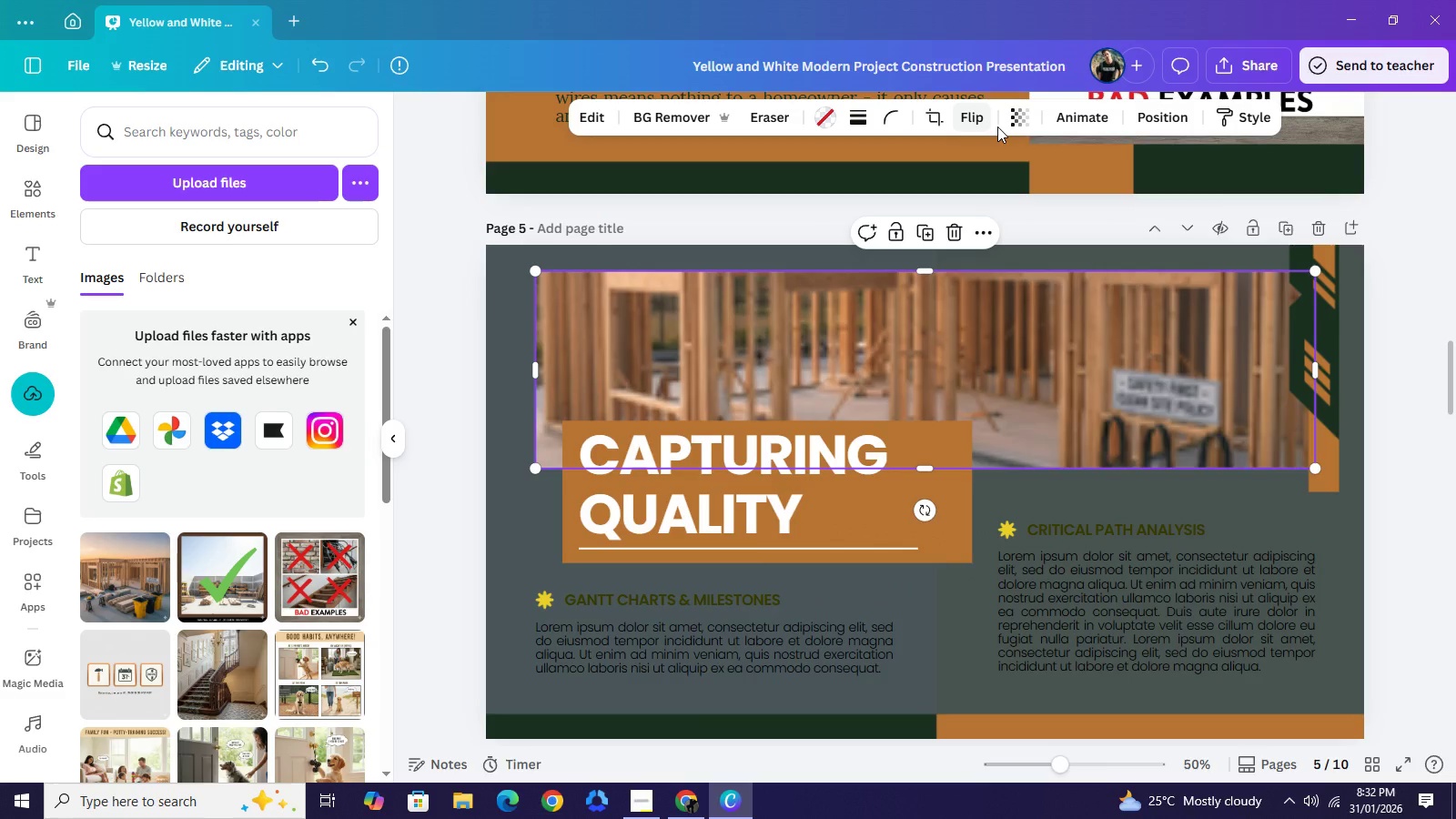 
wait(5.17)
 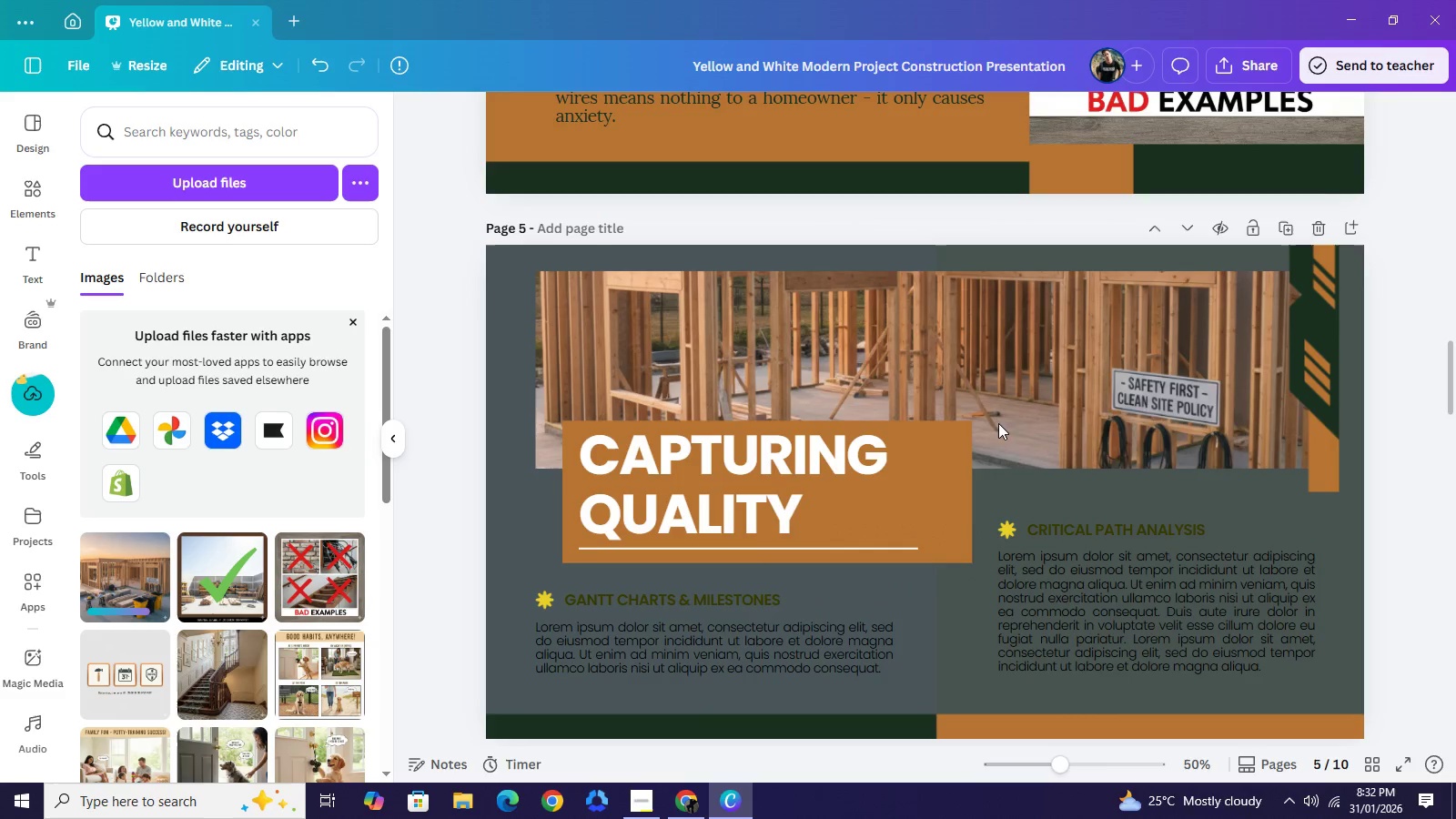 
left_click([944, 121])
 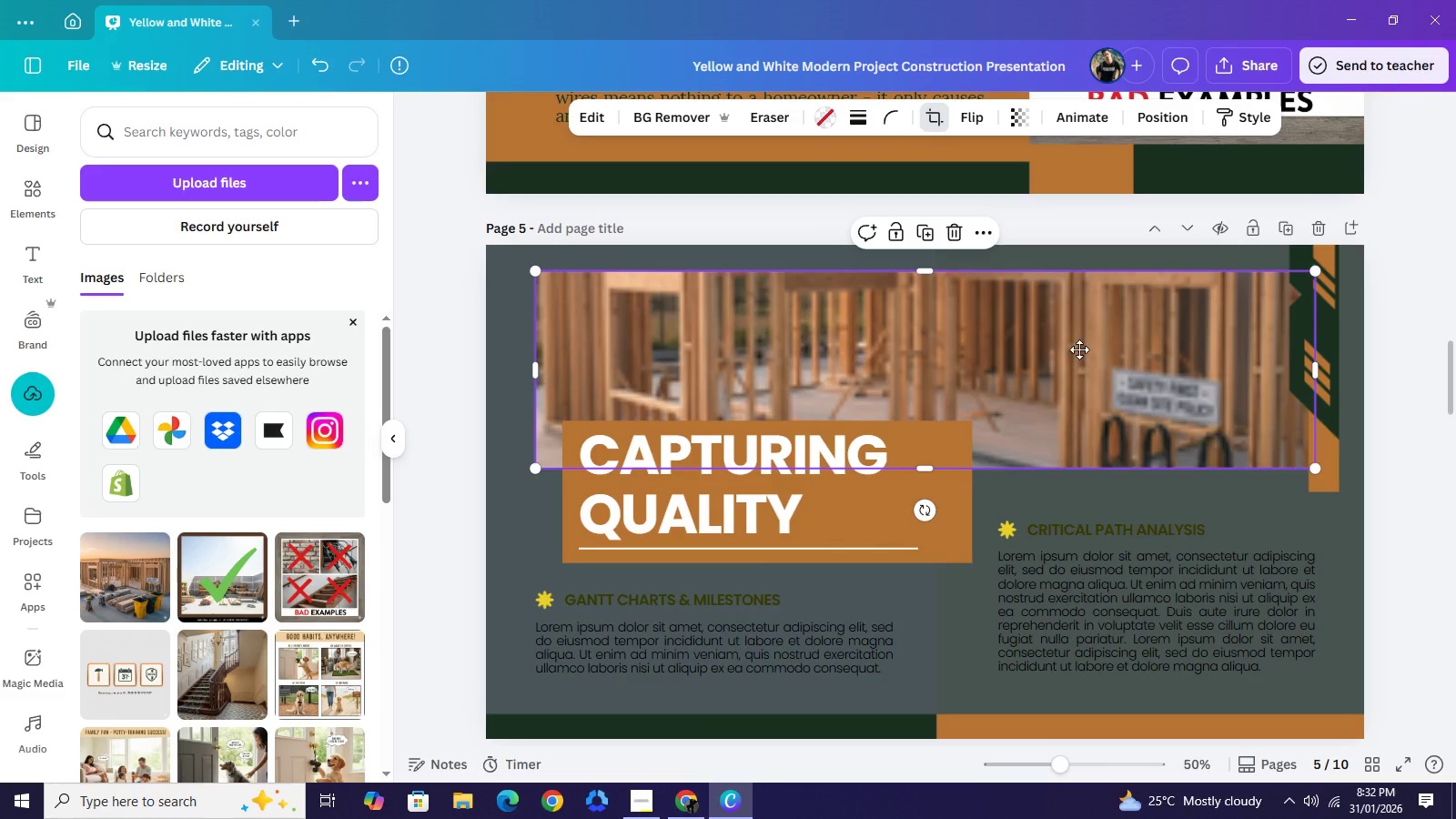 
left_click_drag(start_coordinate=[1079, 359], to_coordinate=[1077, 244])
 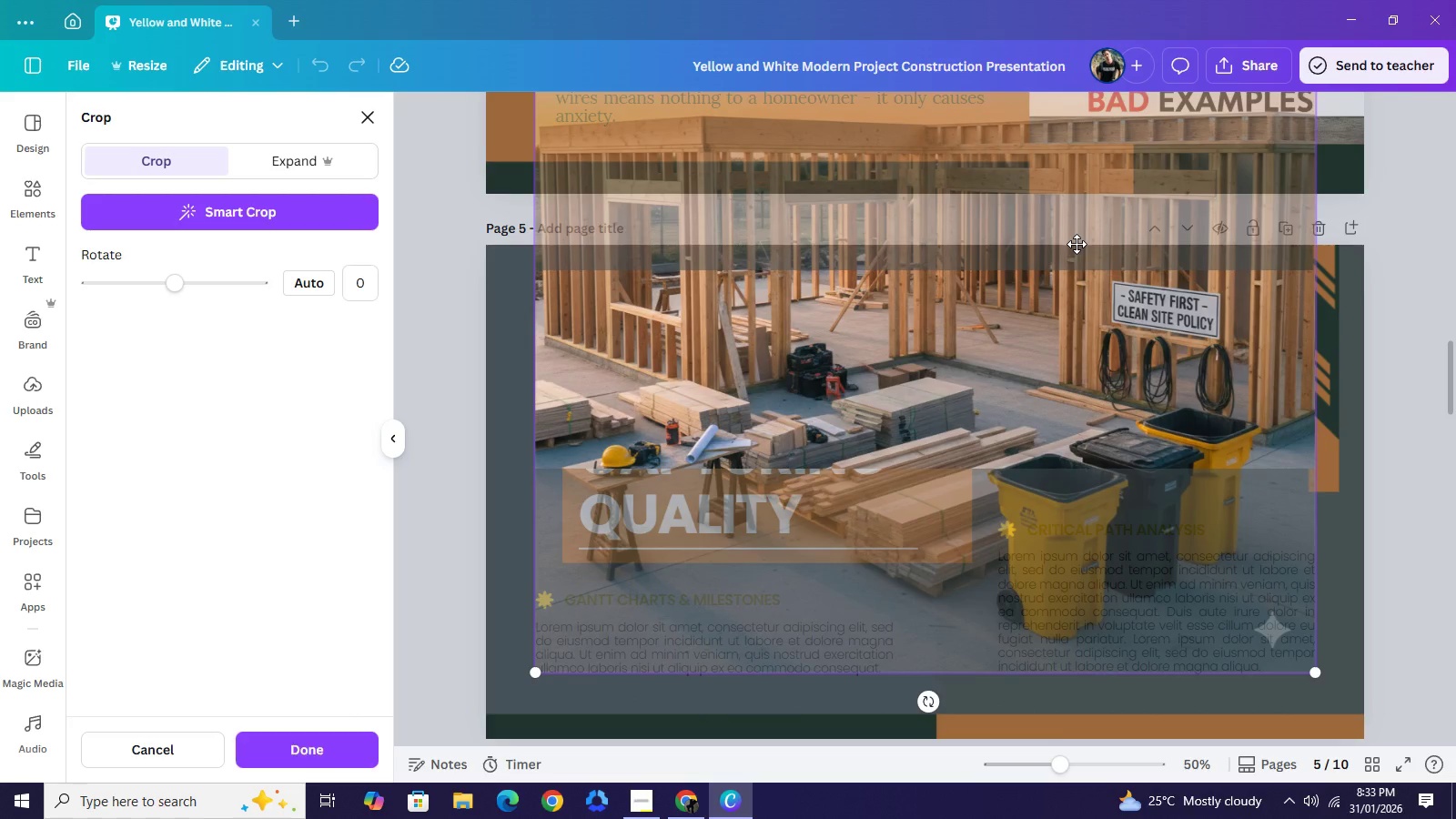 
key(NumpadEnter)
 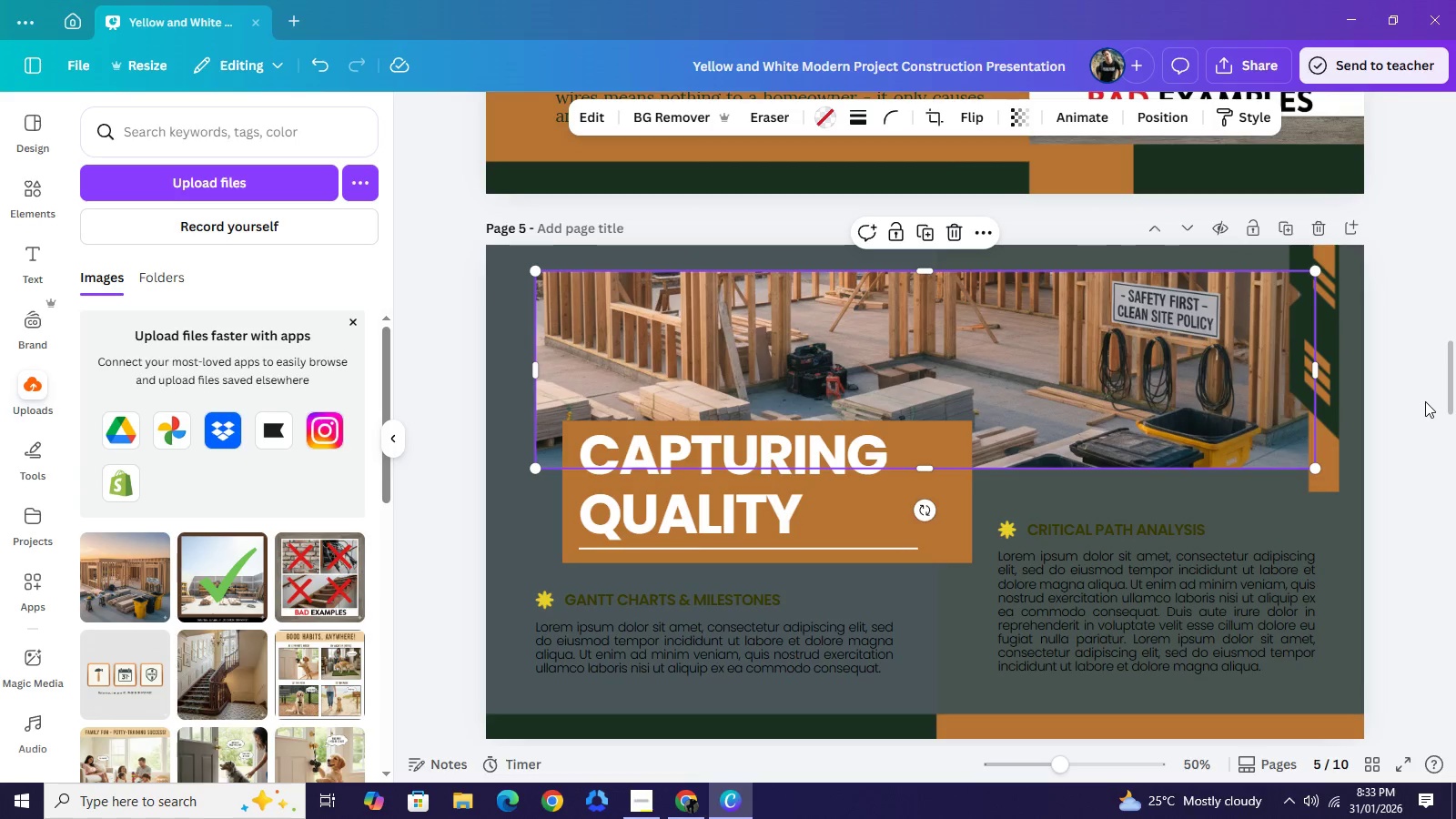 
left_click([1425, 401])
 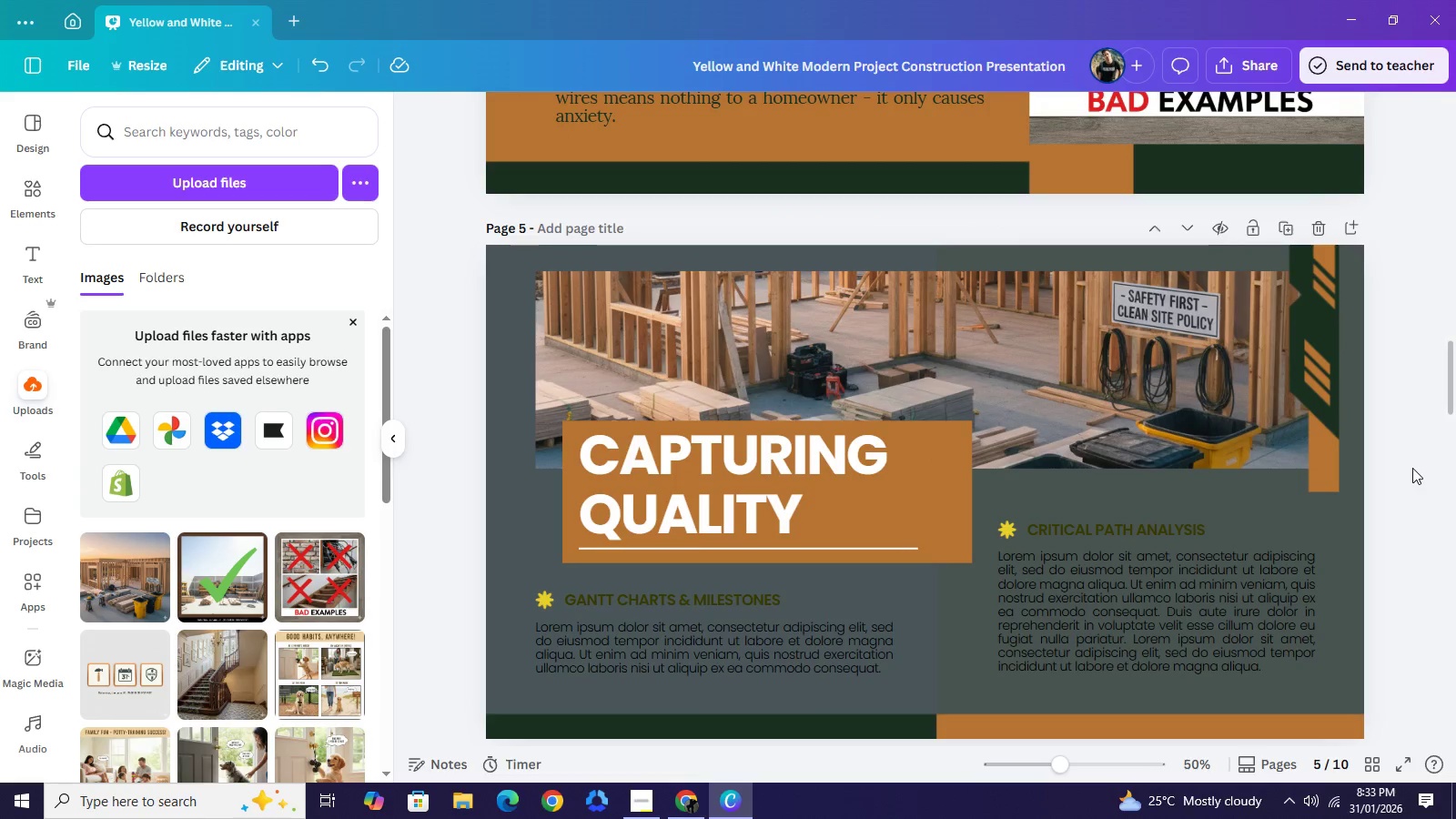 
left_click([1384, 468])
 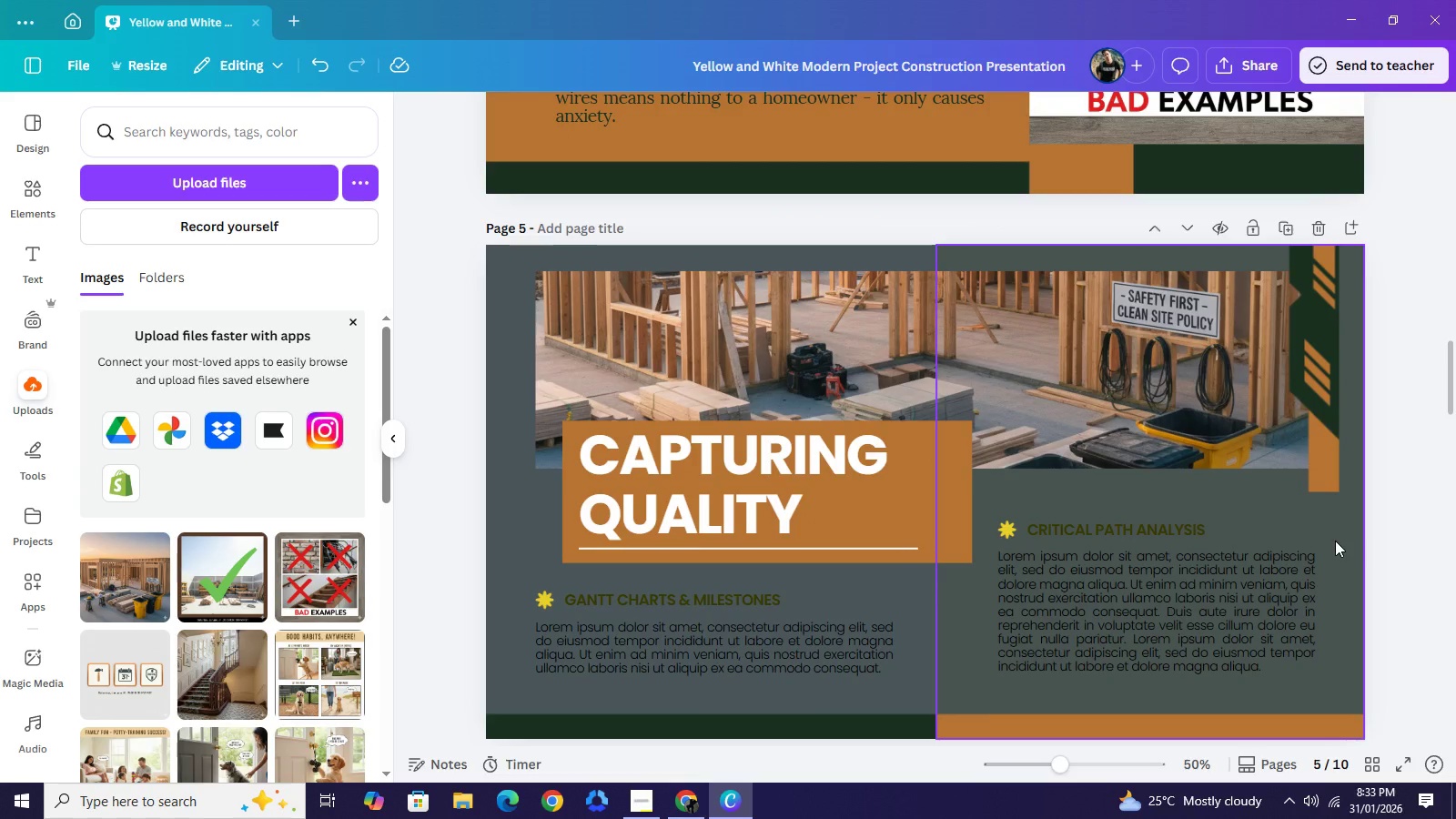 
left_click([1335, 541])
 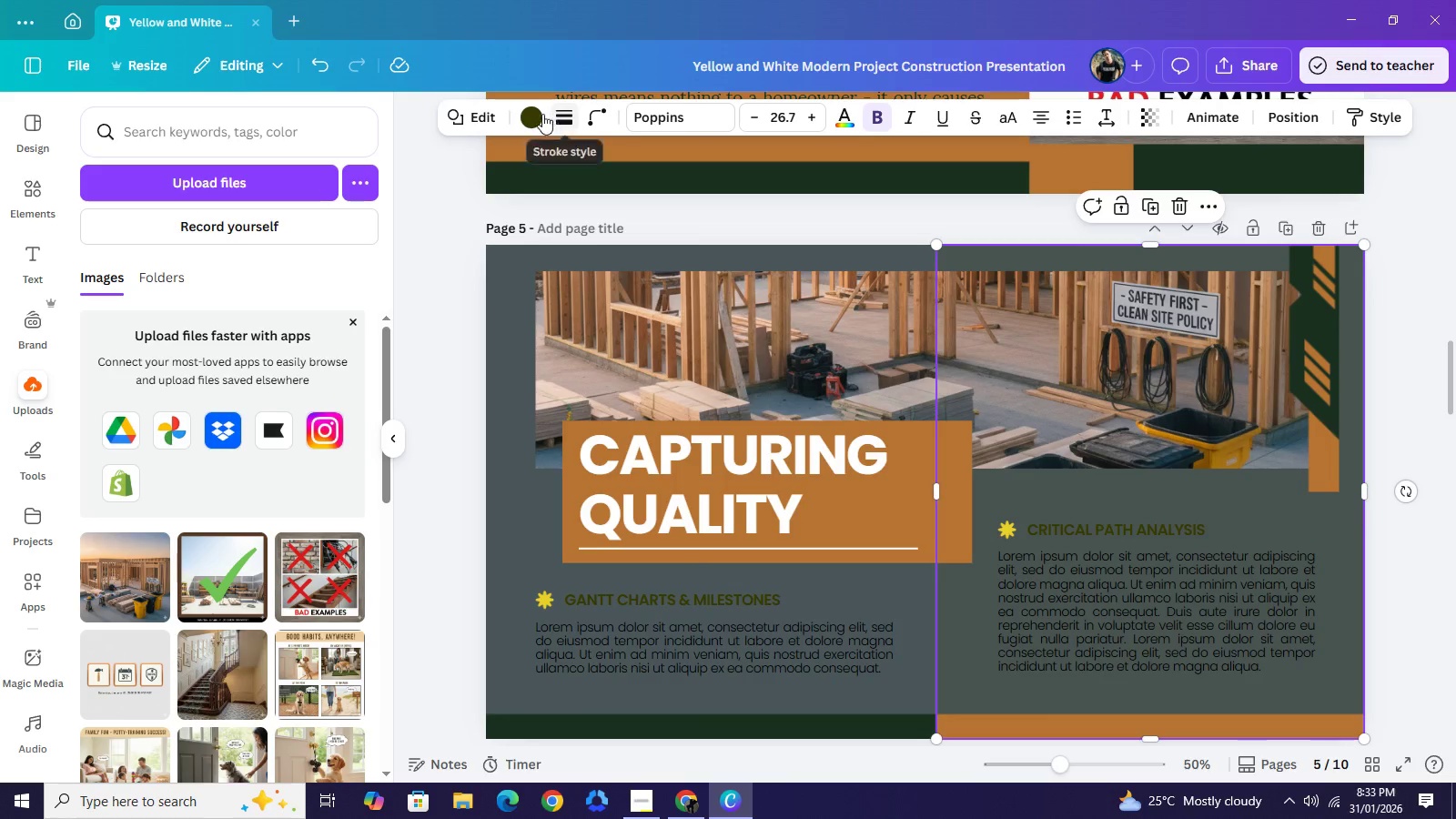 
left_click([538, 113])
 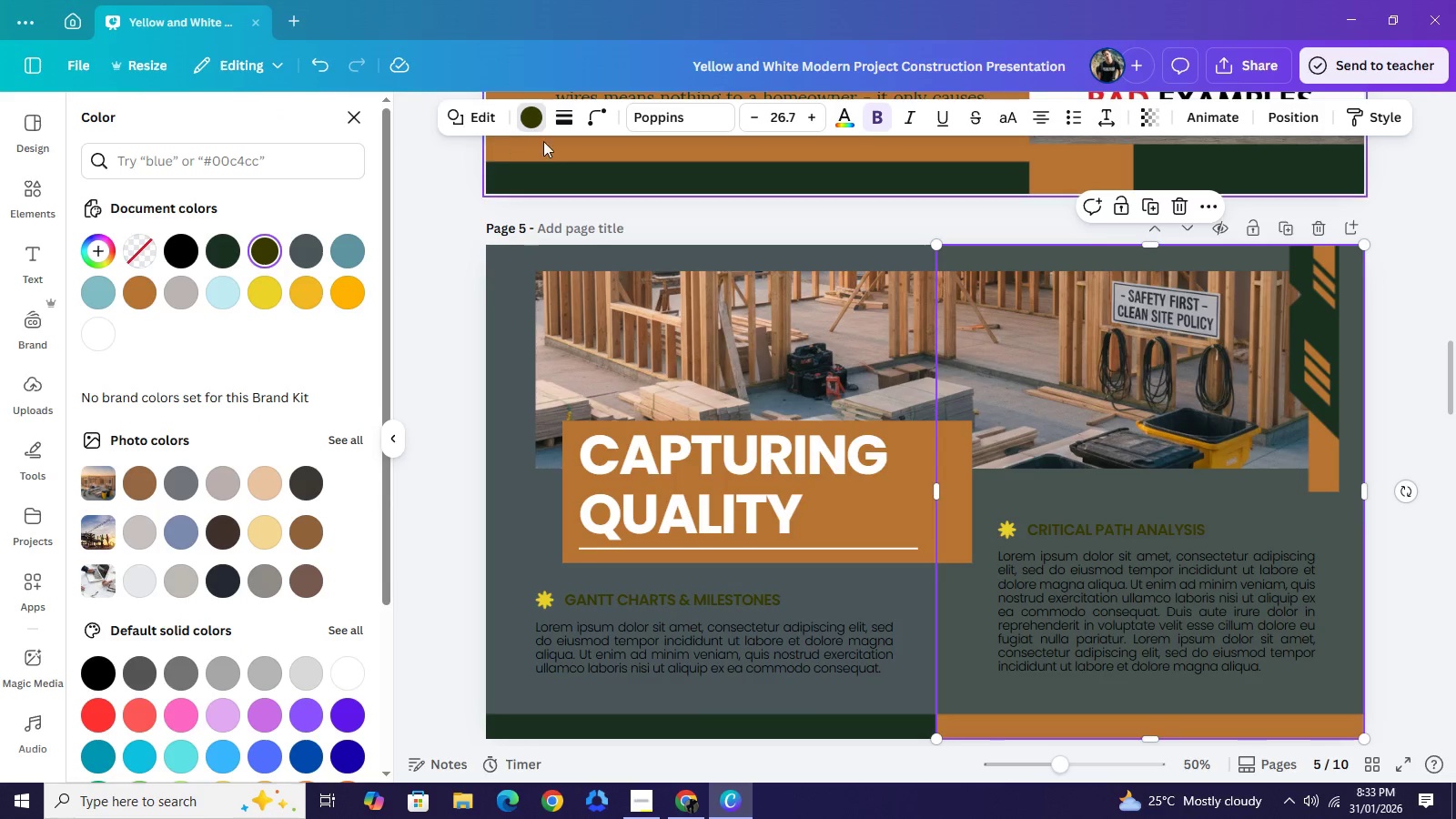 
left_click([207, 256])
 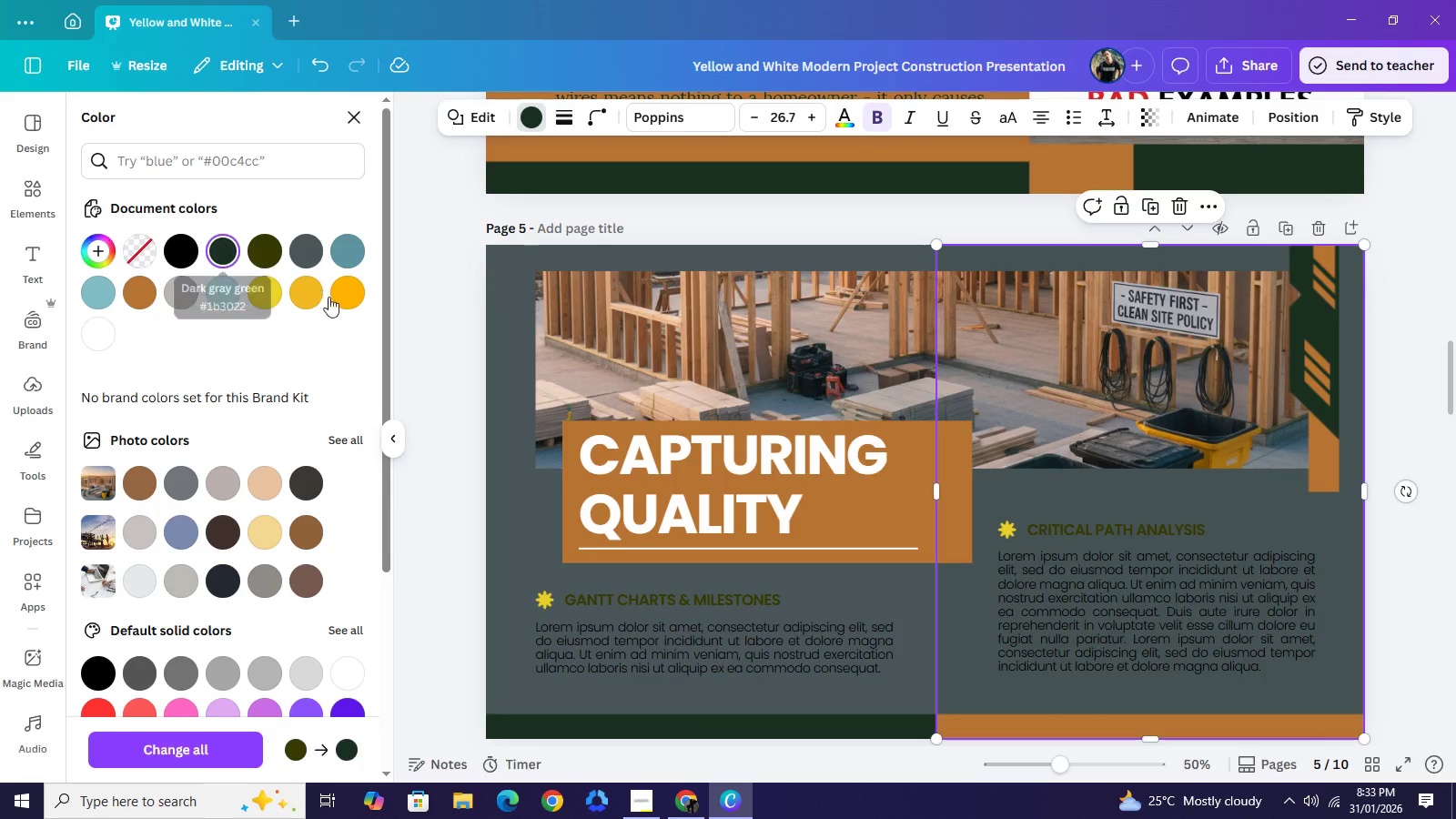 
wait(8.58)
 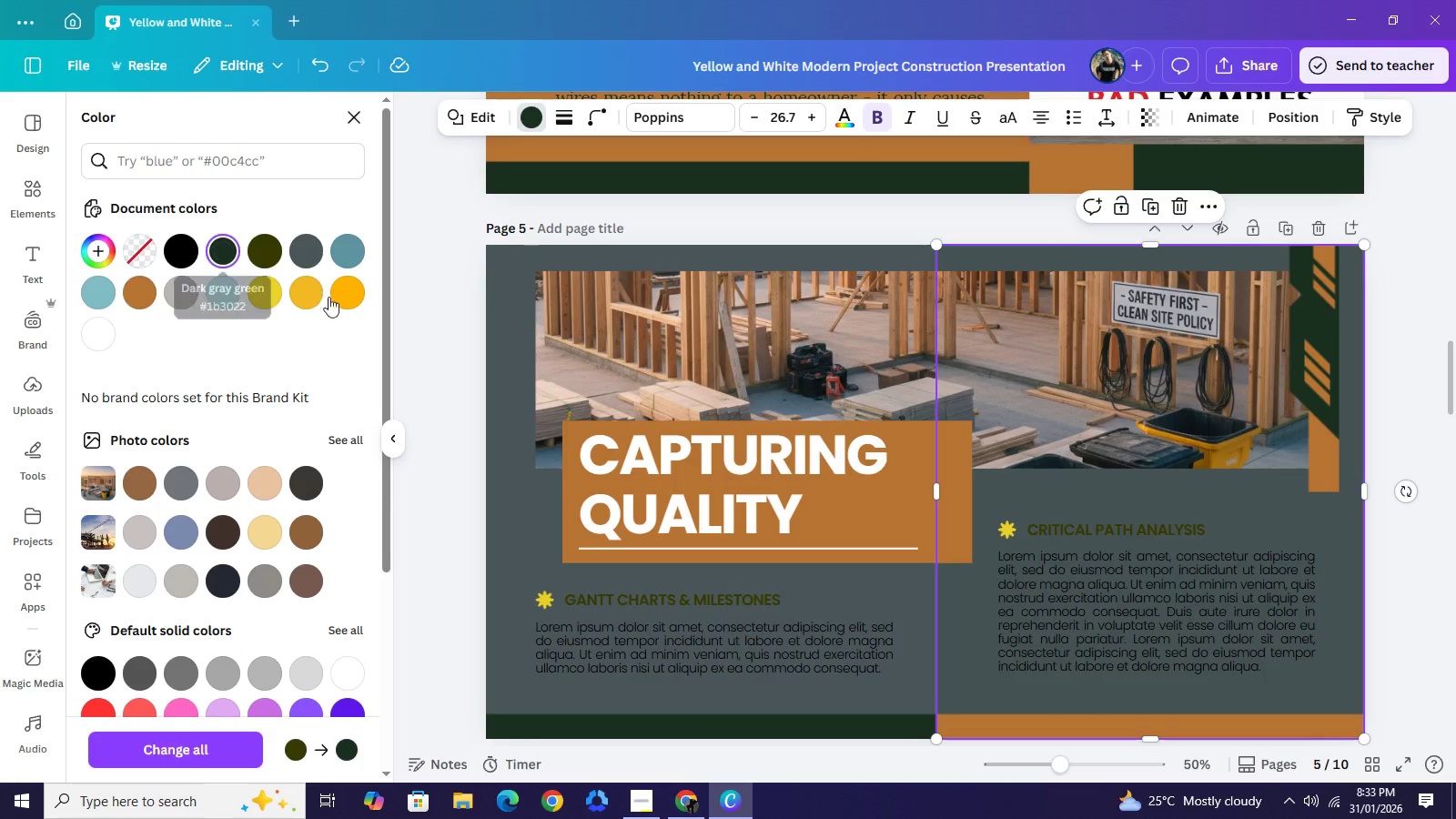 
left_click([269, 257])
 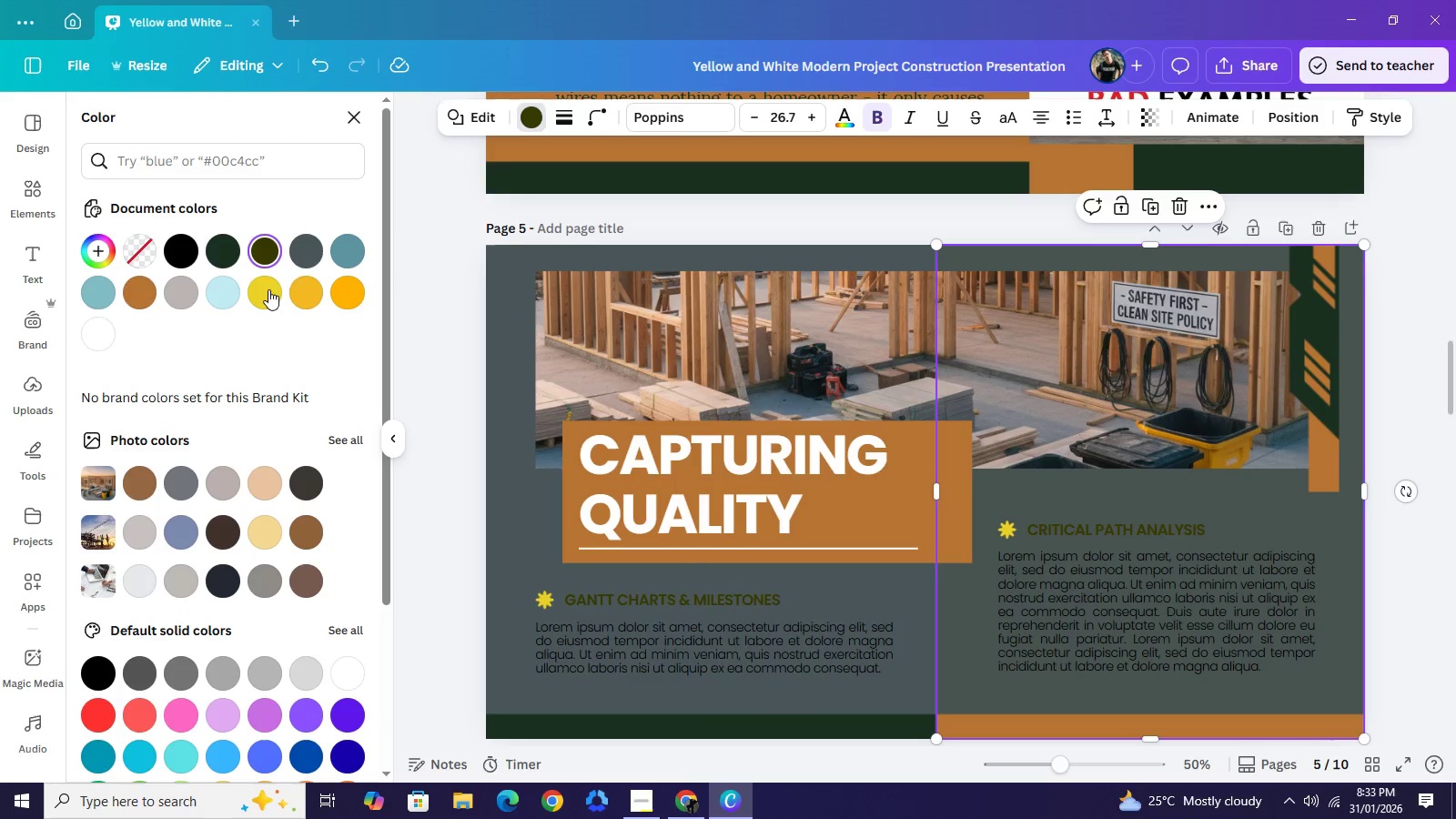 
left_click([268, 289])
 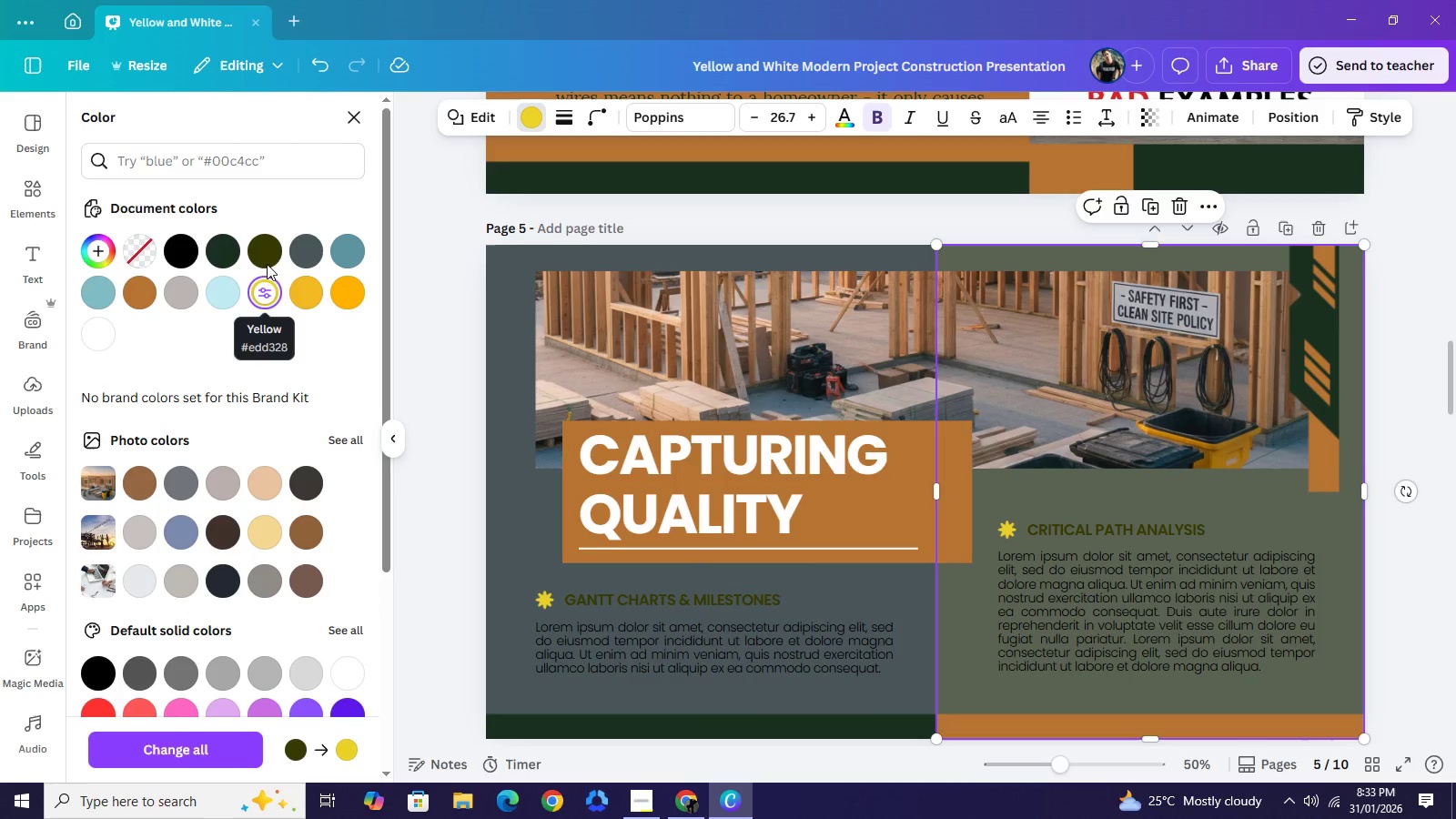 
left_click([220, 248])
 